 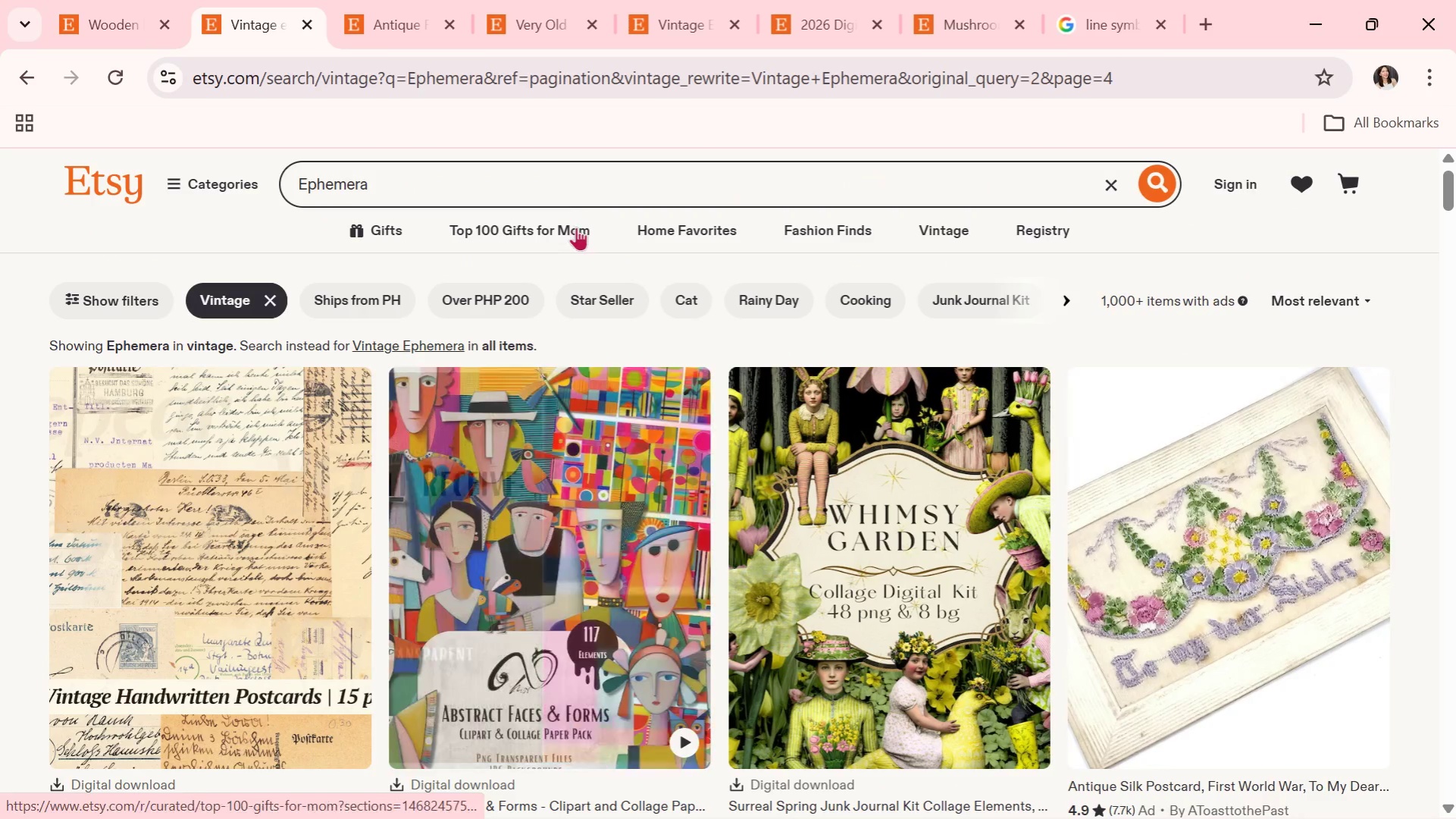 
left_click_drag(start_coordinate=[591, 178], to_coordinate=[275, 181])
 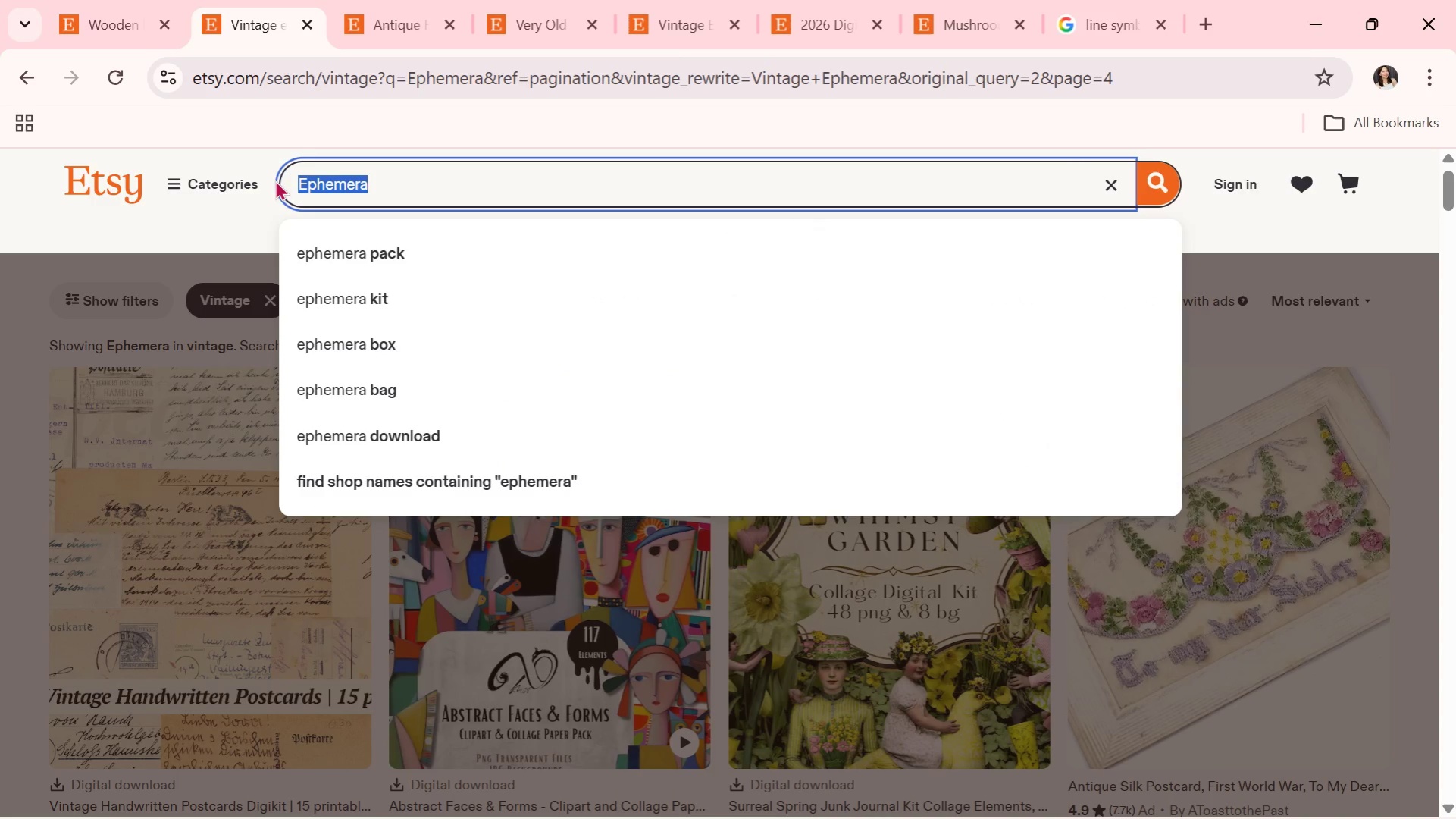 
key(Control+V)
 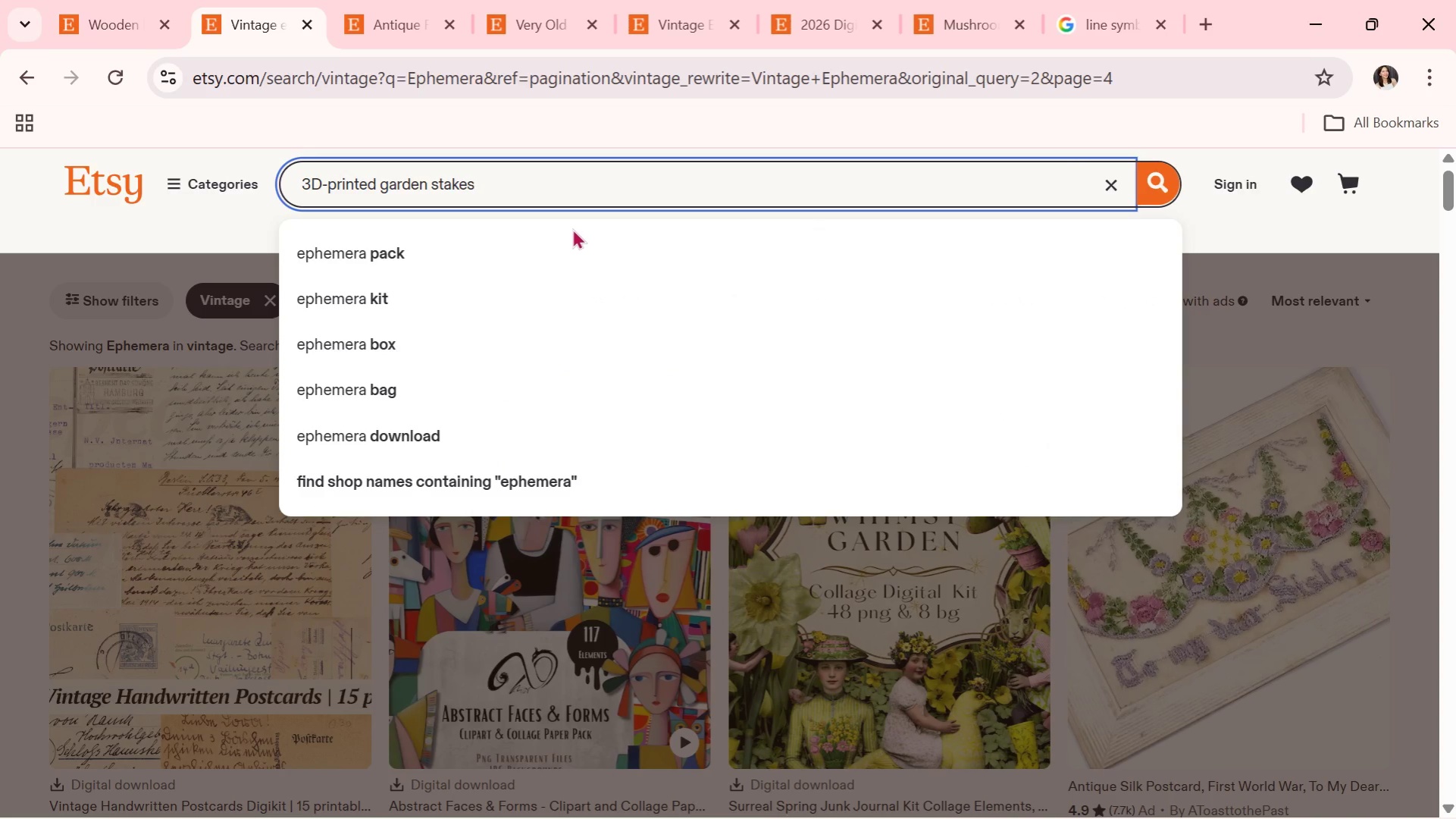 
key(Enter)
 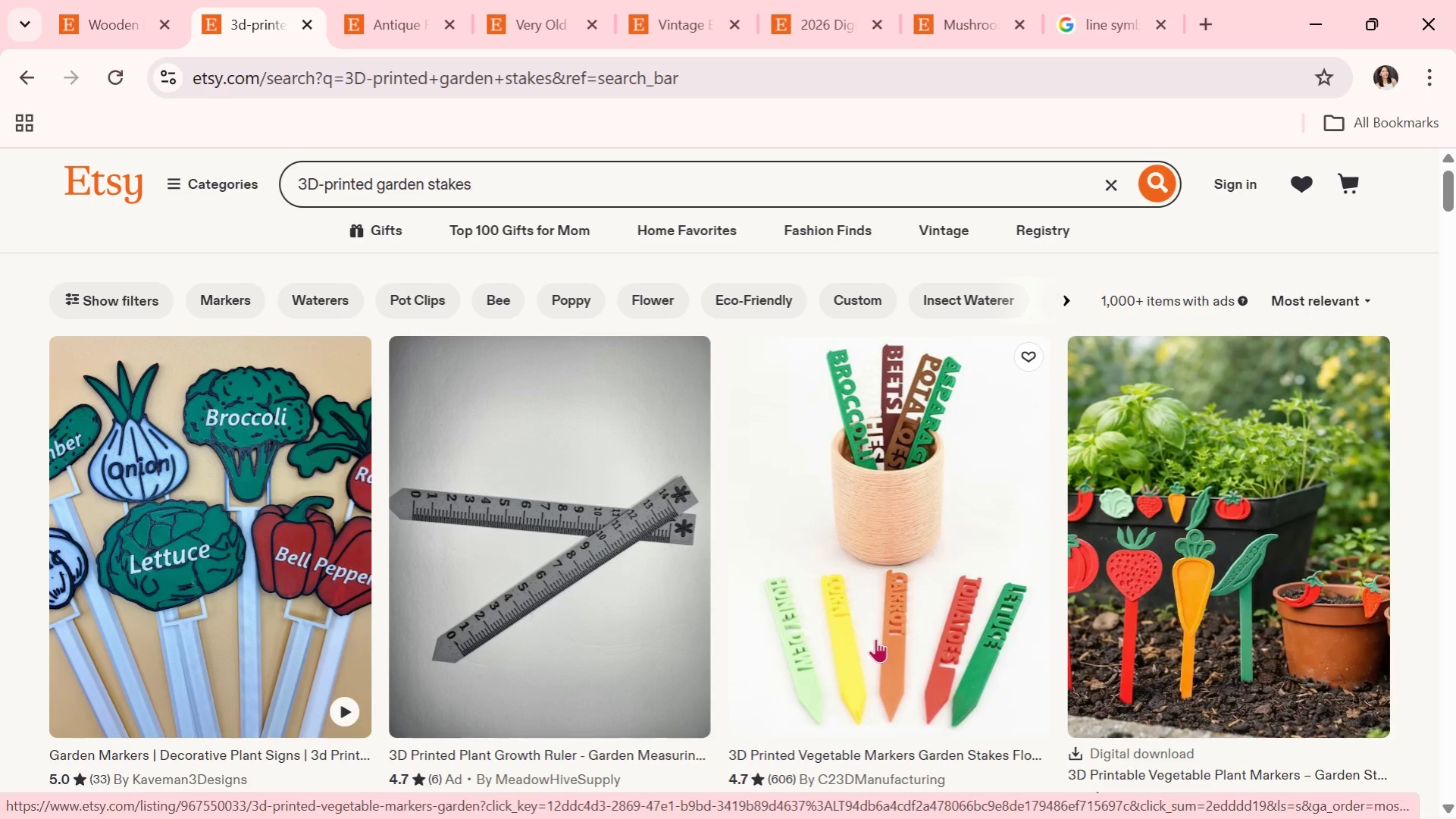 
wait(7.52)
 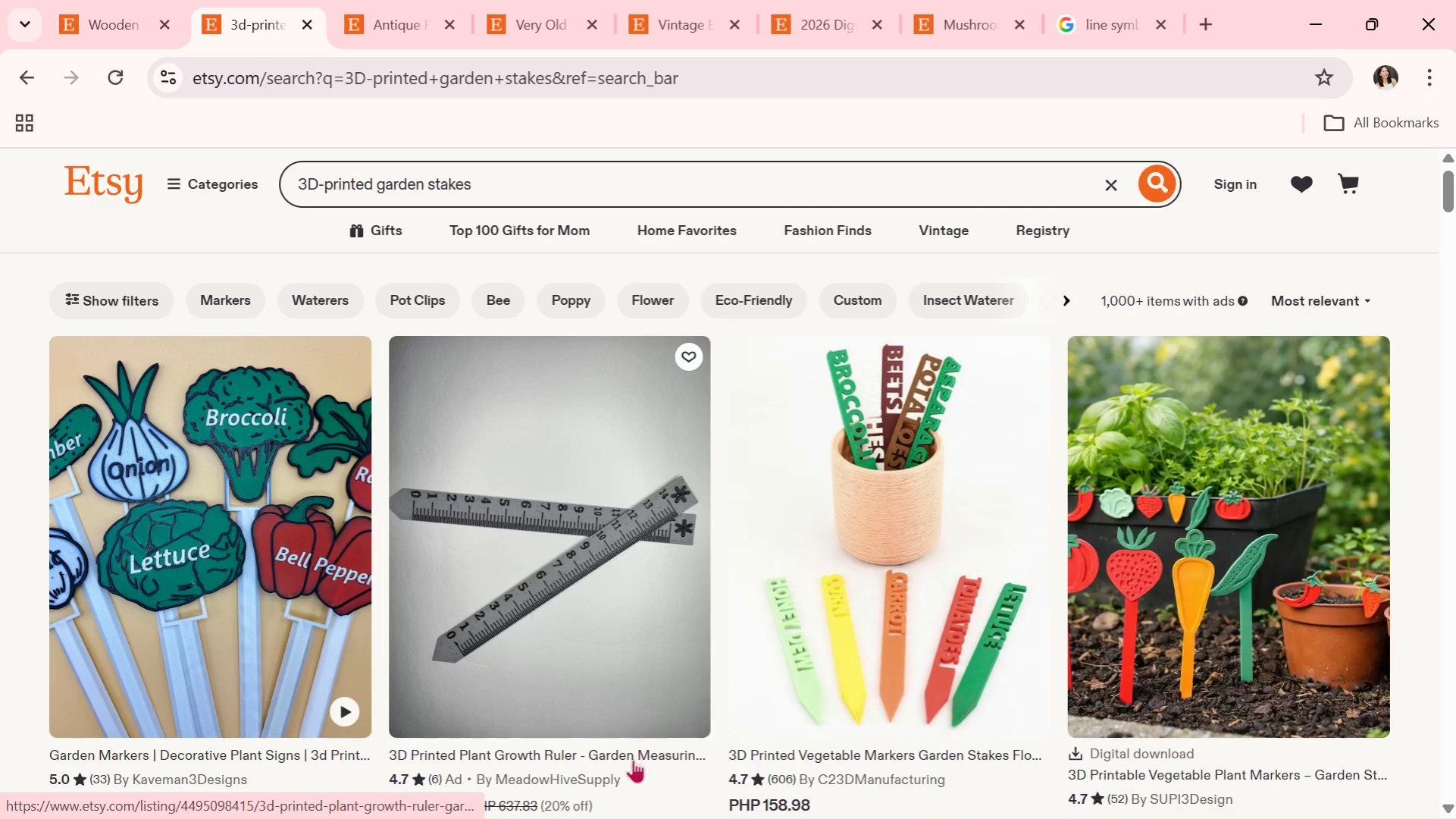 
scroll: coordinate [725, 612], scroll_direction: down, amount: 6.0
 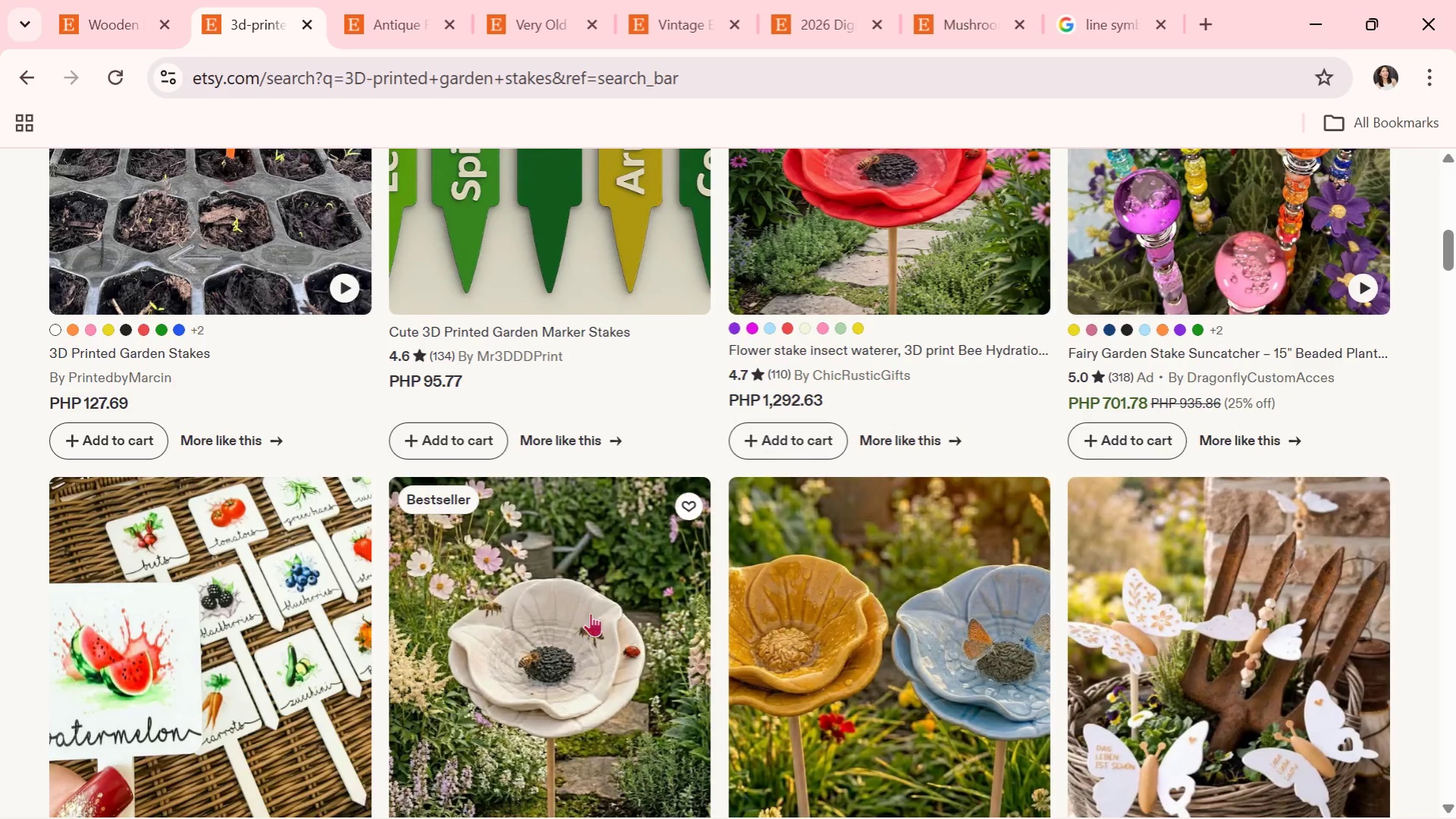 
left_click([557, 608])
 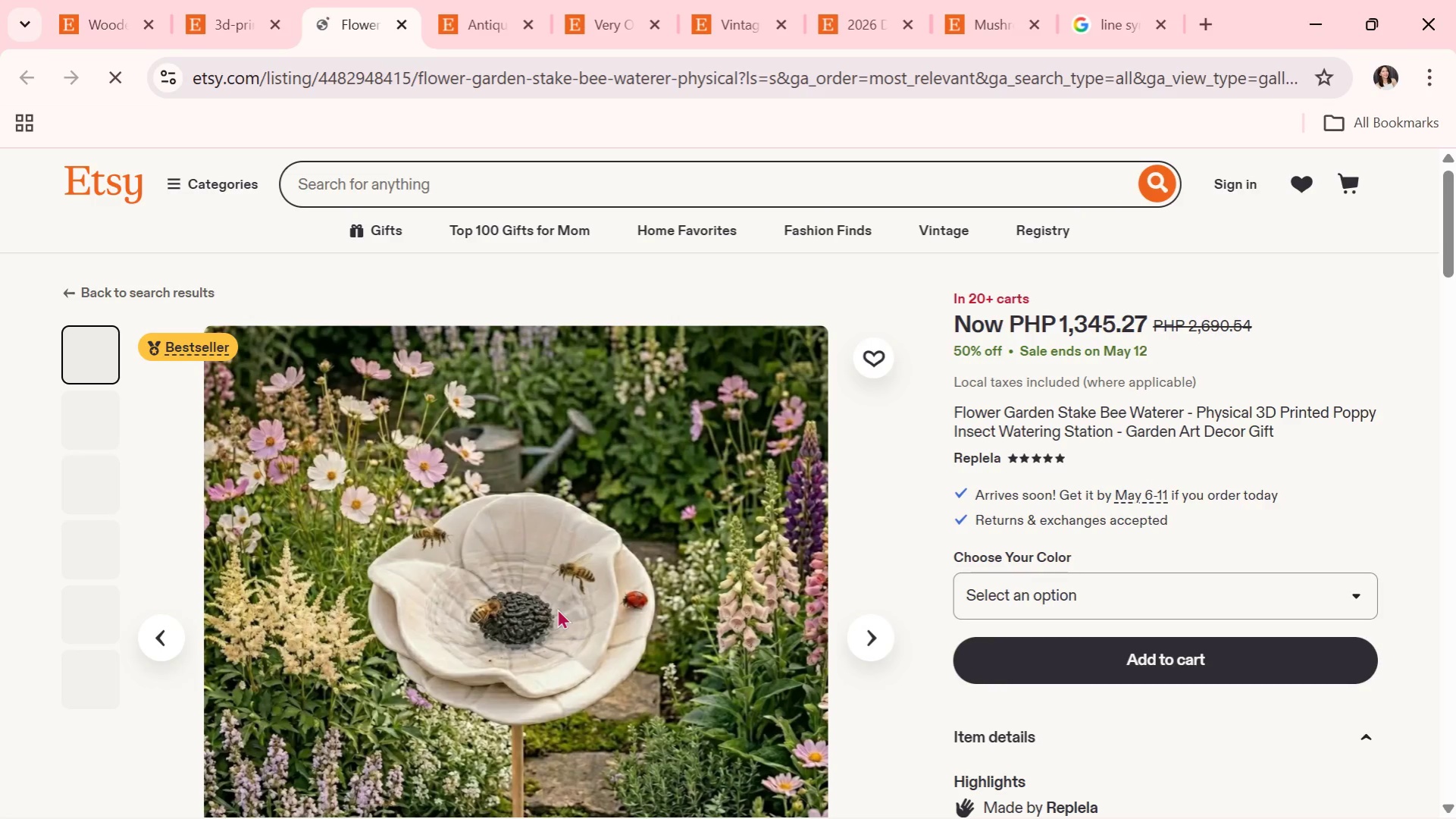 
scroll: coordinate [557, 608], scroll_direction: down, amount: 1.0
 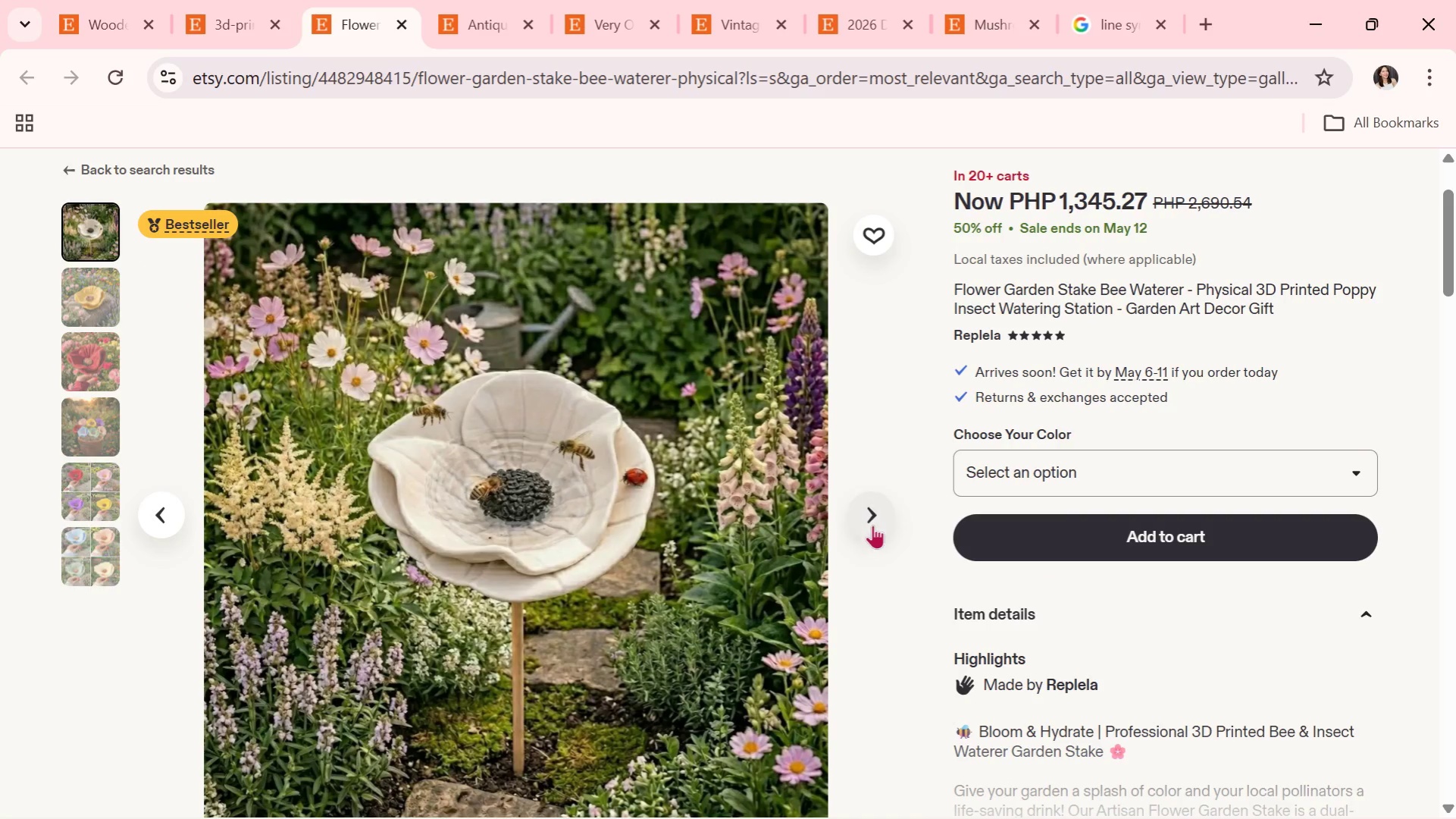 
left_click([872, 525])
 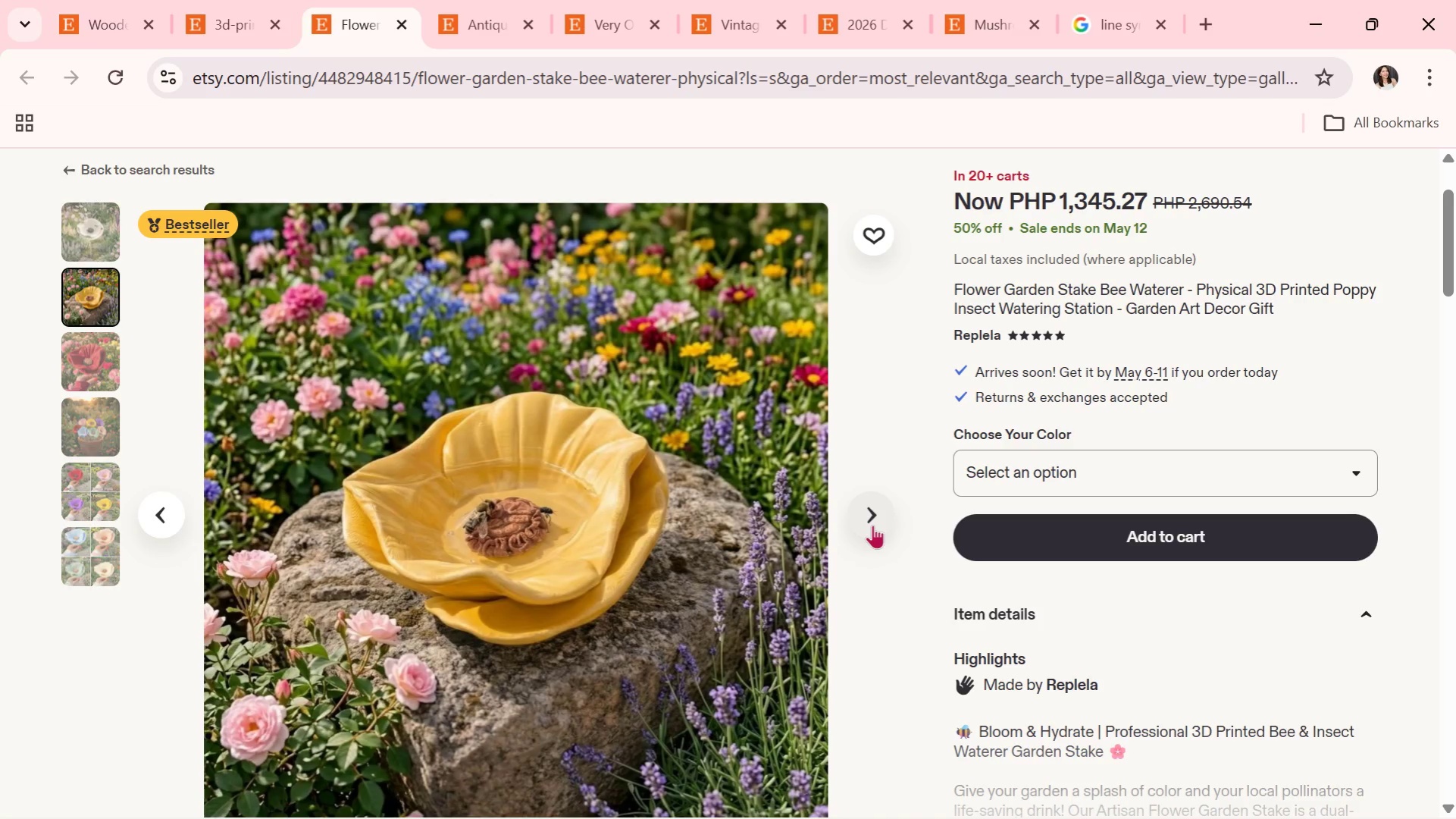 
wait(5.22)
 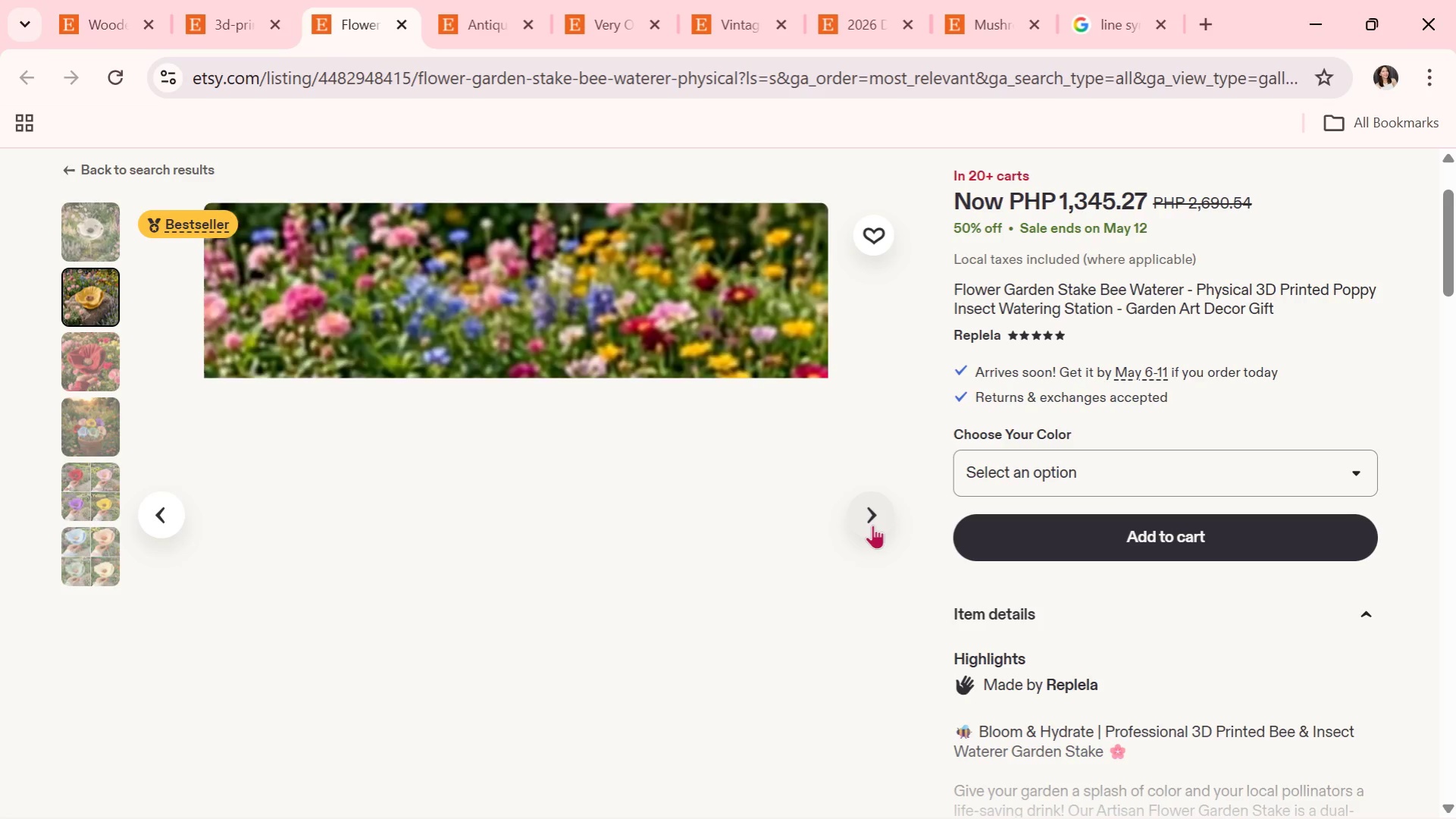 
left_click([872, 525])
 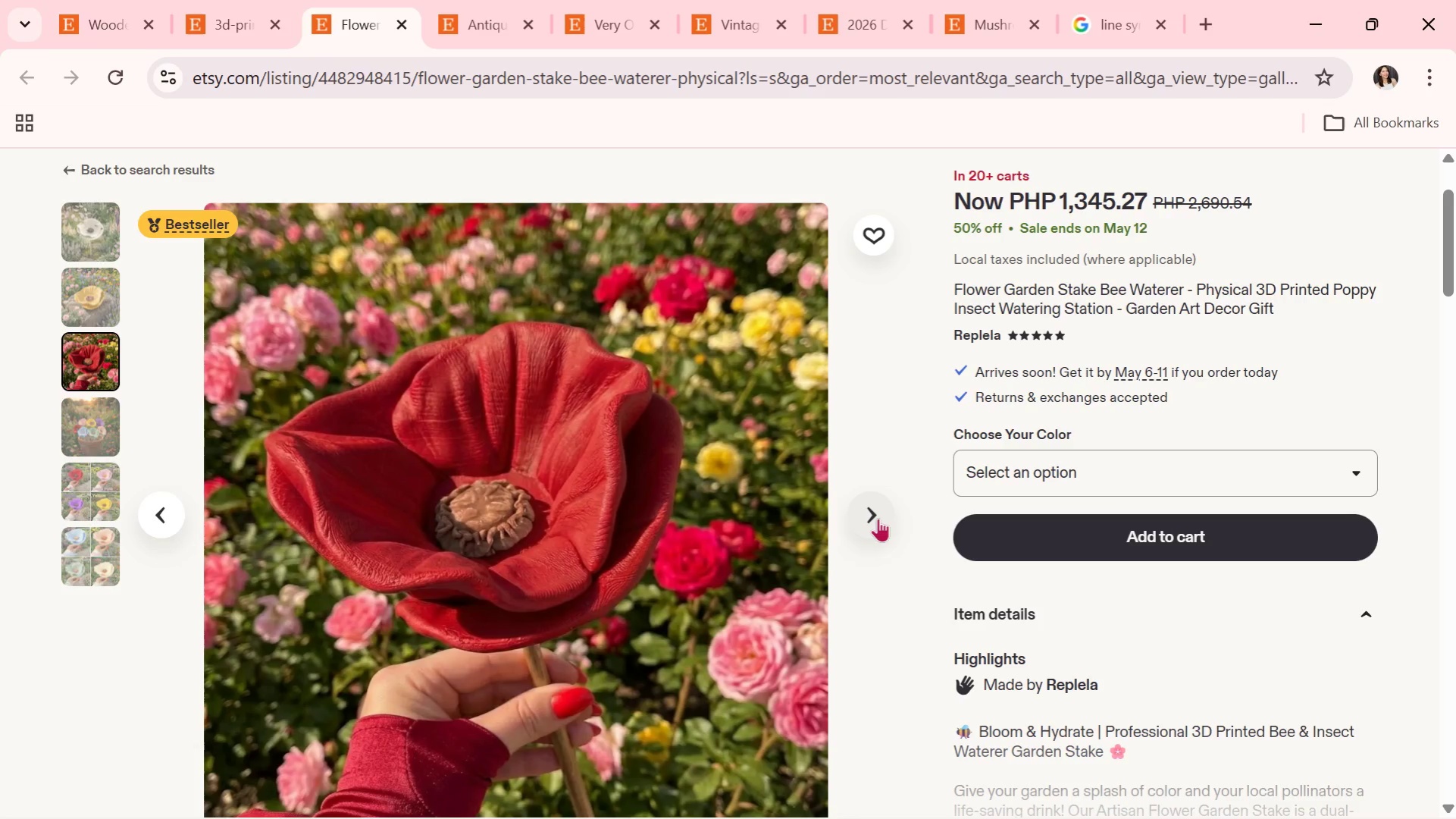 
left_click([878, 518])
 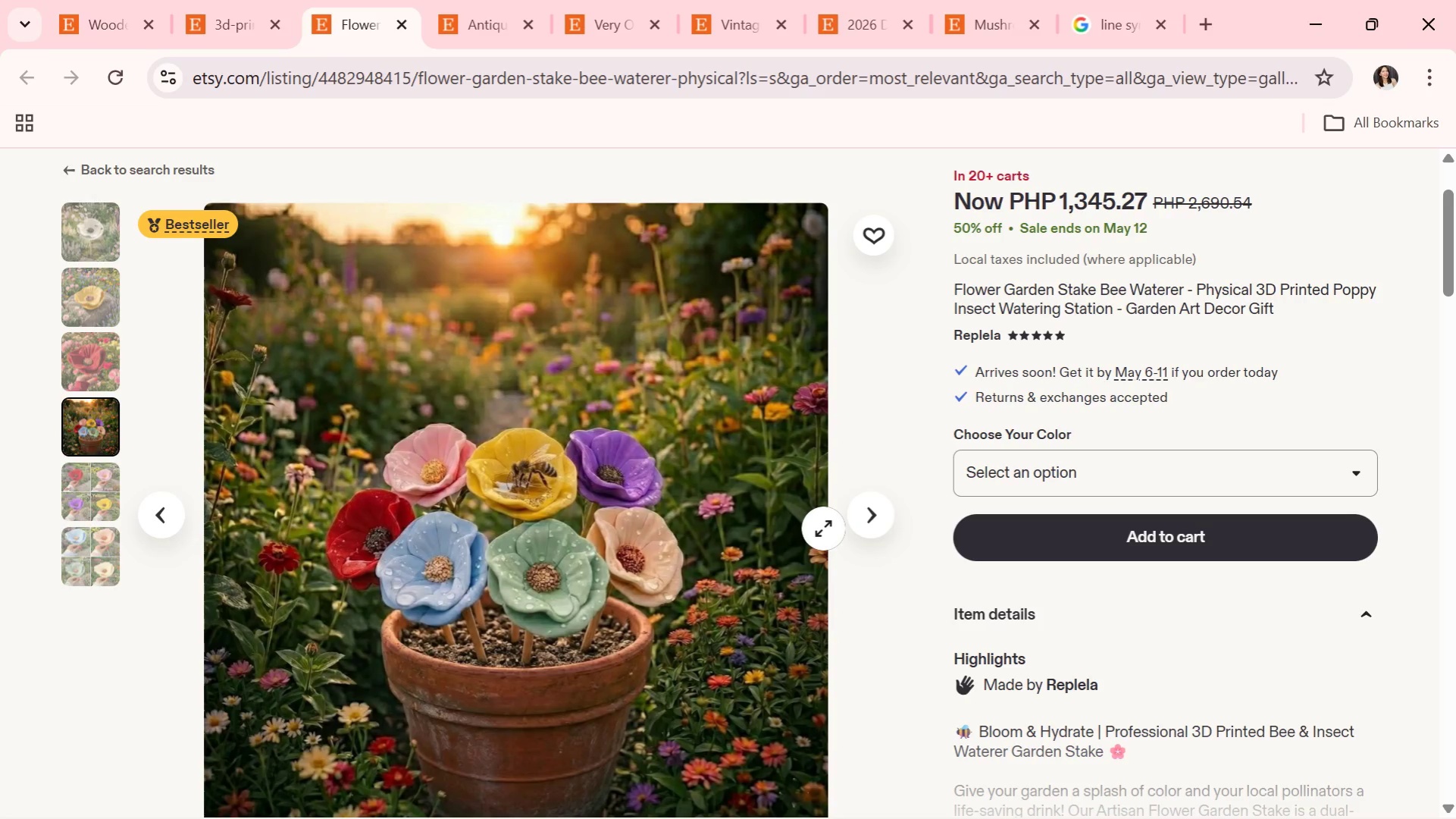 
wait(7.69)
 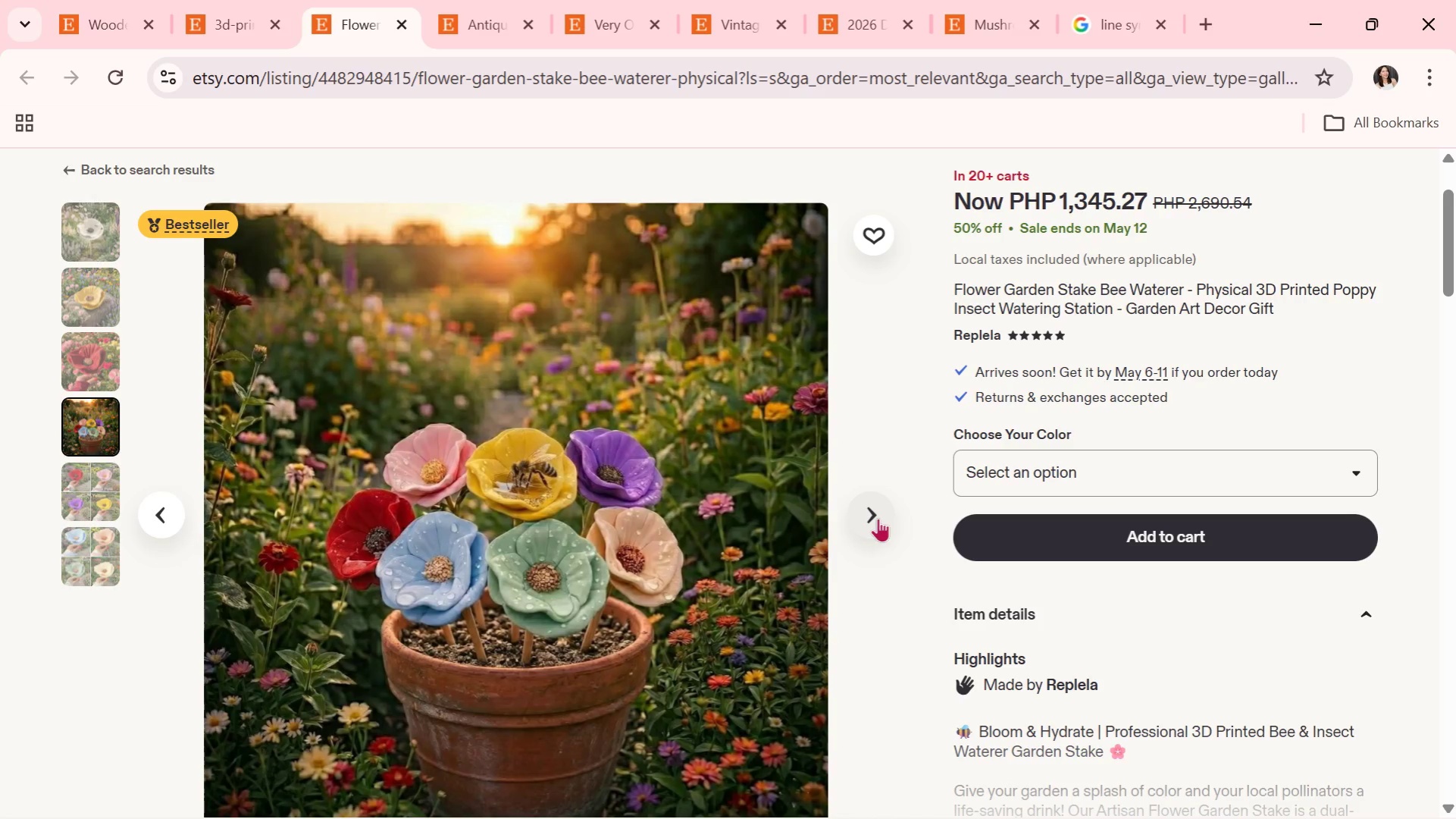 
left_click([881, 516])
 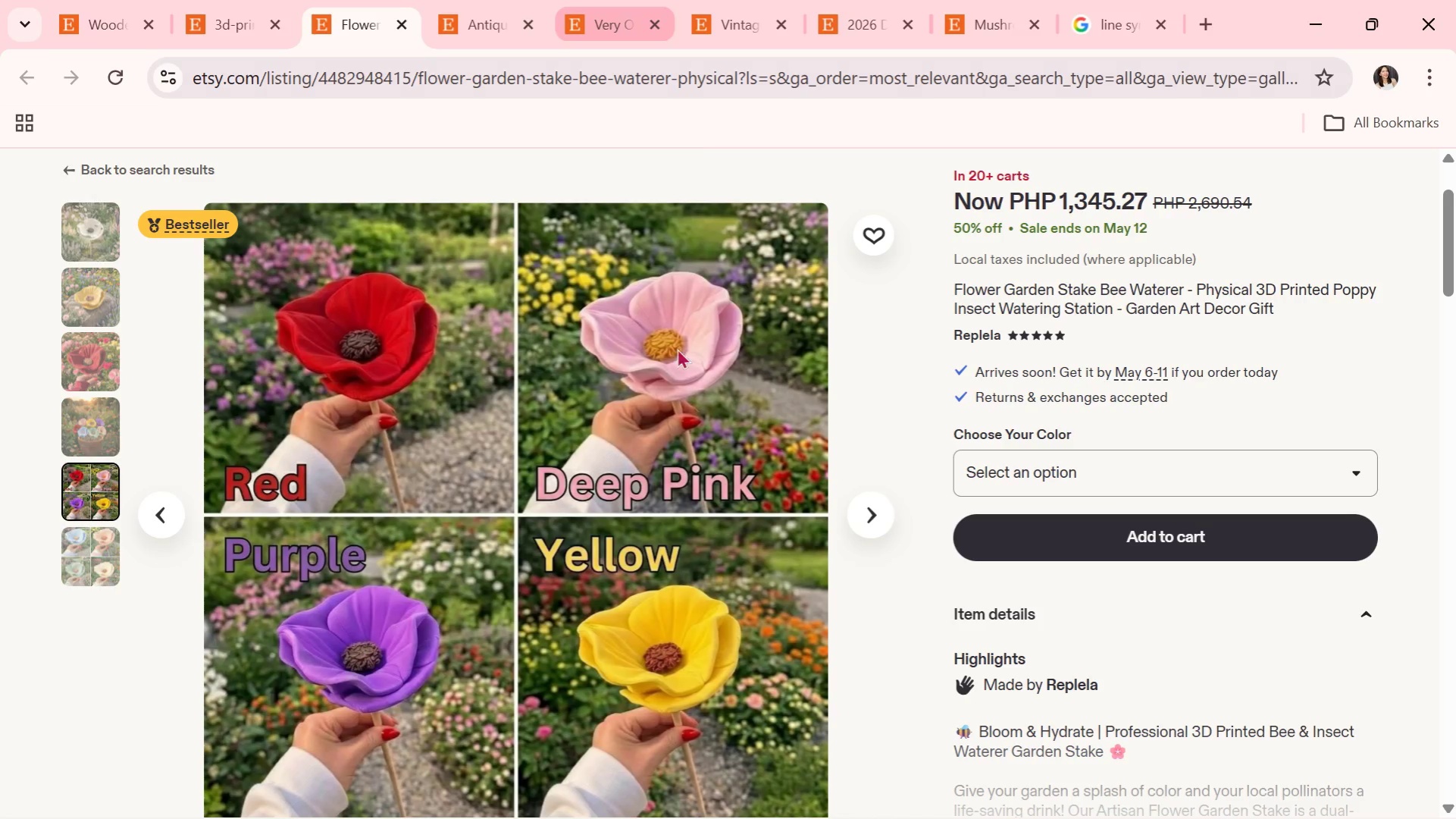 
left_click([880, 516])
 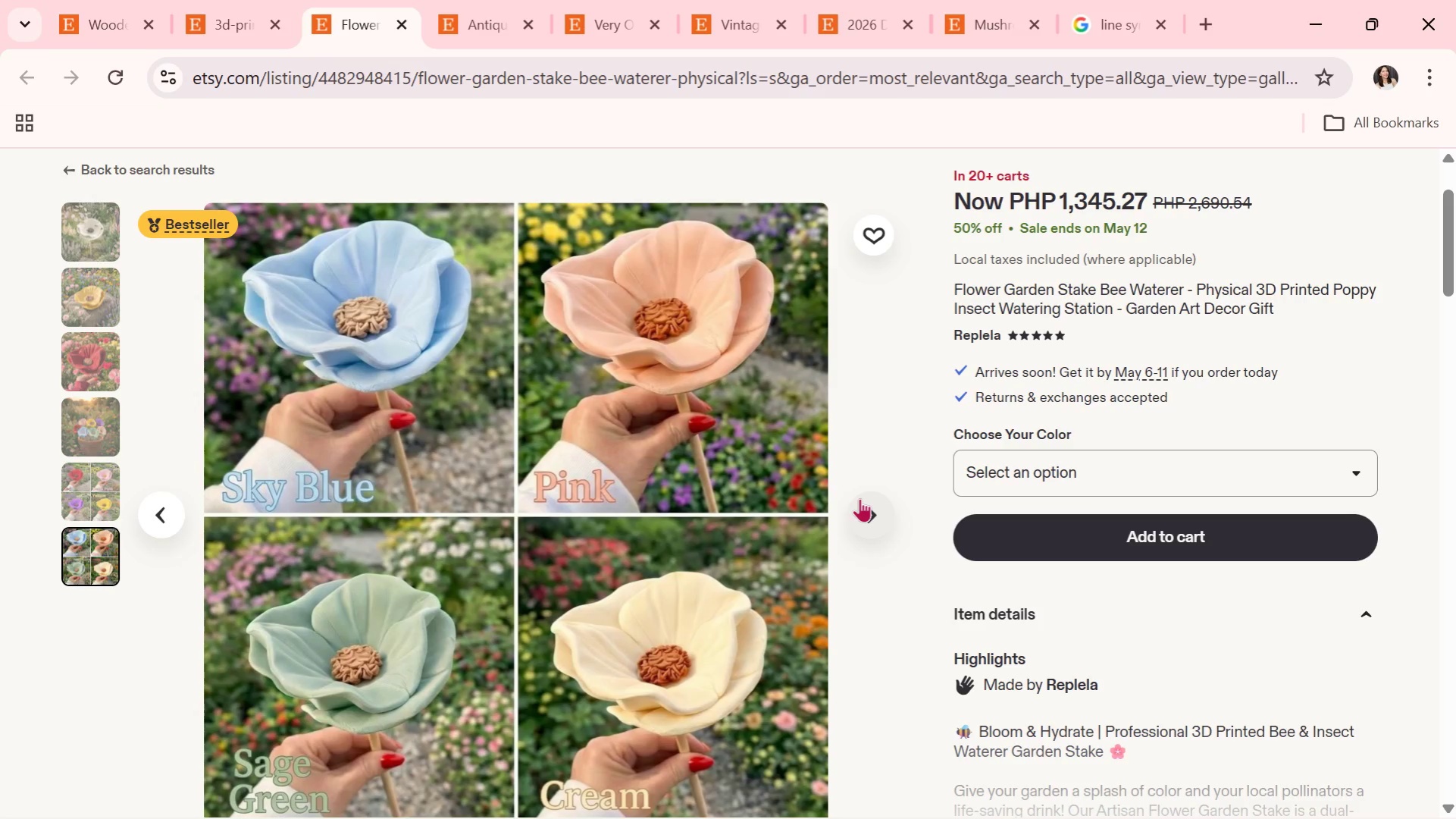 
left_click([860, 498])
 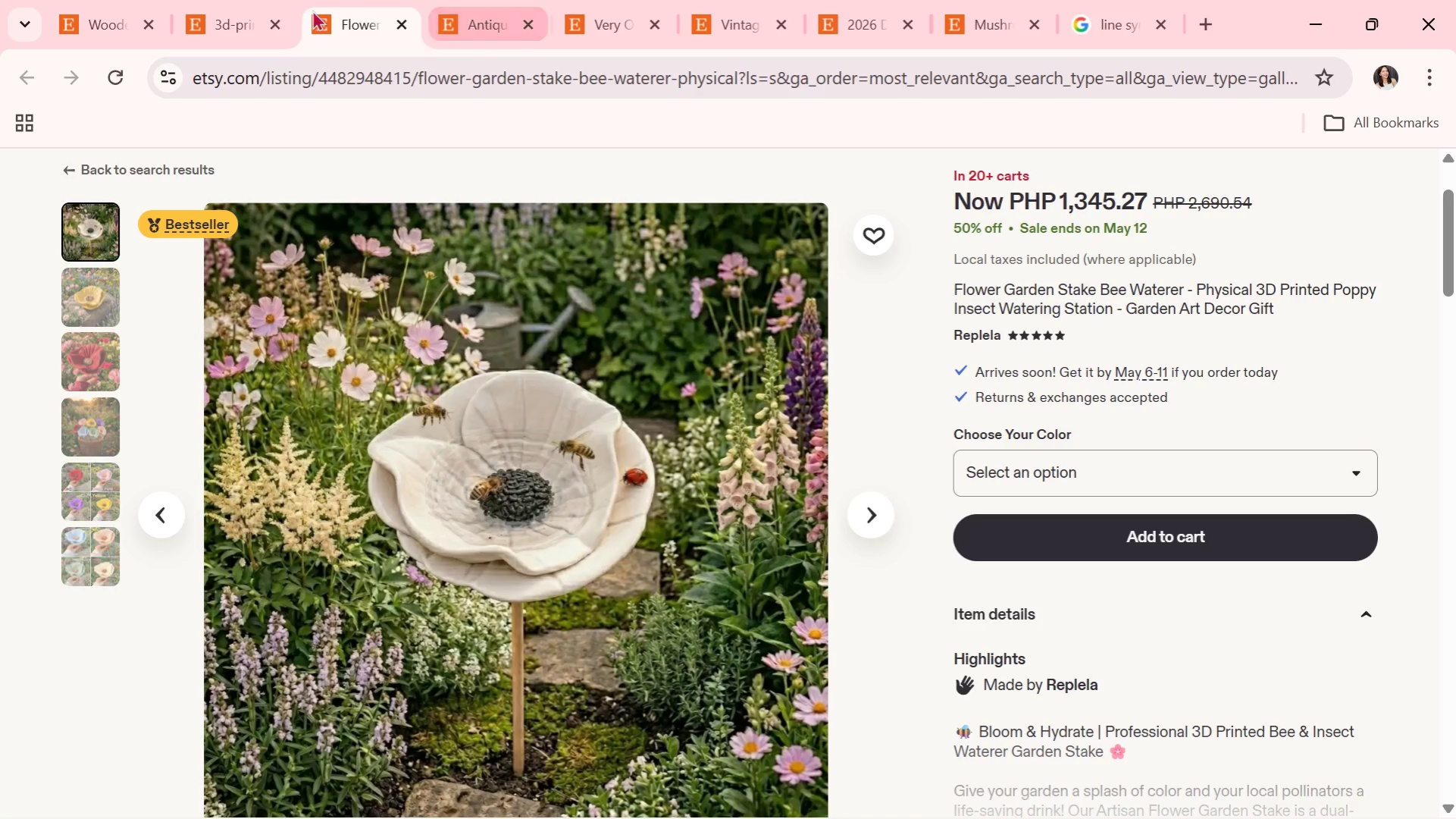 
left_click([252, 0])
 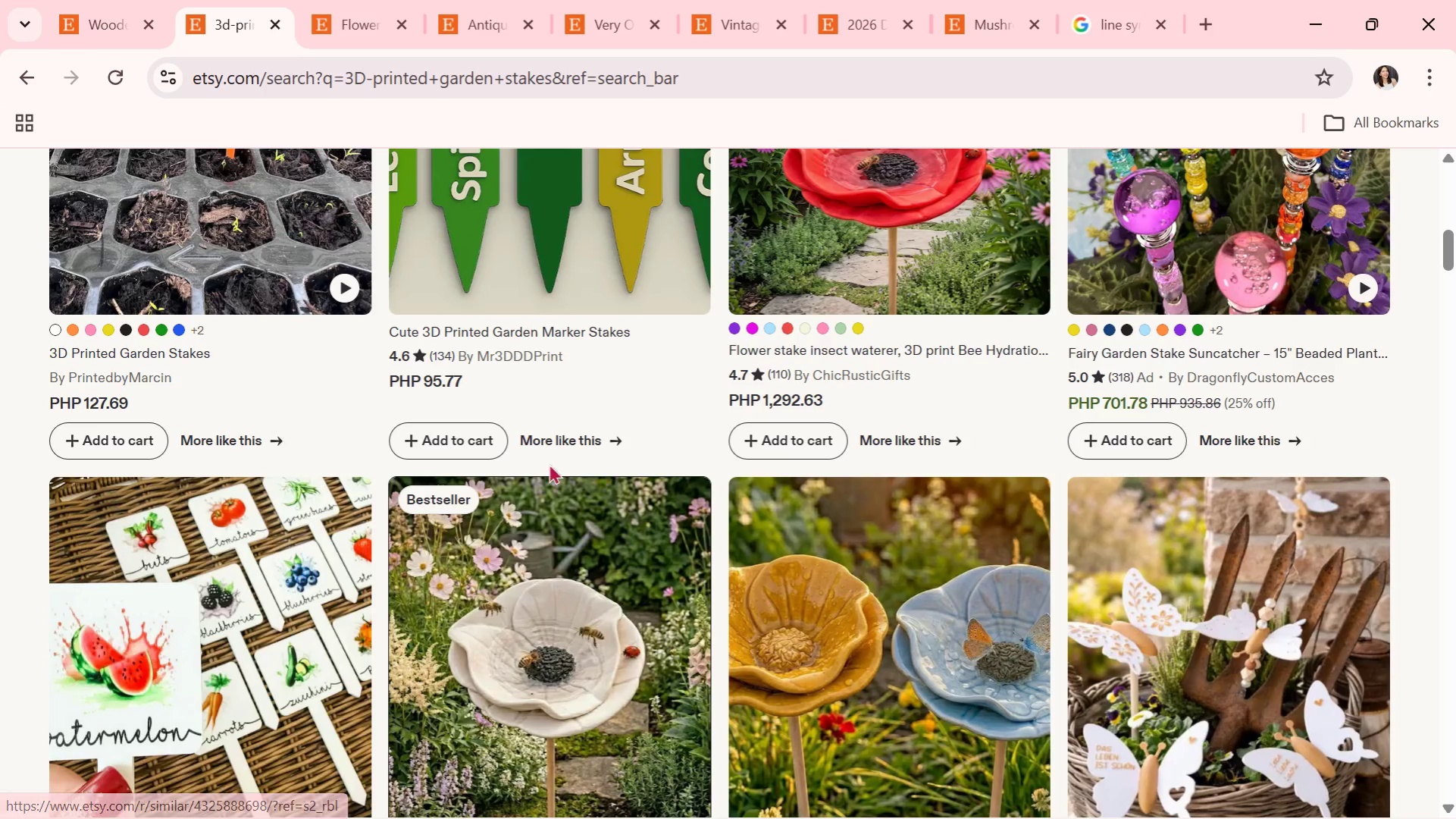 
scroll: coordinate [926, 473], scroll_direction: down, amount: 7.0
 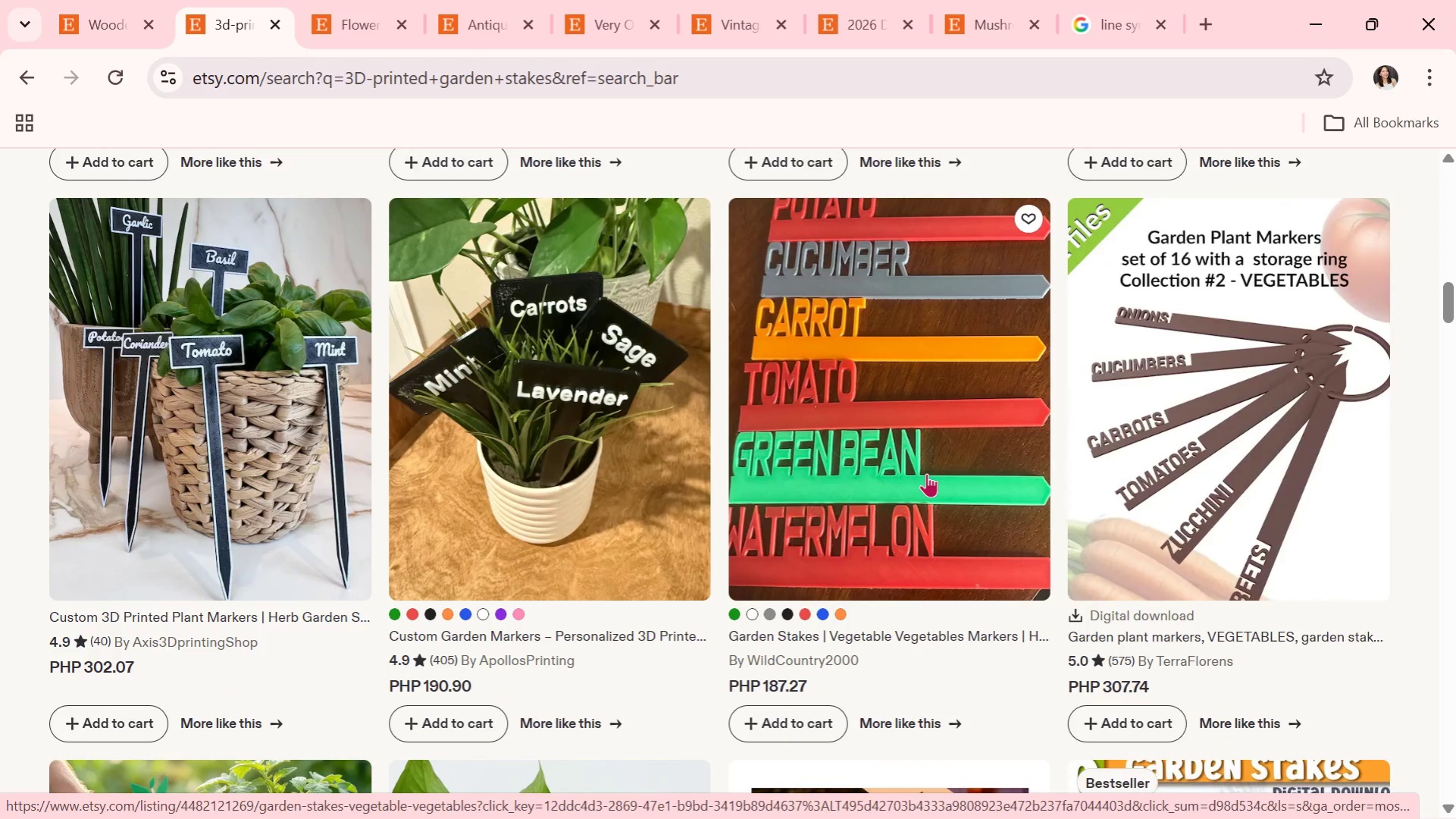 
scroll: coordinate [606, 443], scroll_direction: down, amount: 6.0
 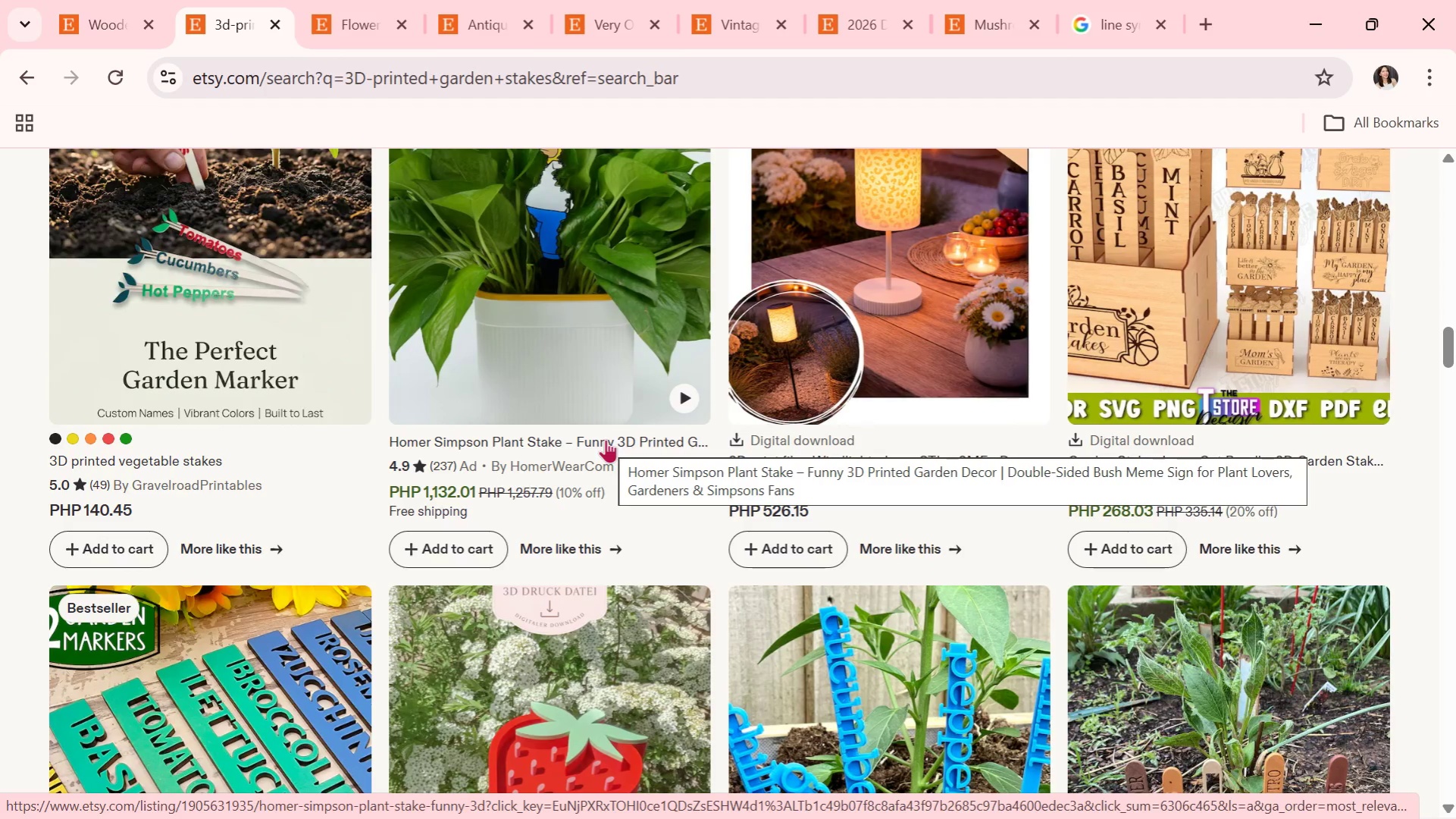 
wait(9.8)
 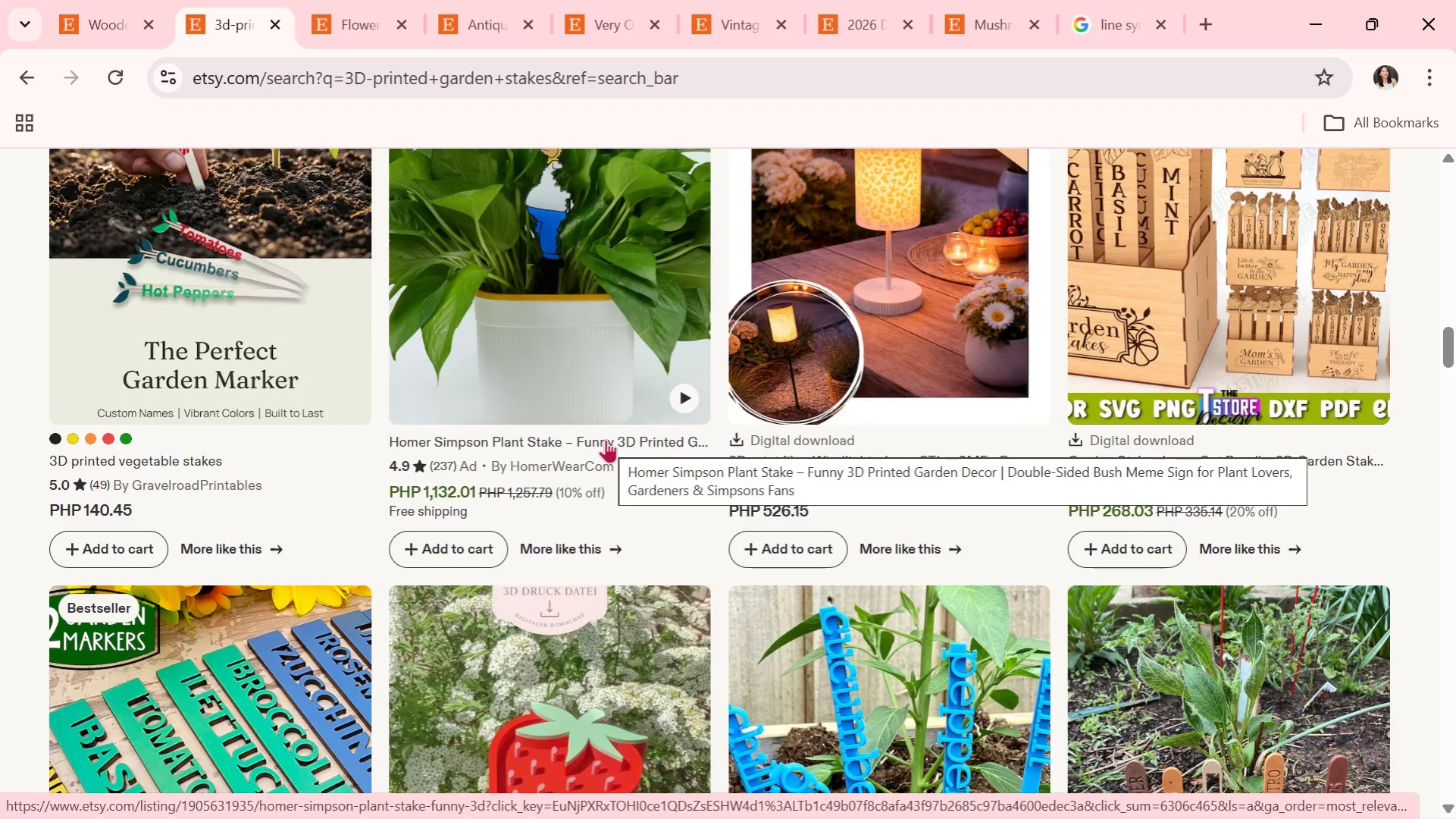 
scroll: coordinate [629, 443], scroll_direction: down, amount: 7.0
 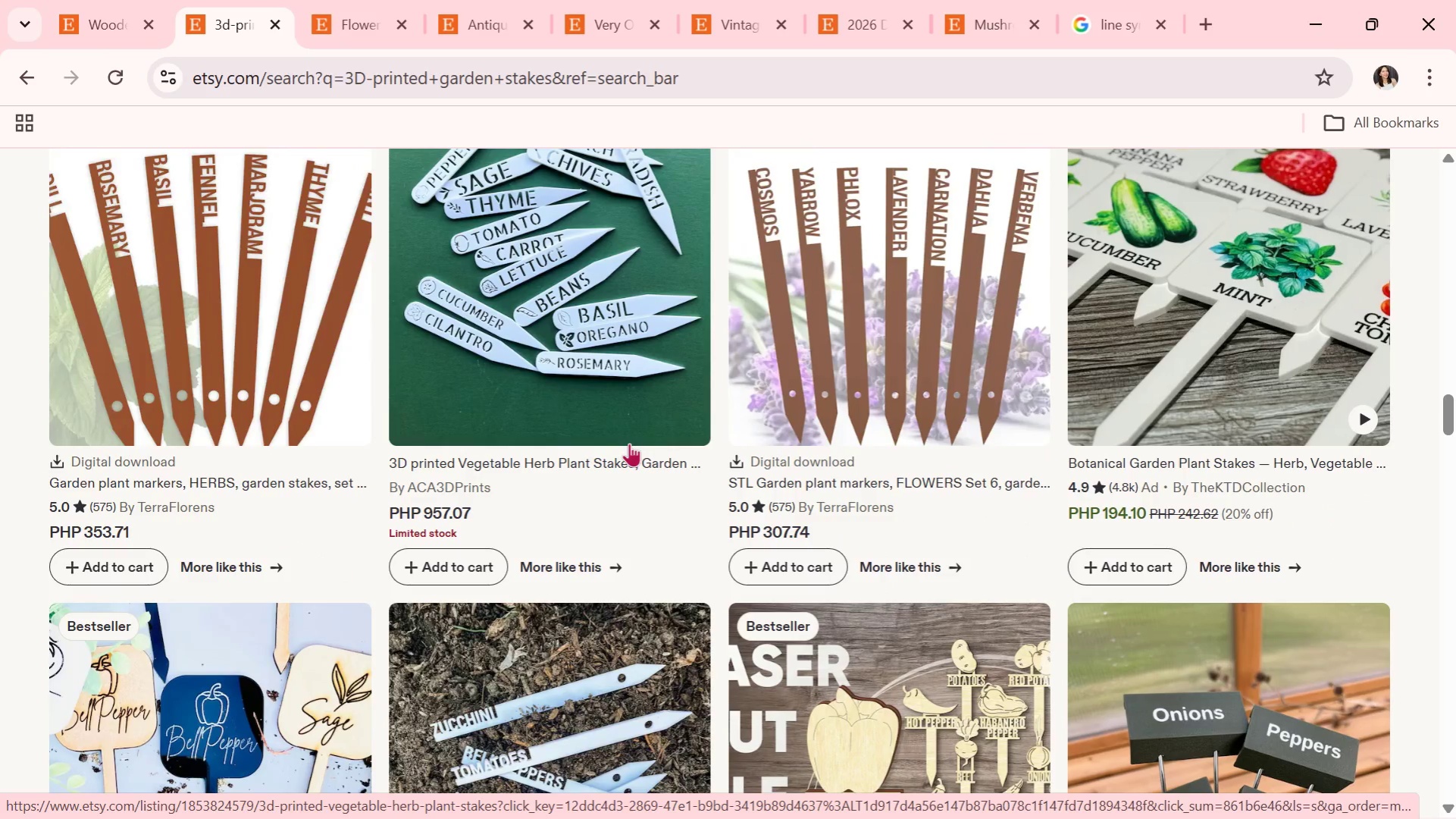 
scroll: coordinate [897, 469], scroll_direction: down, amount: 6.0
 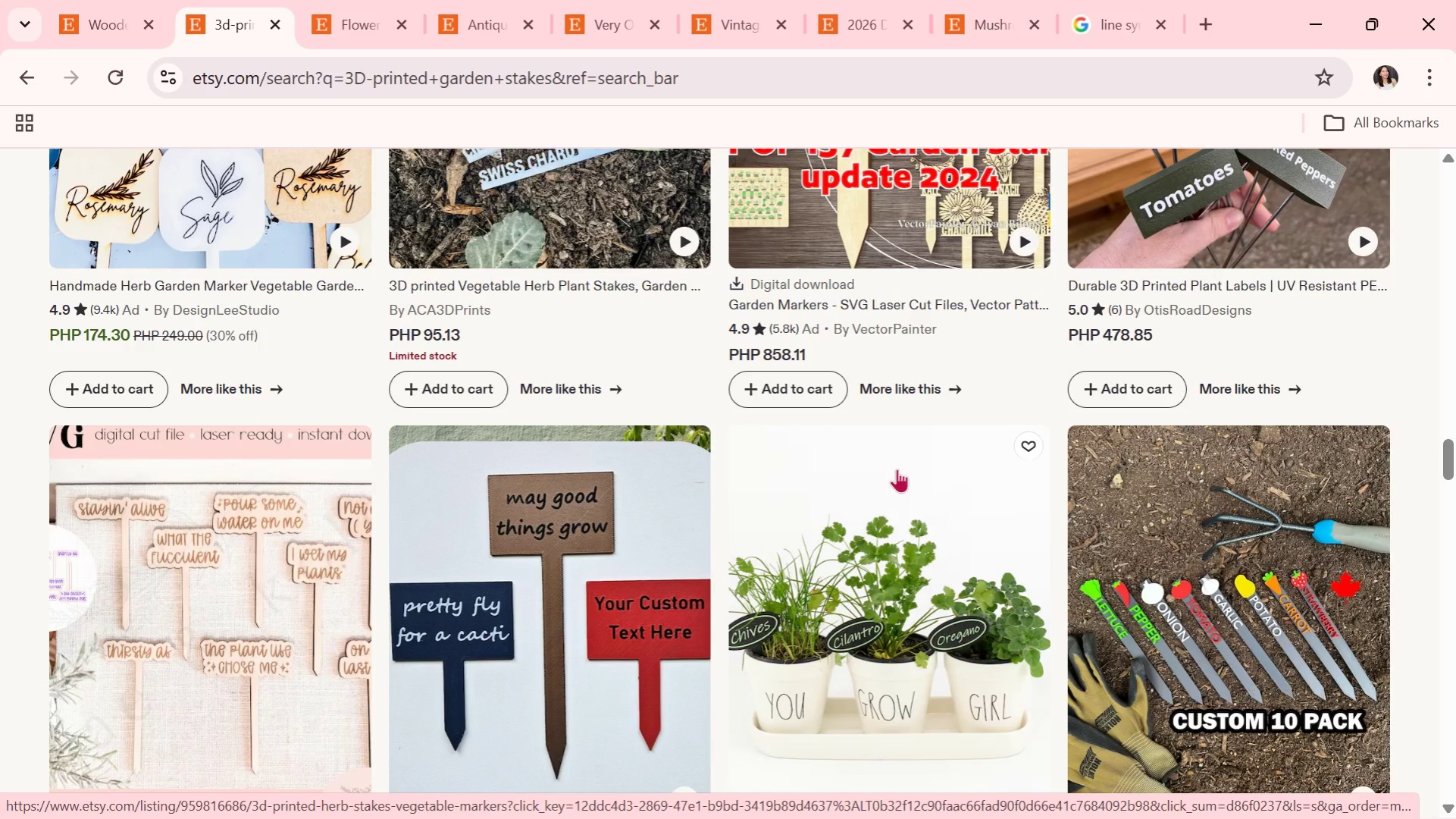 
scroll: coordinate [887, 474], scroll_direction: down, amount: 6.0
 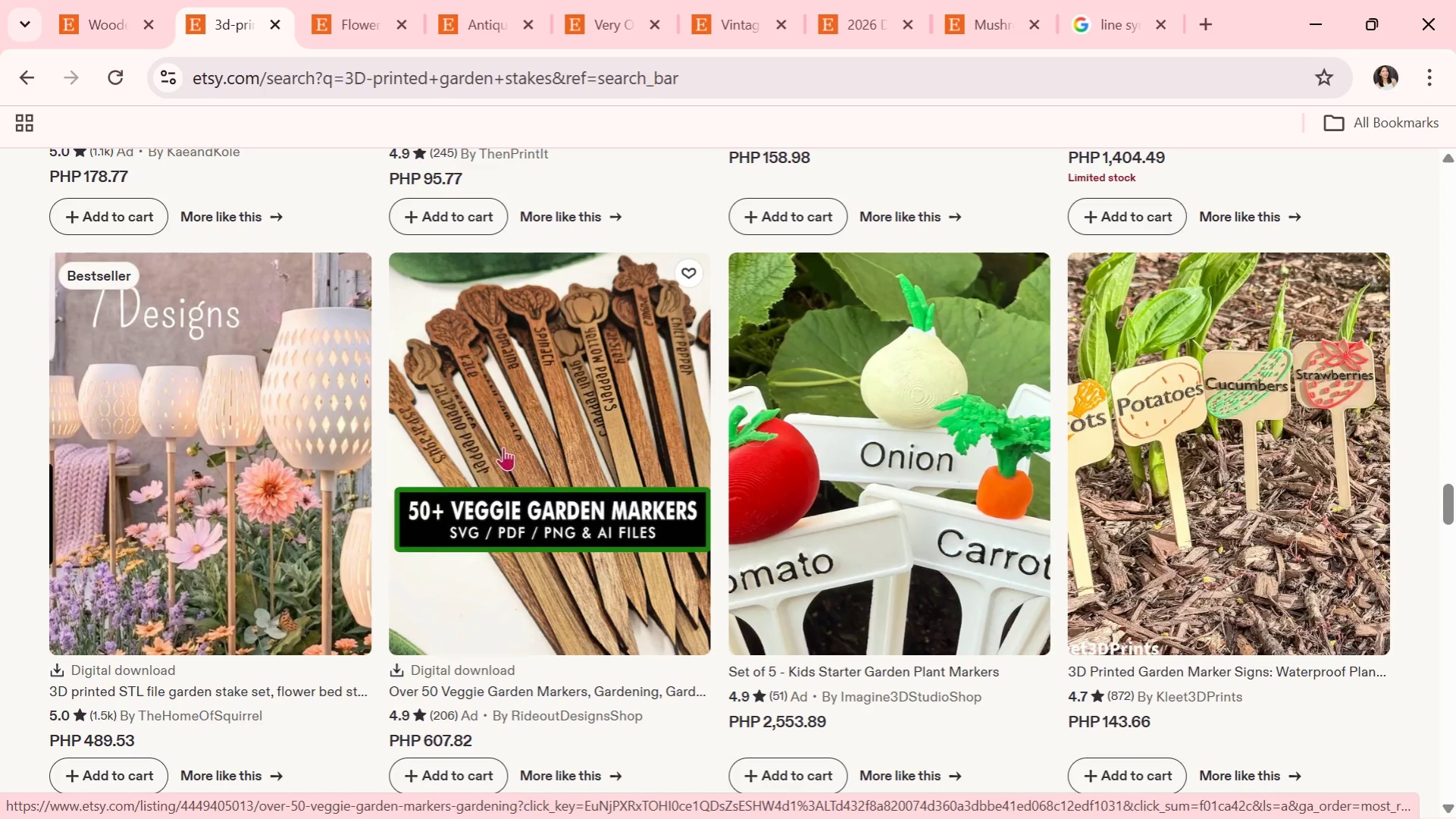 
left_click([325, 426])
 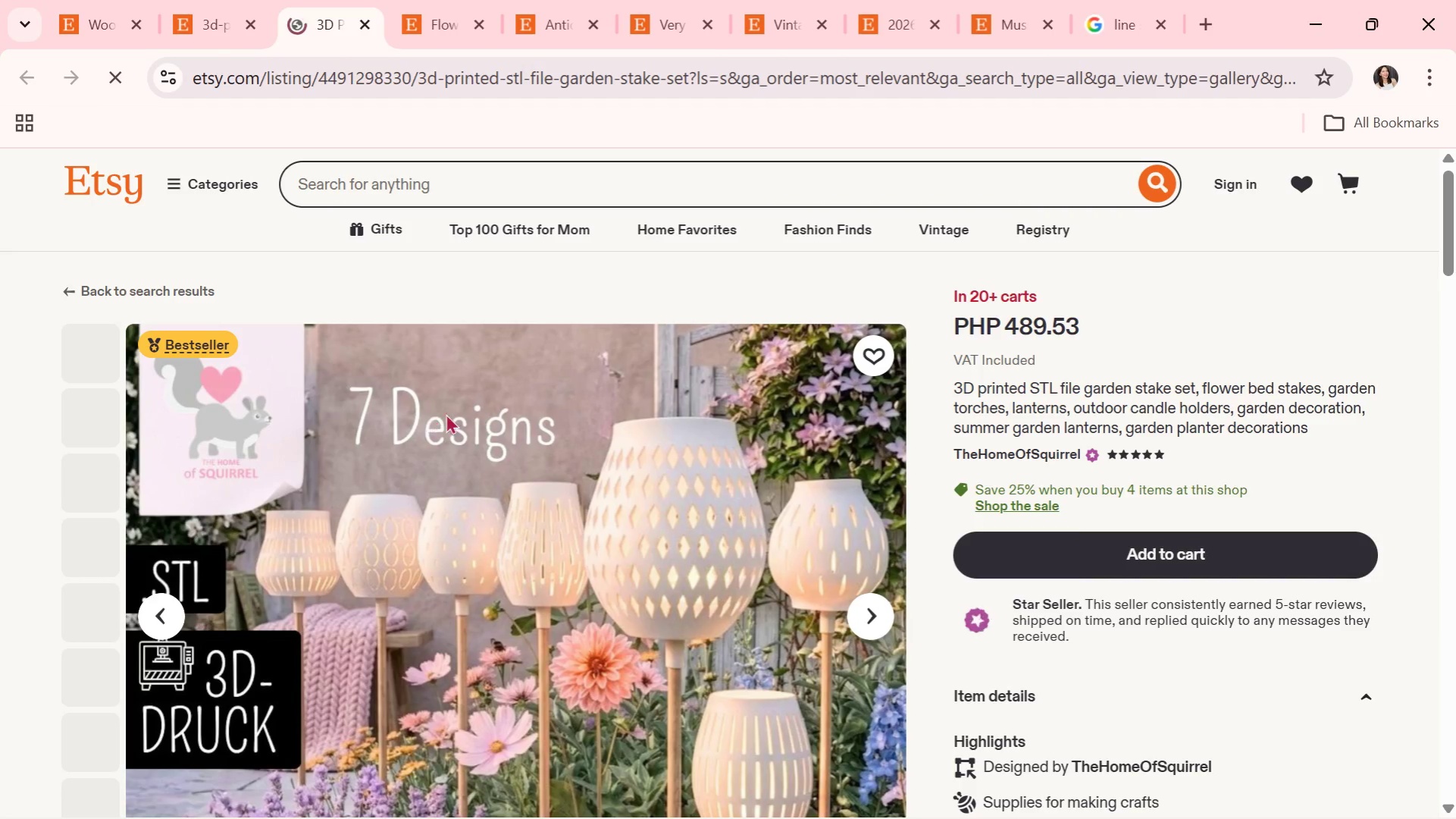 
scroll: coordinate [945, 512], scroll_direction: down, amount: 1.0
 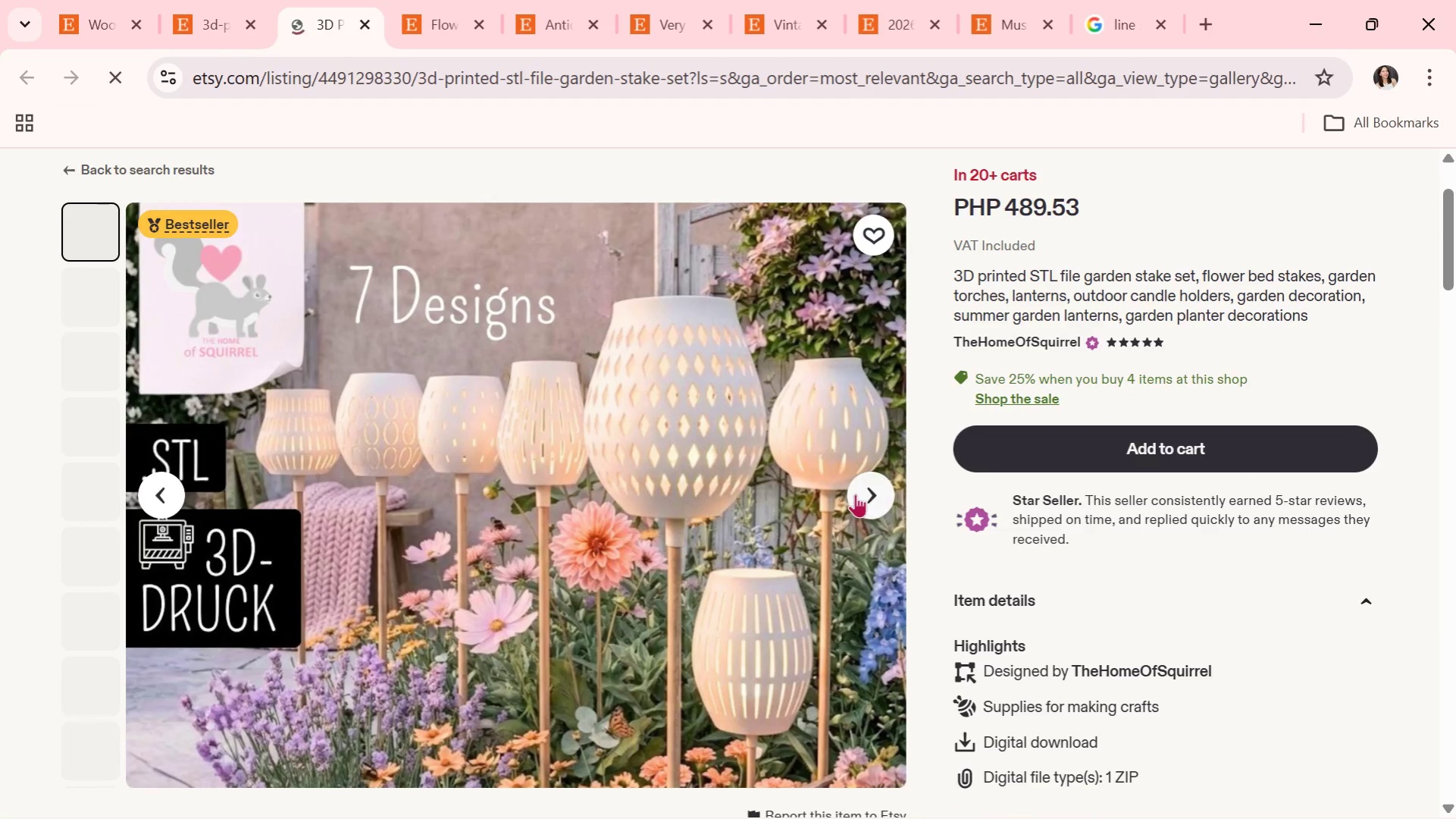 
left_click([858, 494])
 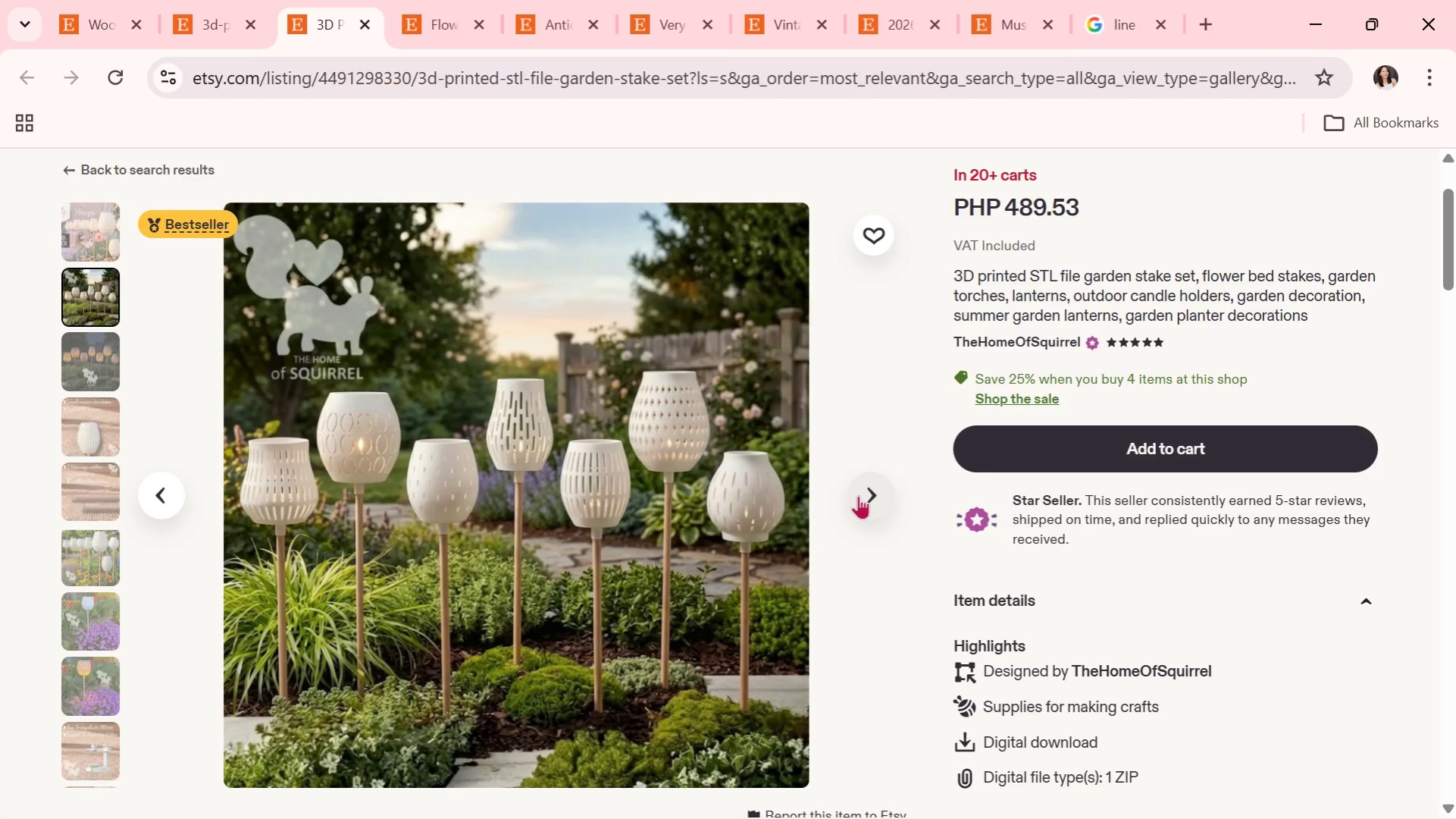 
wait(6.12)
 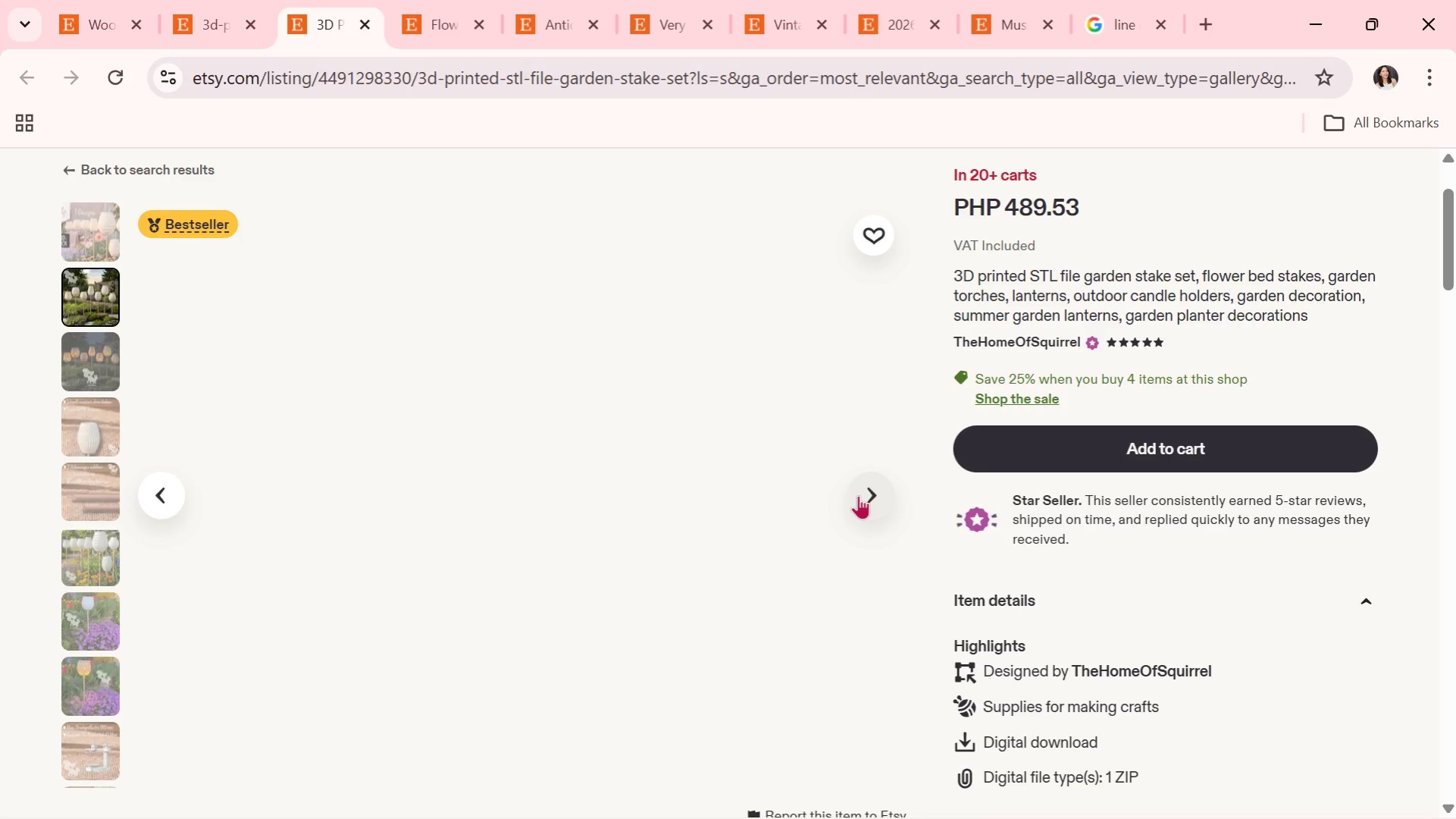 
left_click([858, 495])
 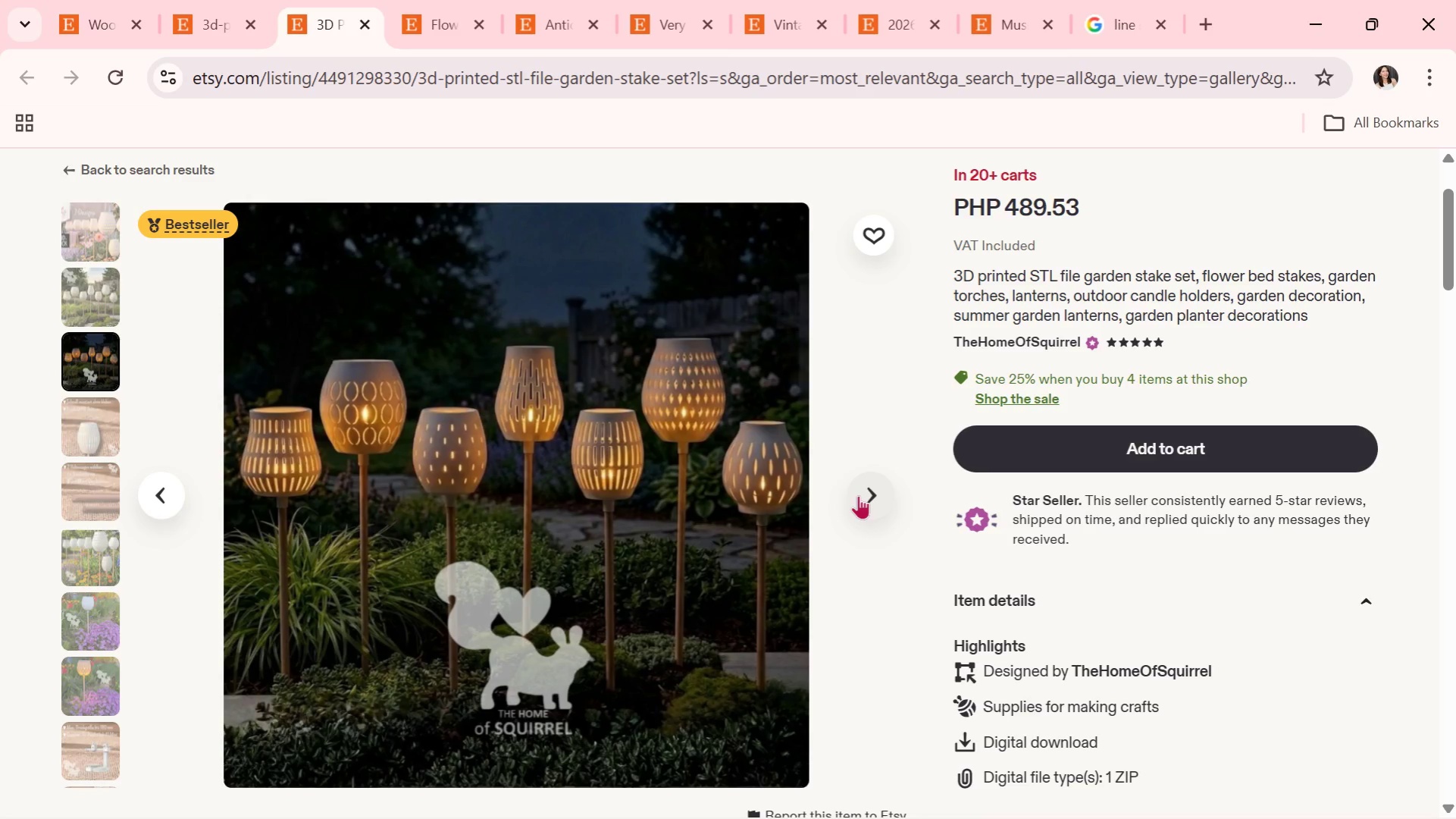 
wait(8.69)
 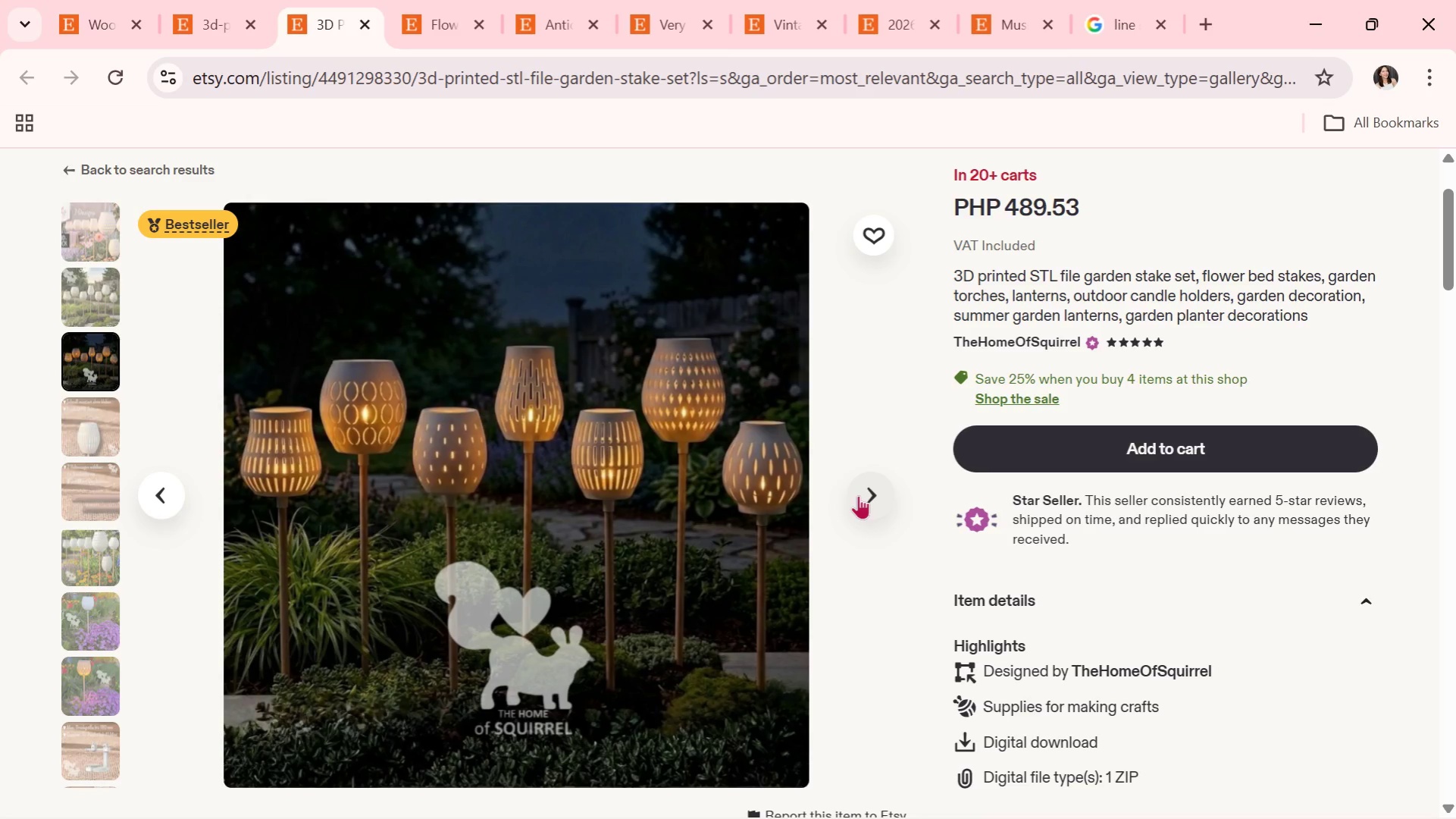 
left_click([858, 495])
 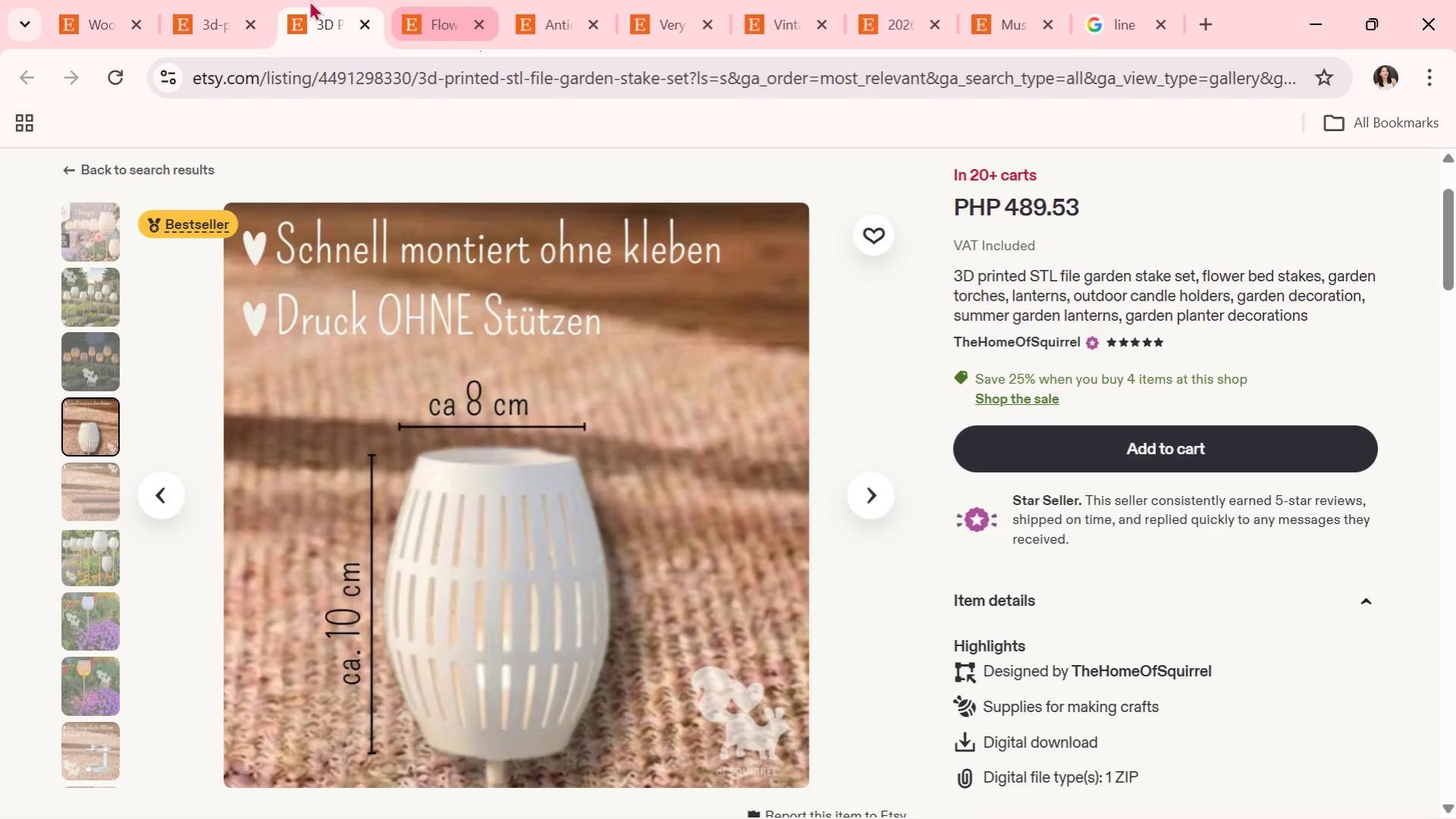 
left_click([249, 0])
 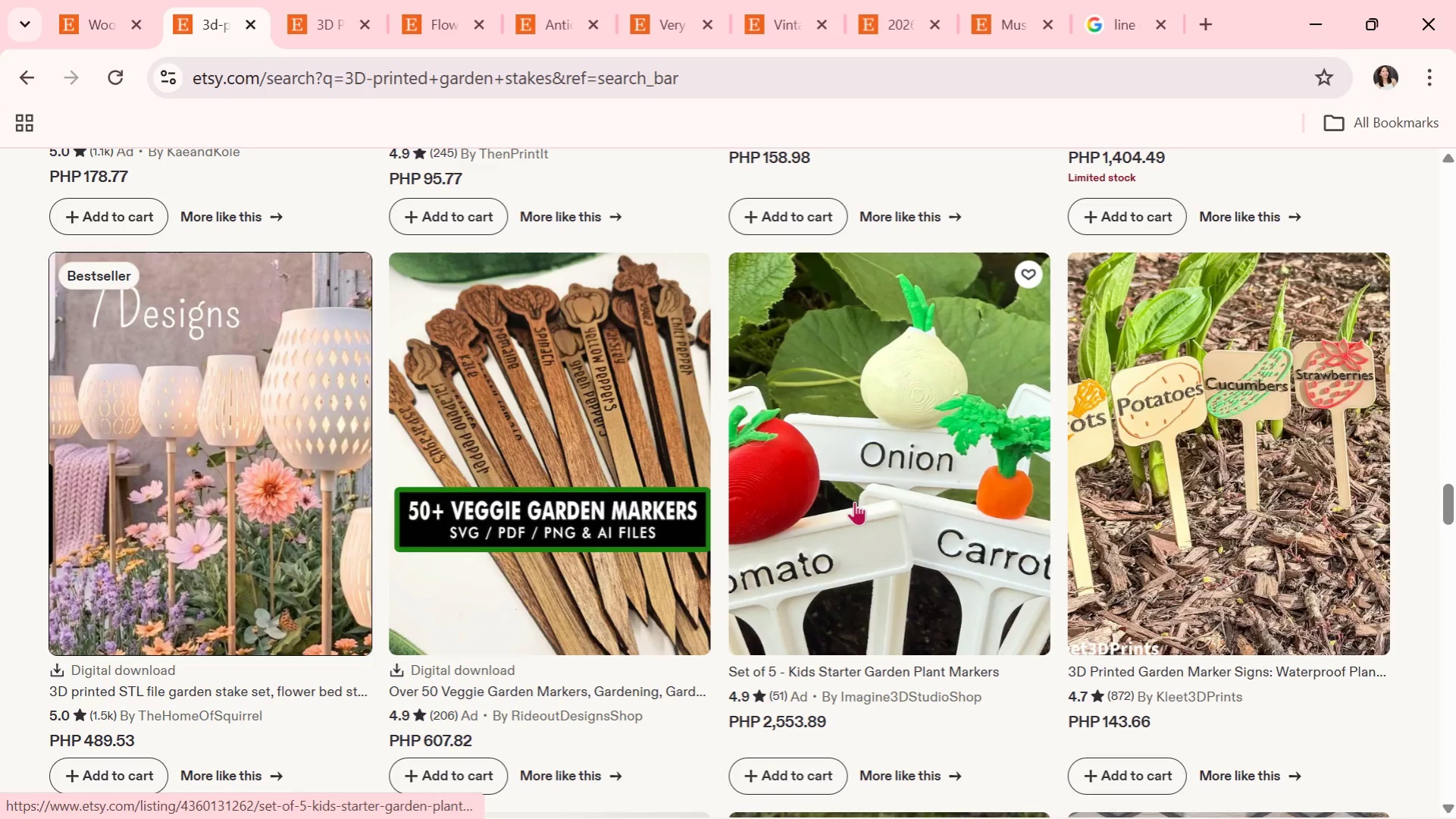 
scroll: coordinate [830, 502], scroll_direction: down, amount: 5.0
 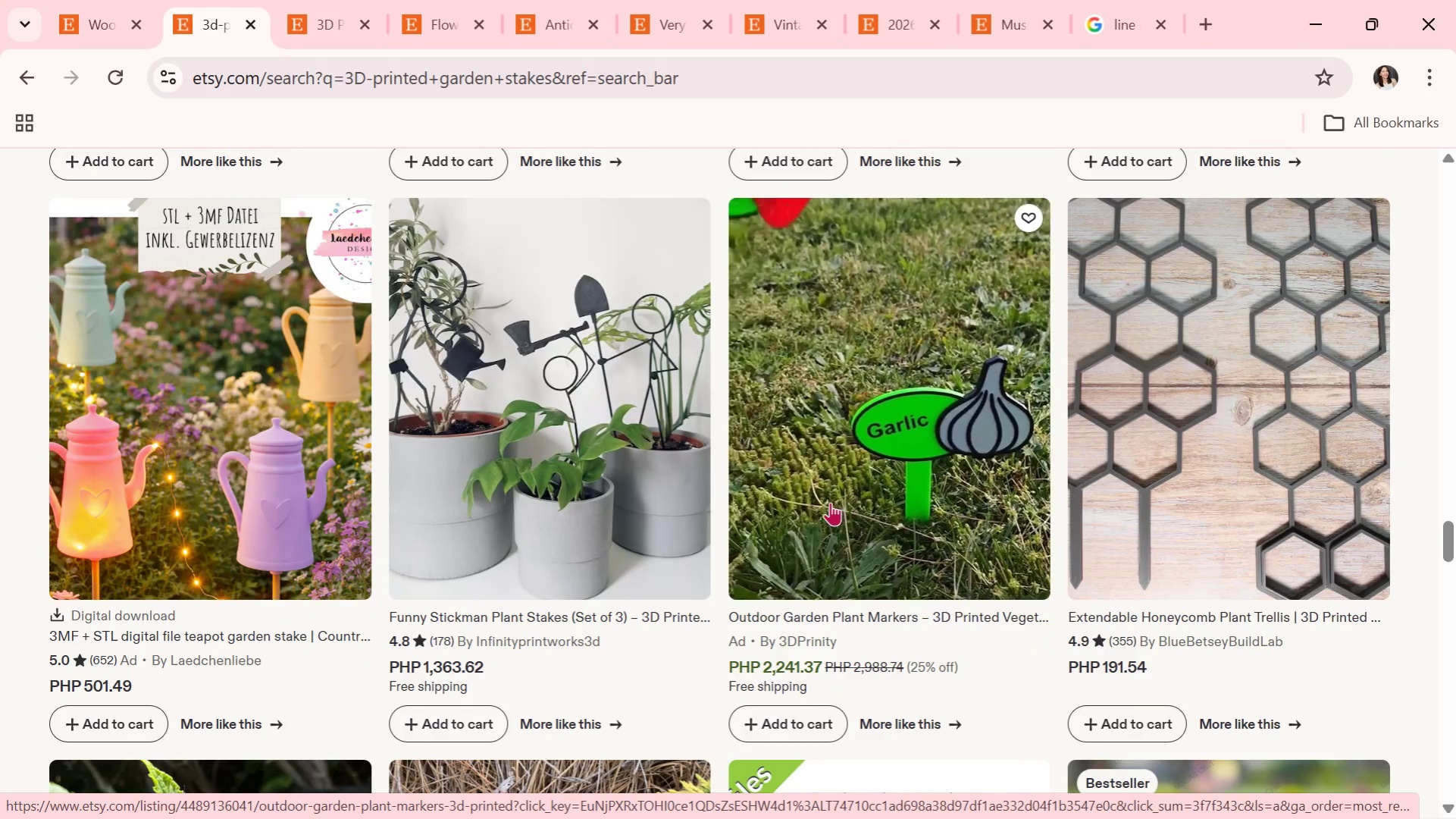 
scroll: coordinate [830, 502], scroll_direction: down, amount: 2.0
 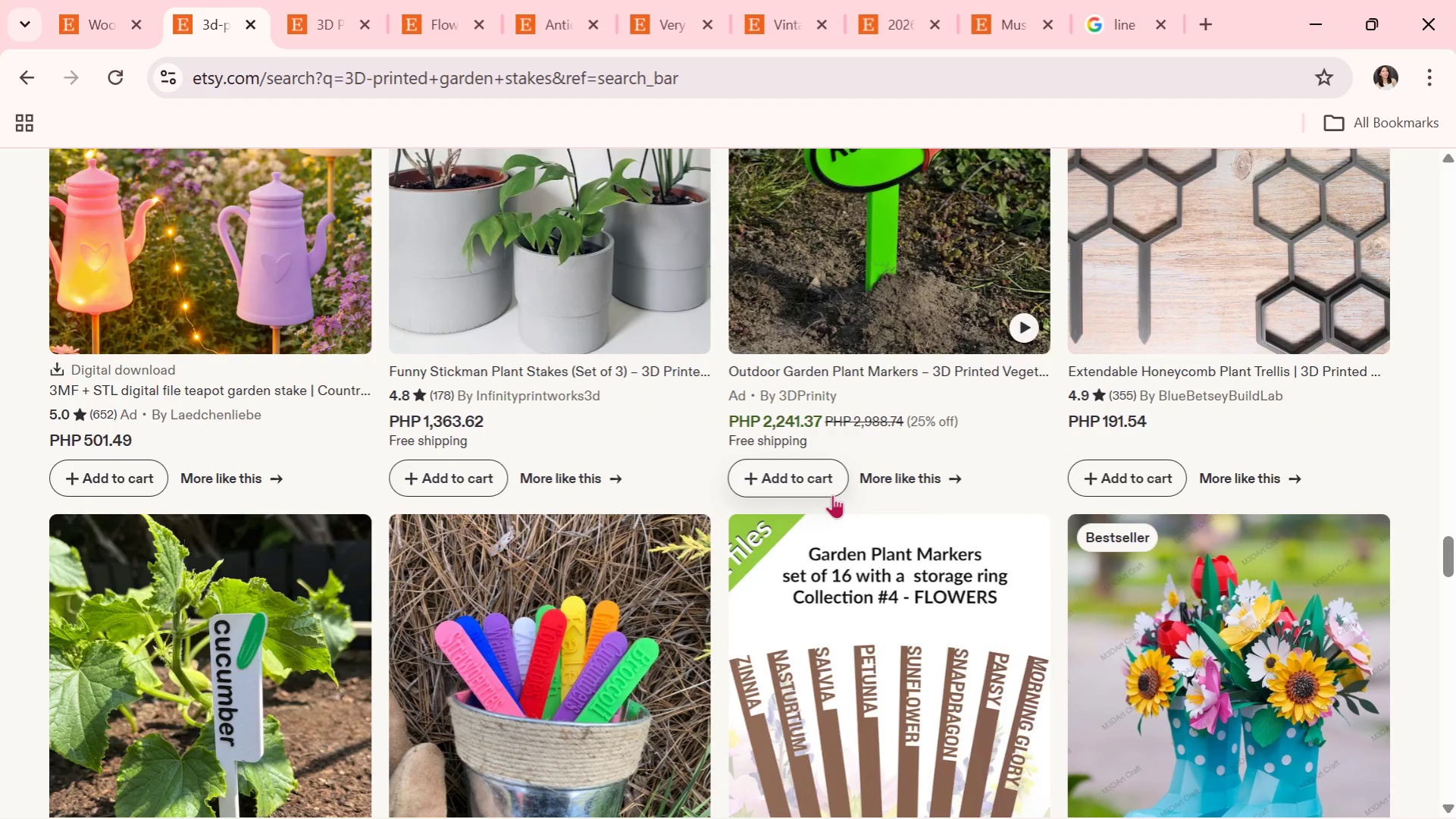 
wait(8.24)
 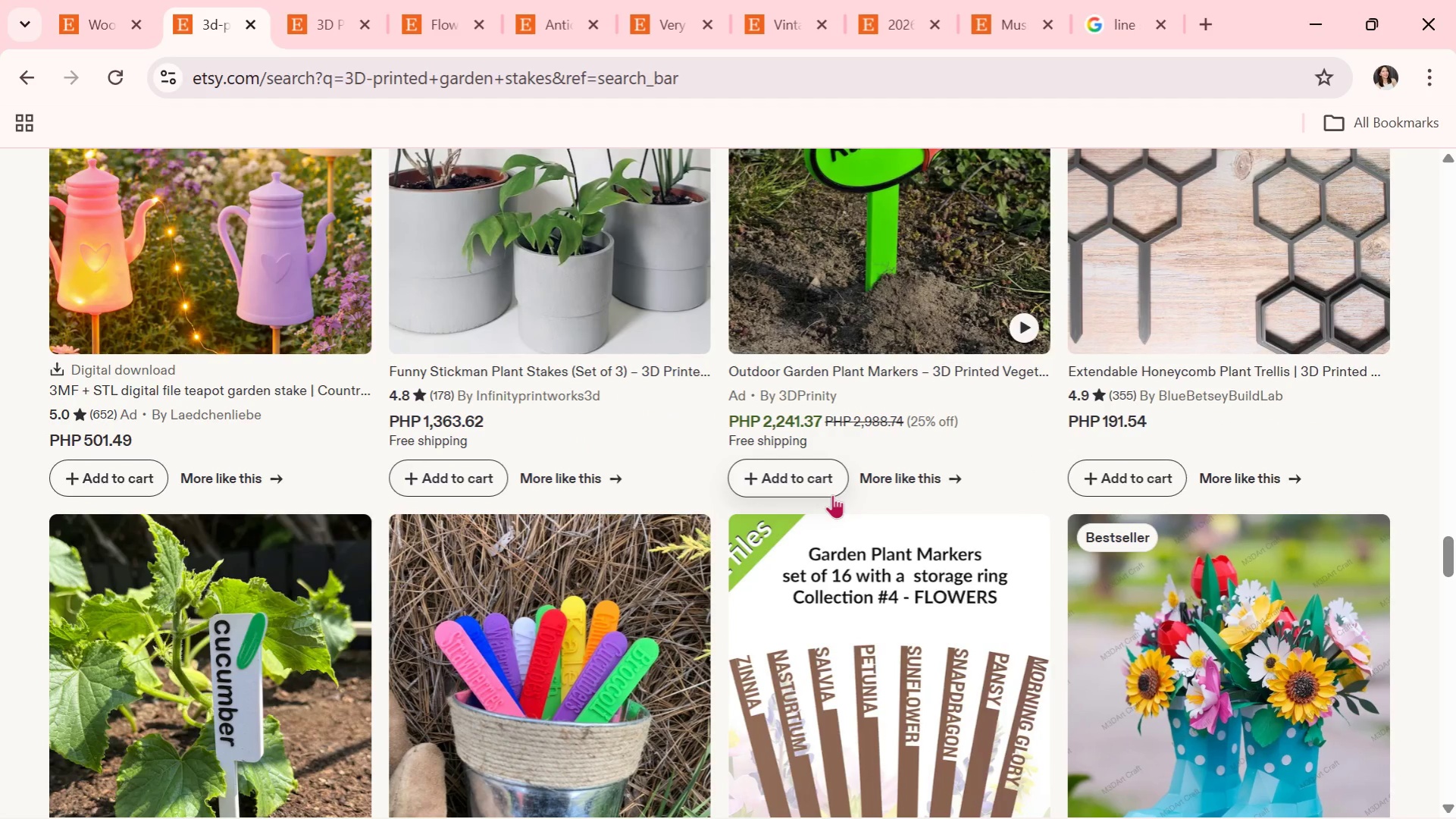 
scroll: coordinate [831, 494], scroll_direction: down, amount: 4.0
 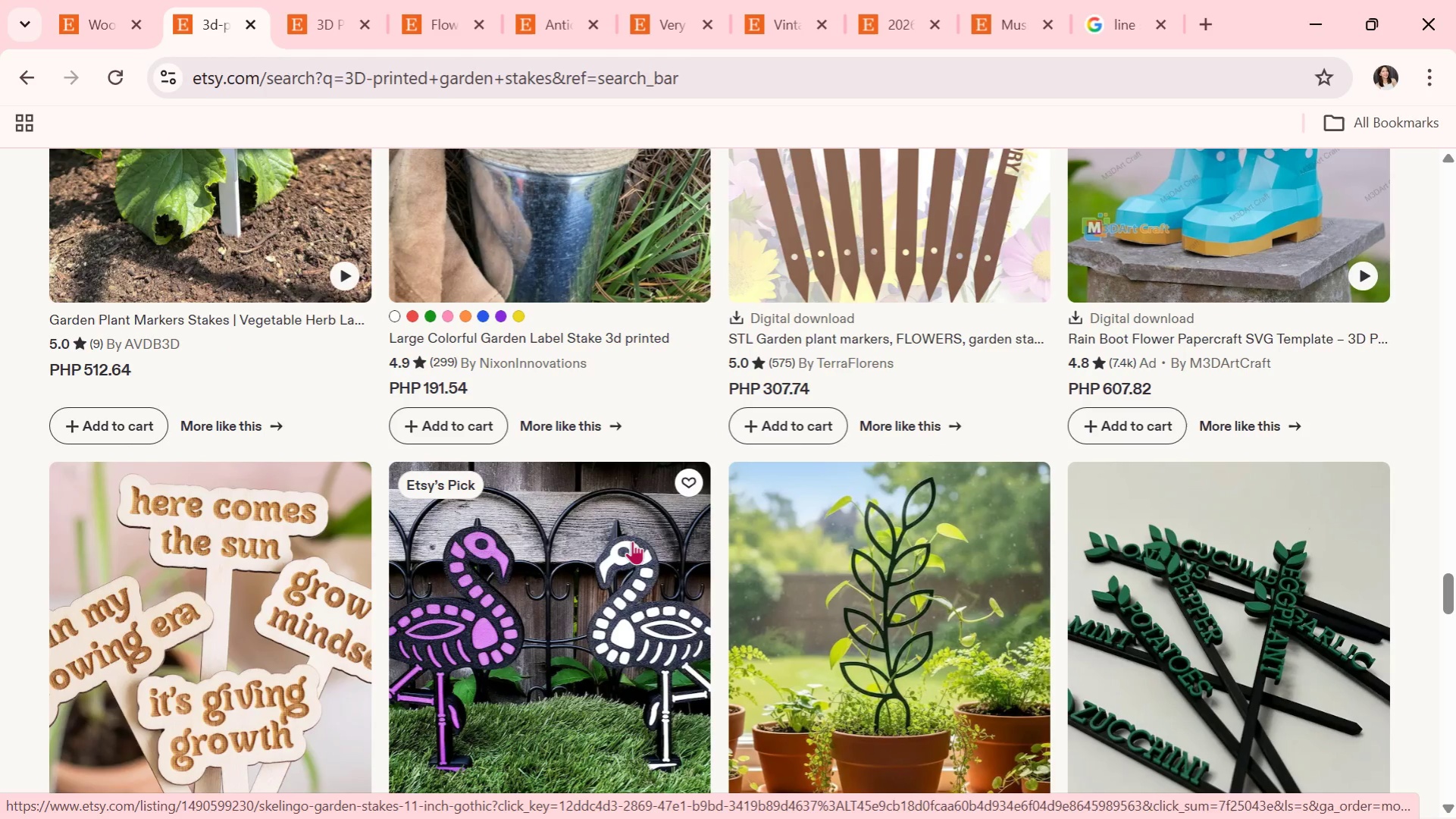 
left_click([632, 541])
 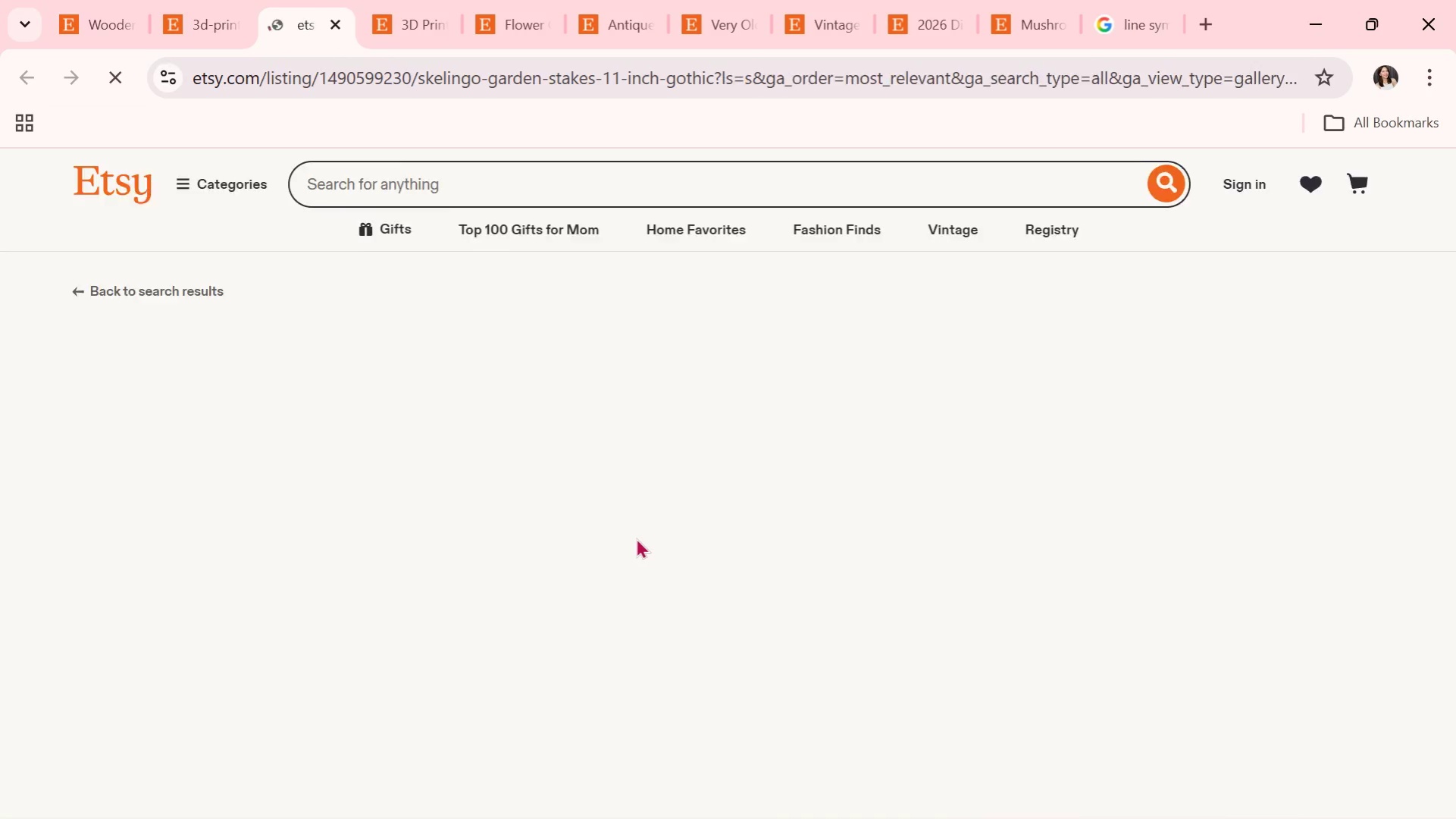 
scroll: coordinate [718, 510], scroll_direction: down, amount: 1.0
 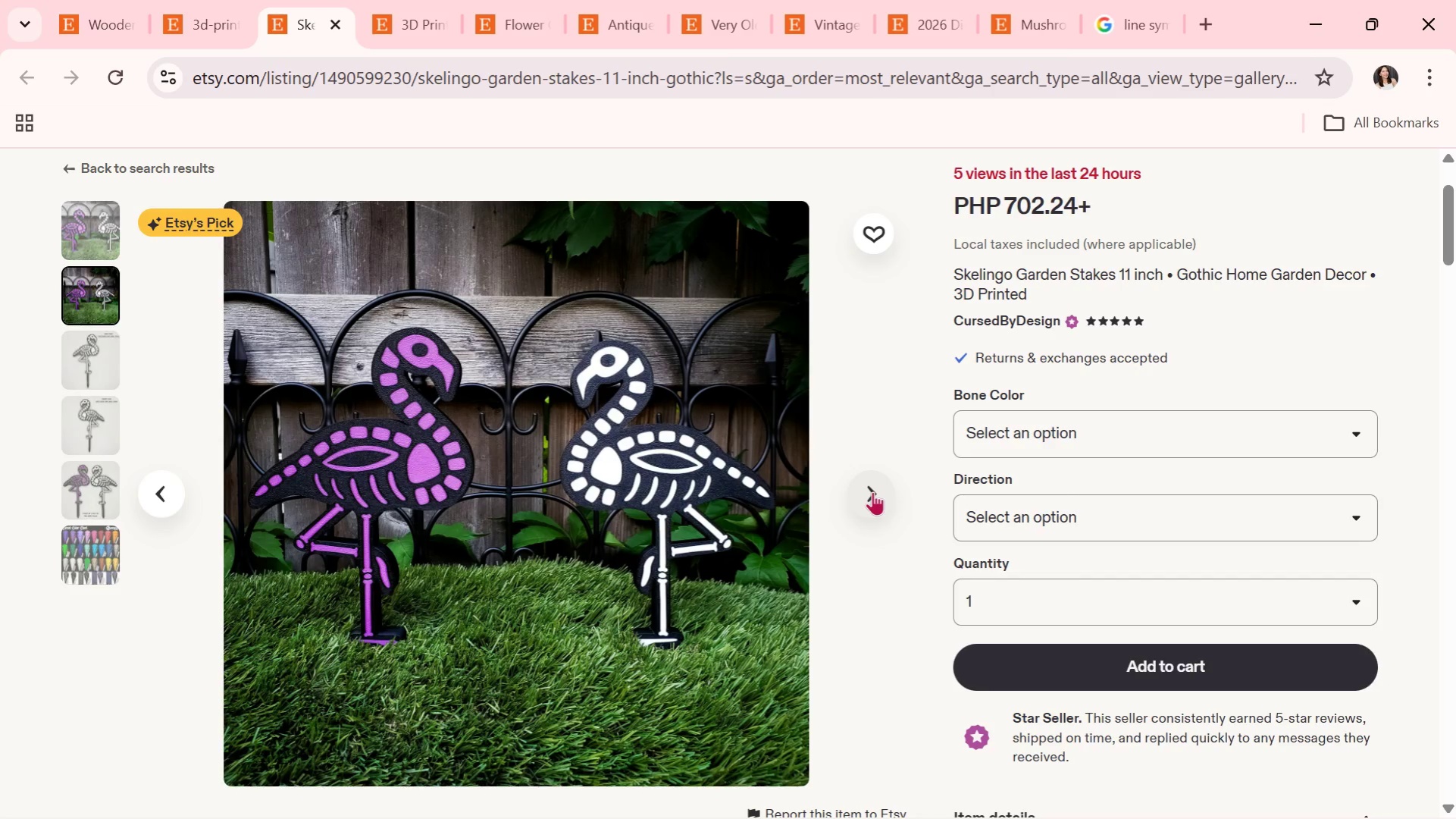 
wait(27.16)
 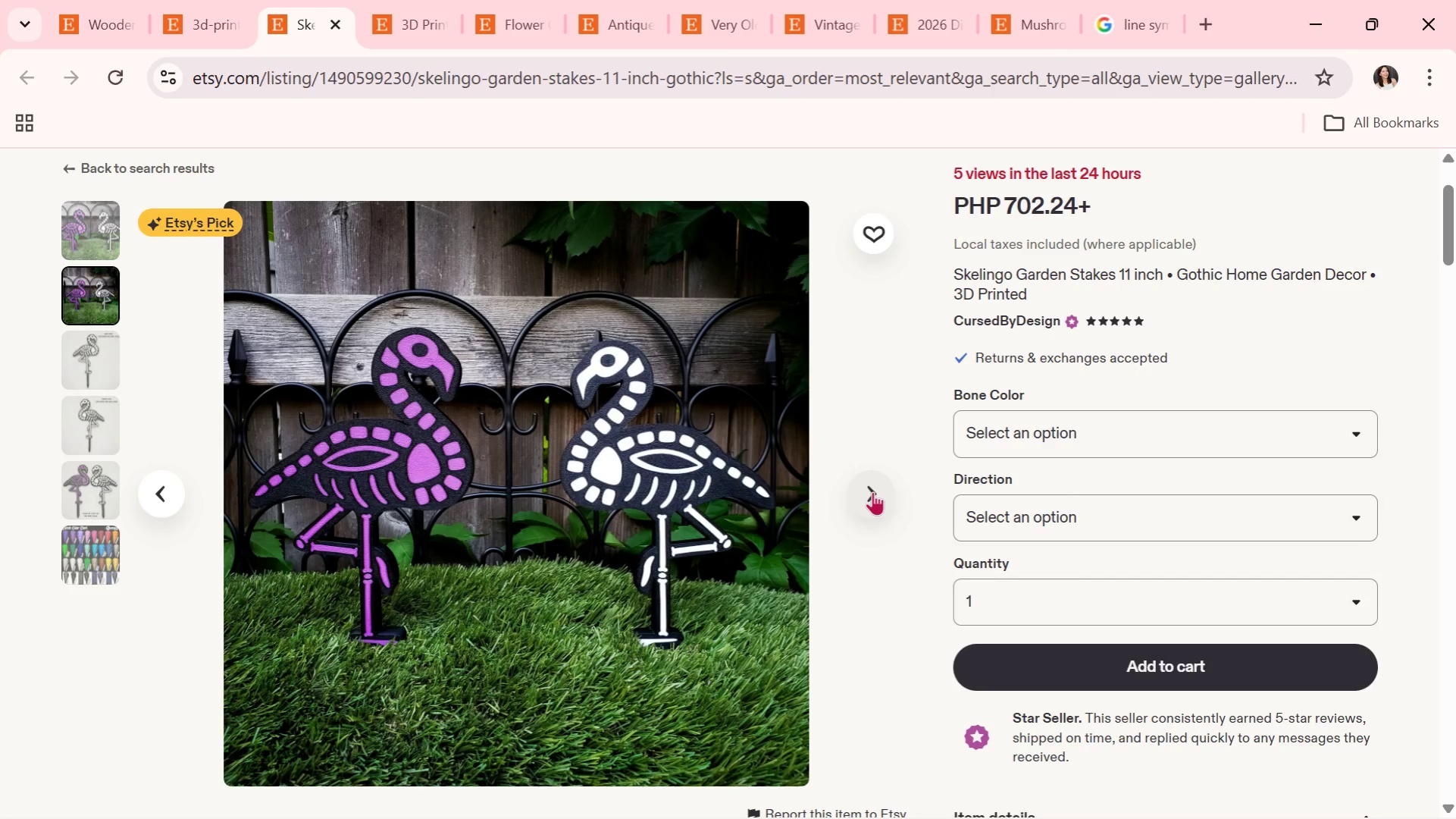 
left_click([872, 491])
 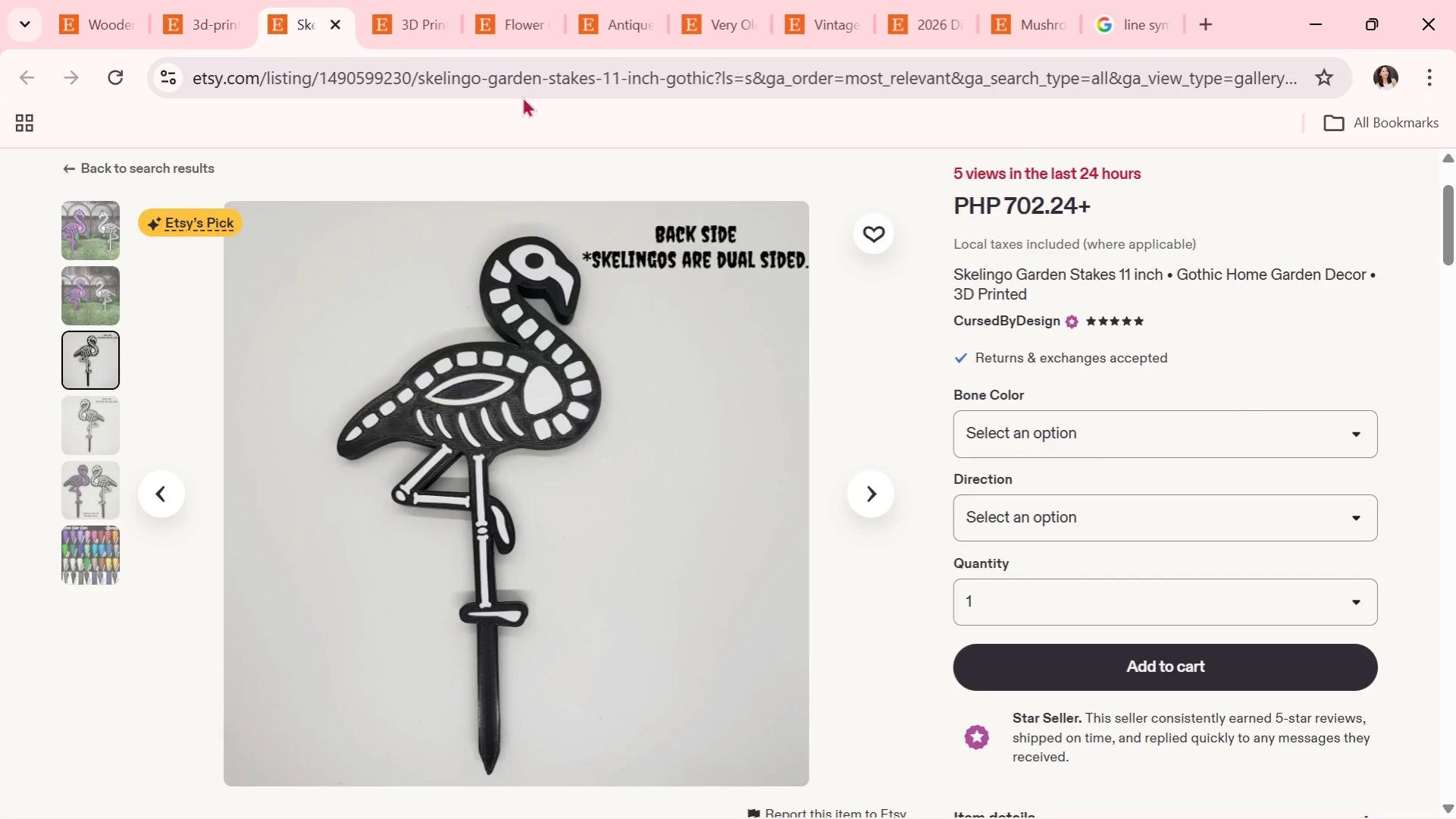 
wait(5.31)
 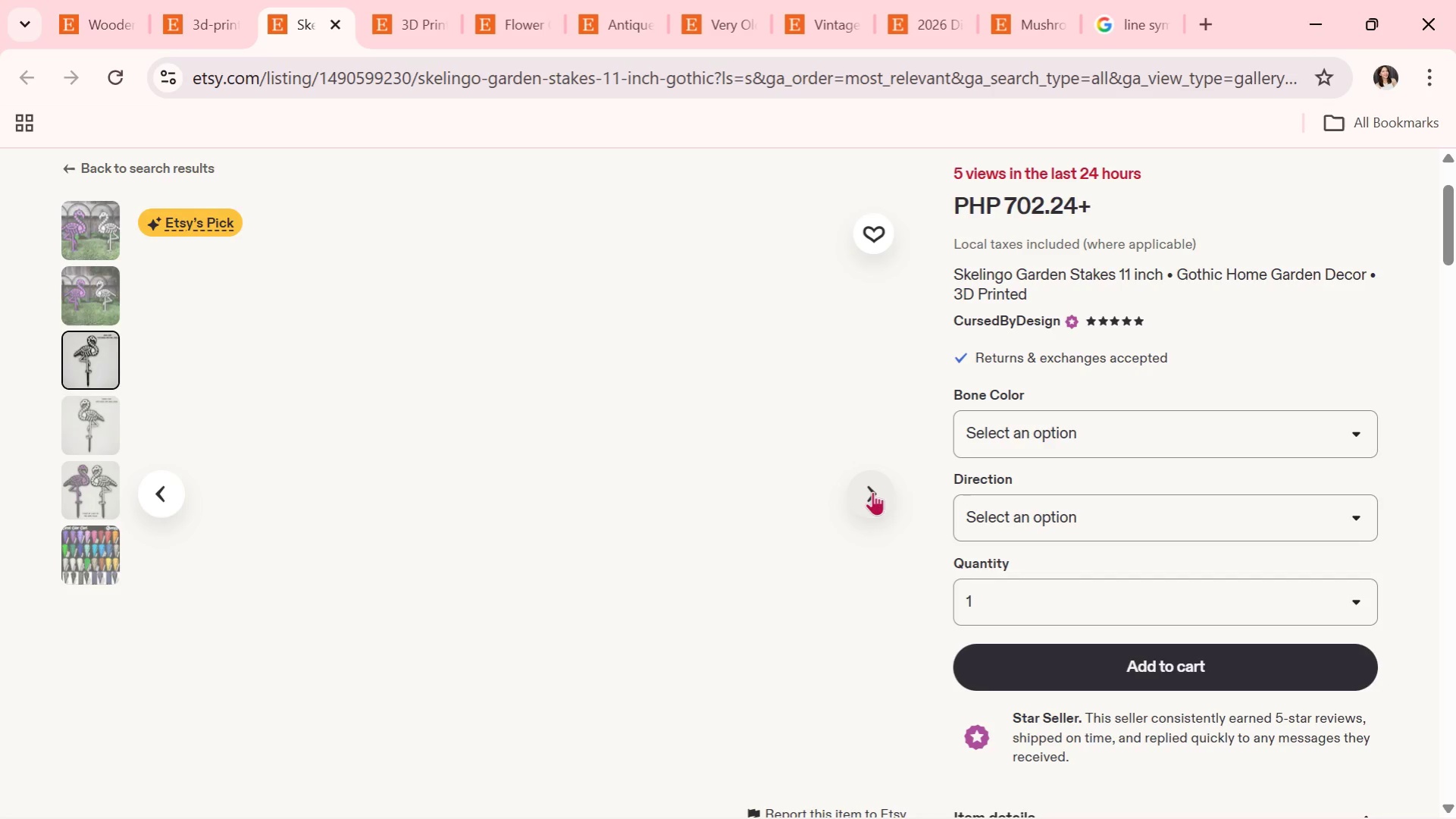 
left_click([175, 27])
 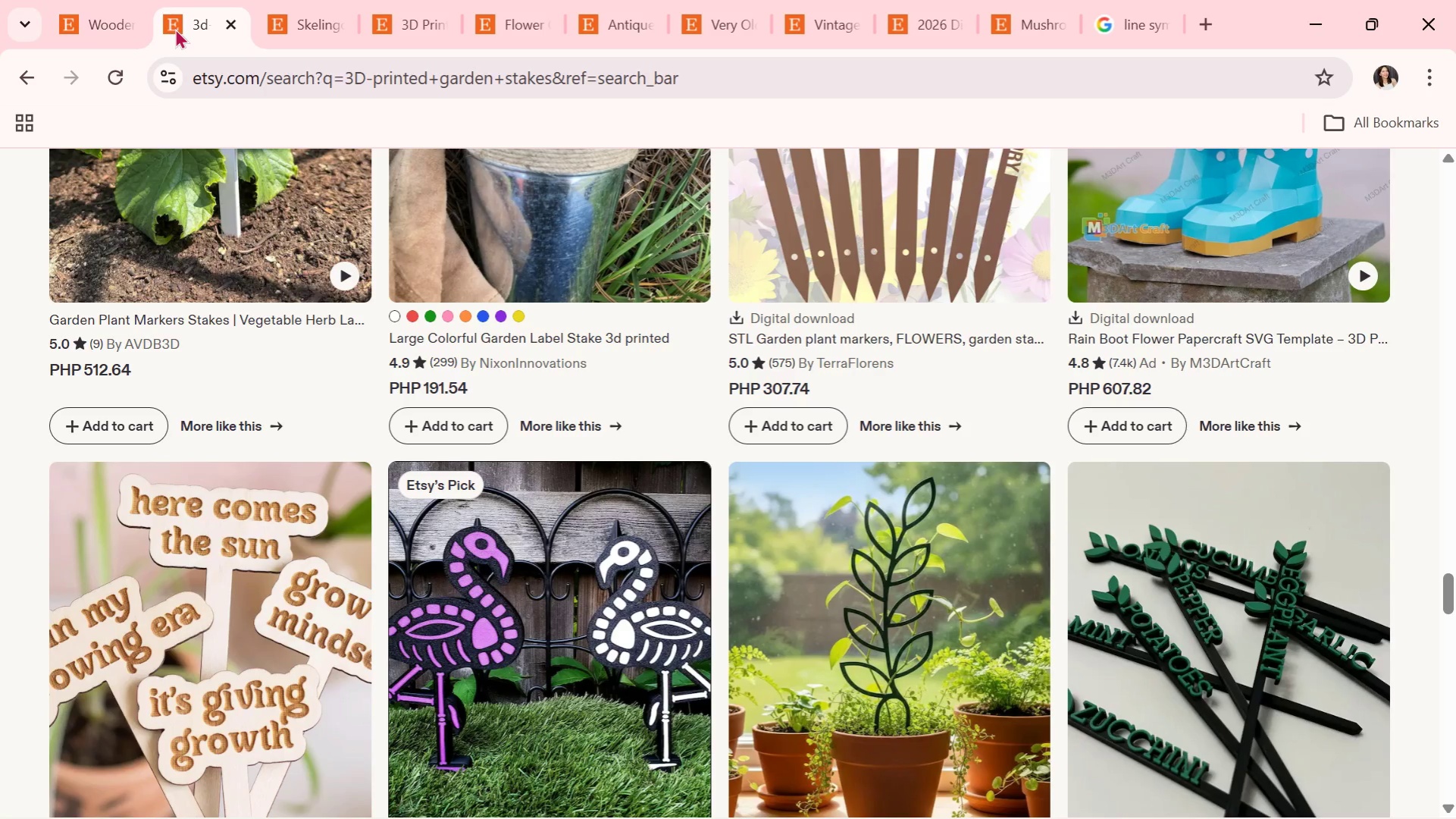 
wait(8.25)
 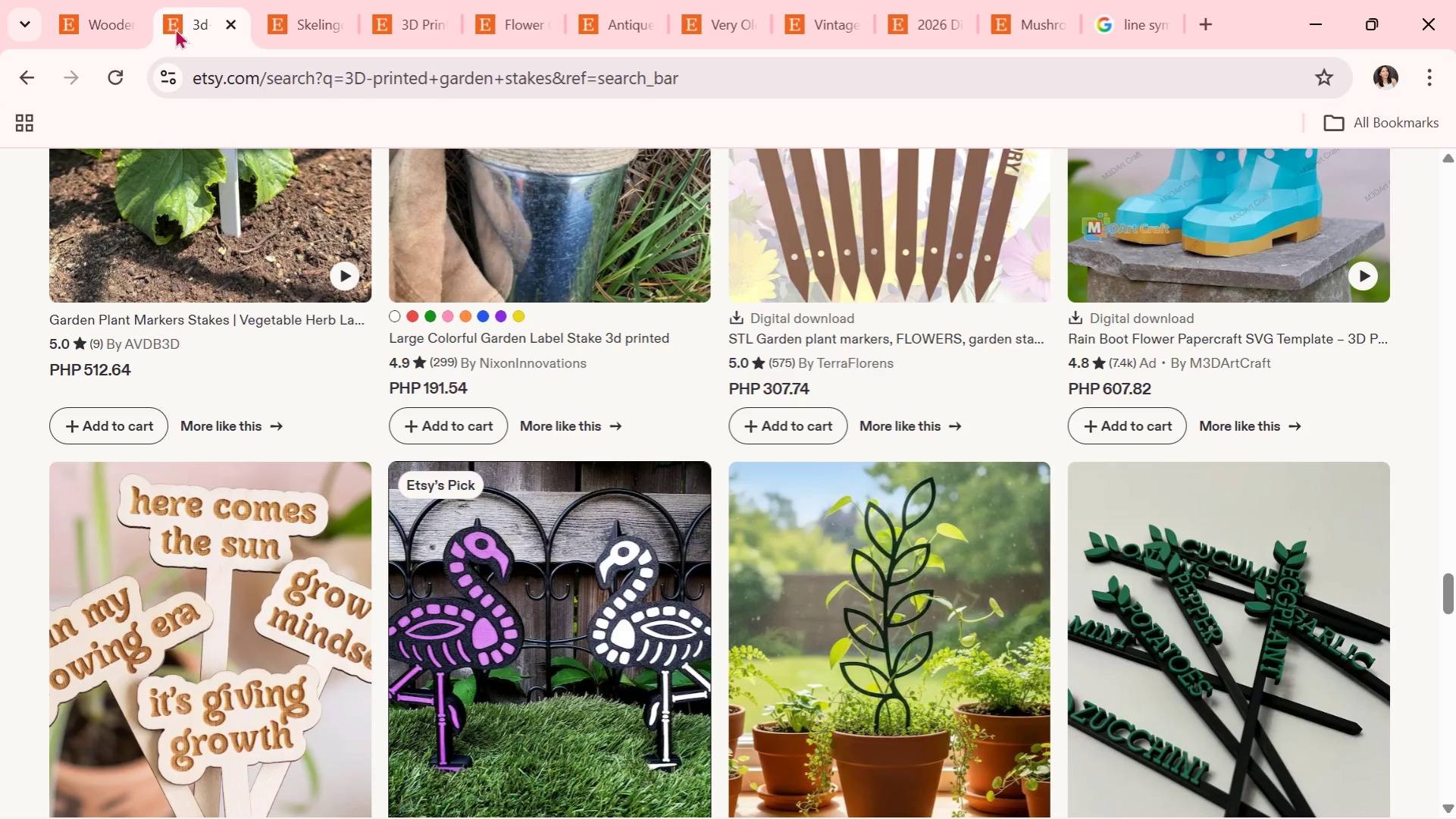 
scroll: coordinate [0, 224], scroll_direction: down, amount: 5.0
 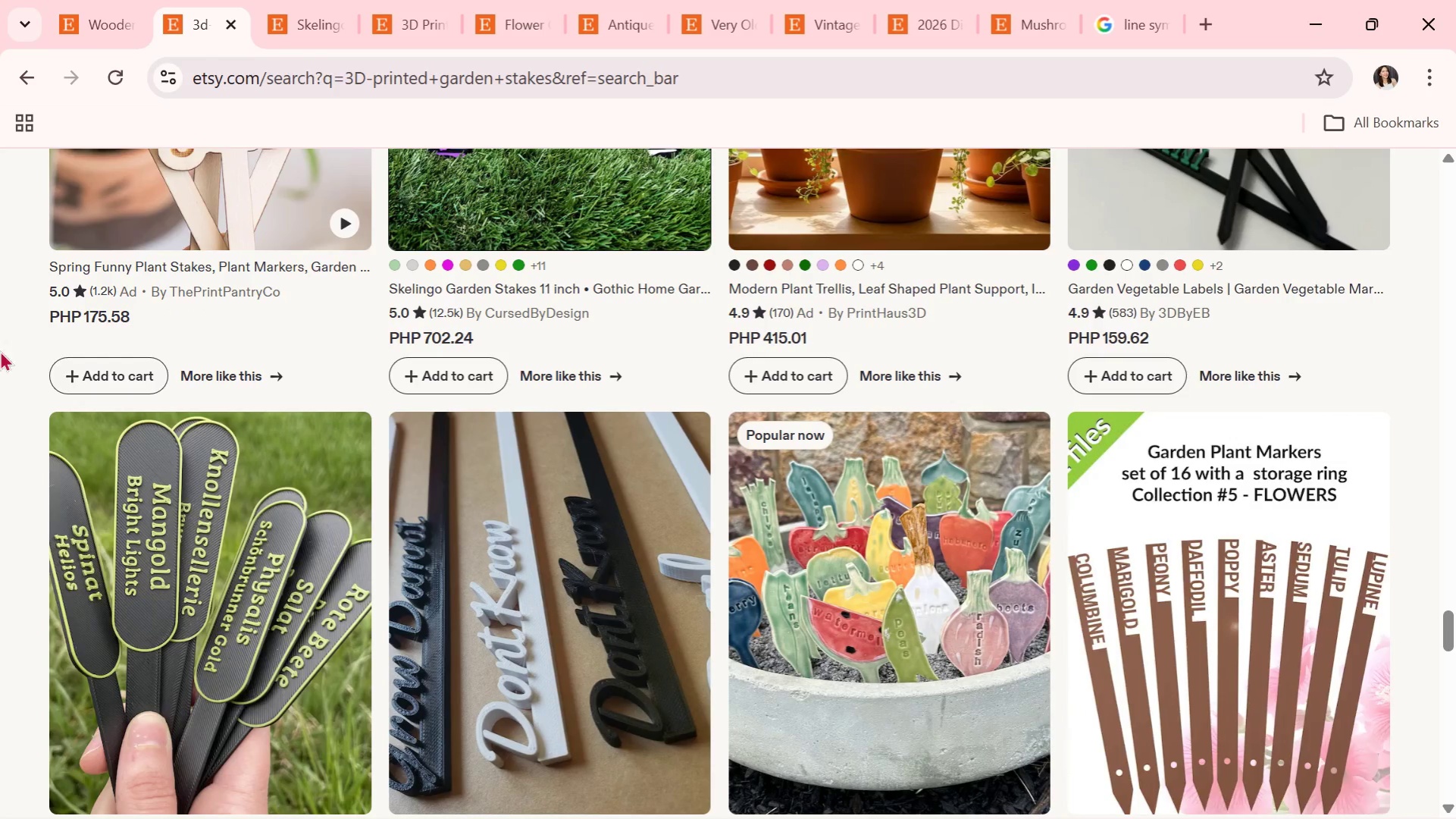 
scroll: coordinate [0, 383], scroll_direction: down, amount: 1.0
 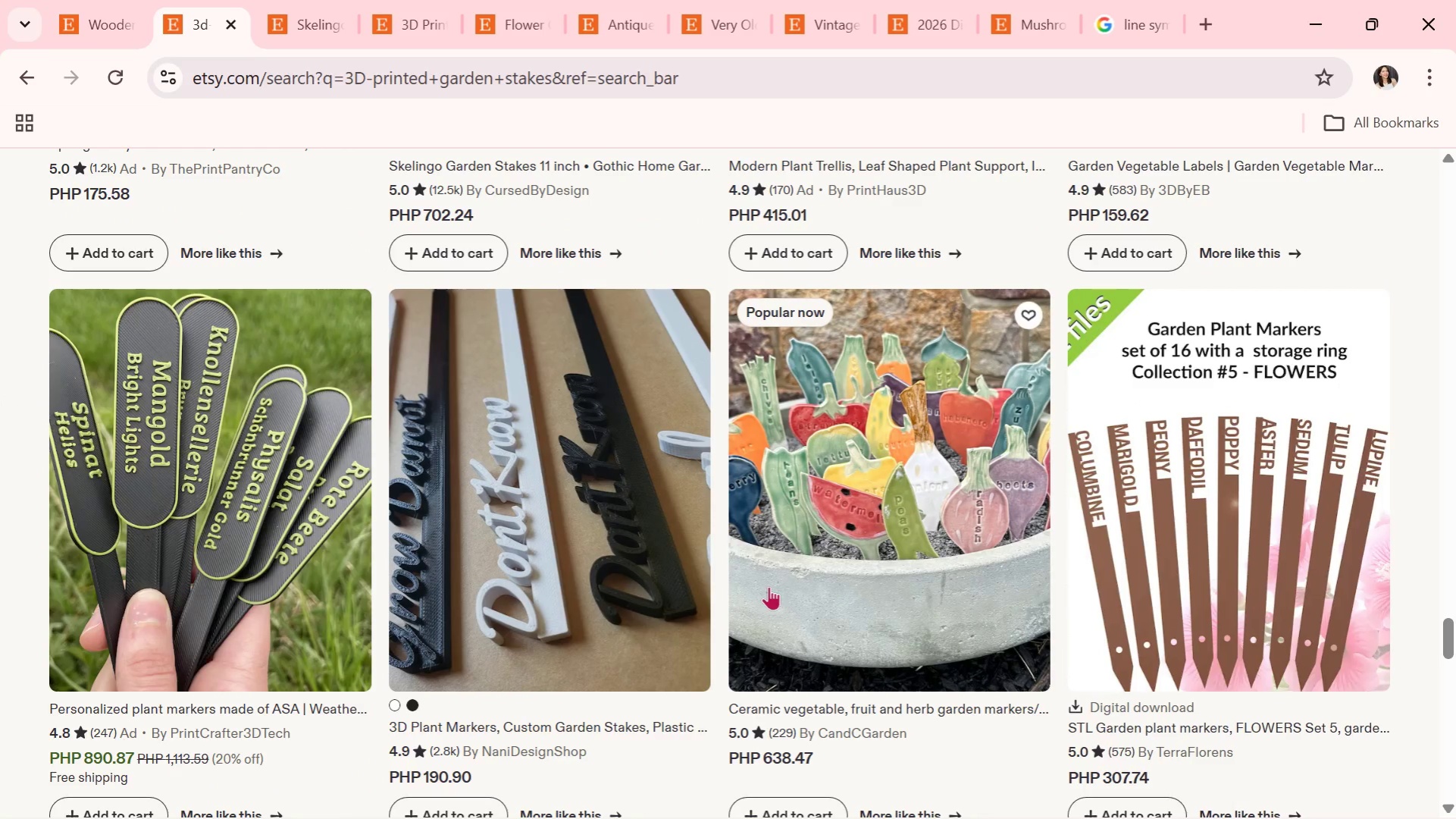 
left_click([851, 450])
 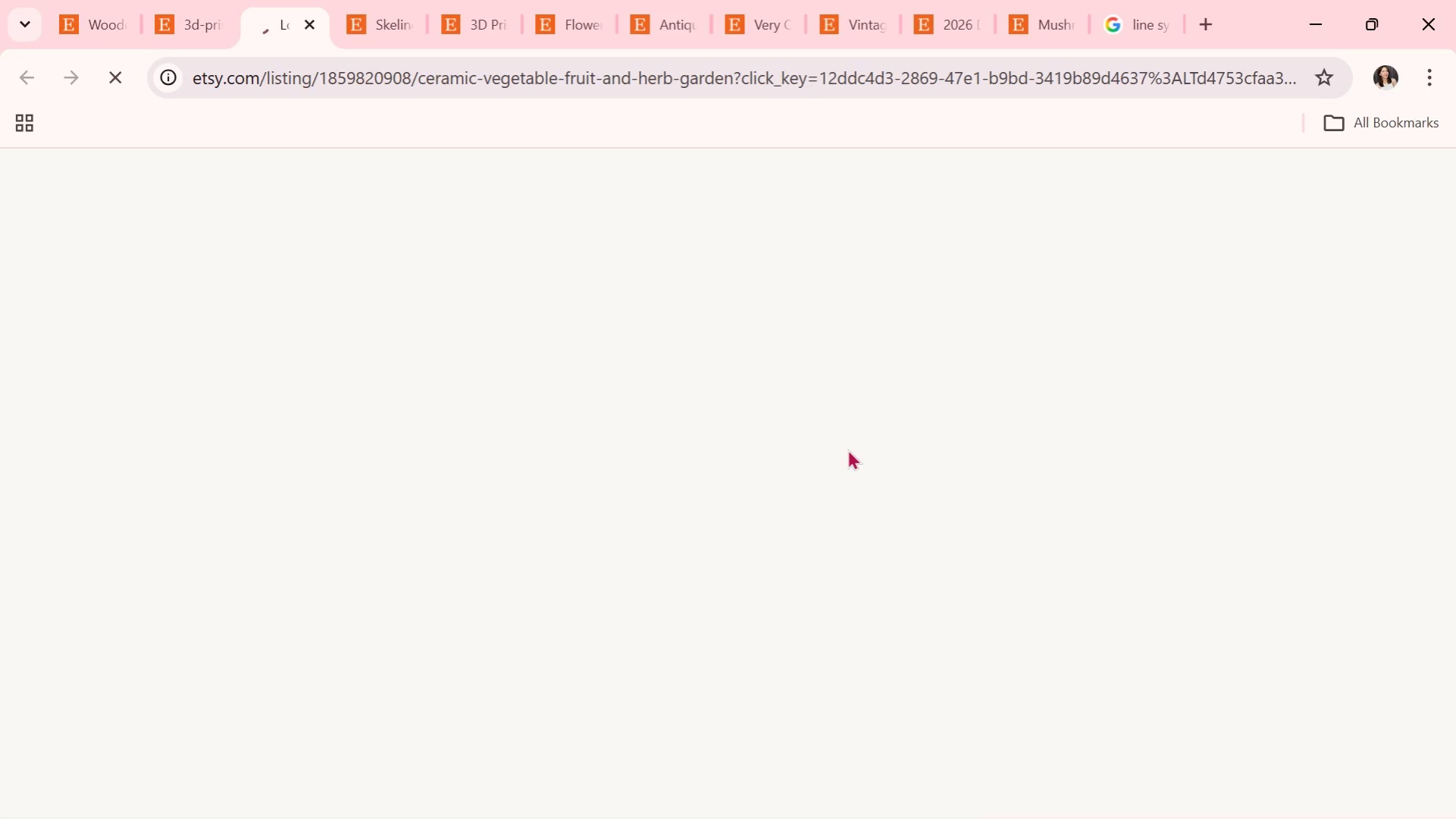 
scroll: coordinate [847, 449], scroll_direction: down, amount: 2.0
 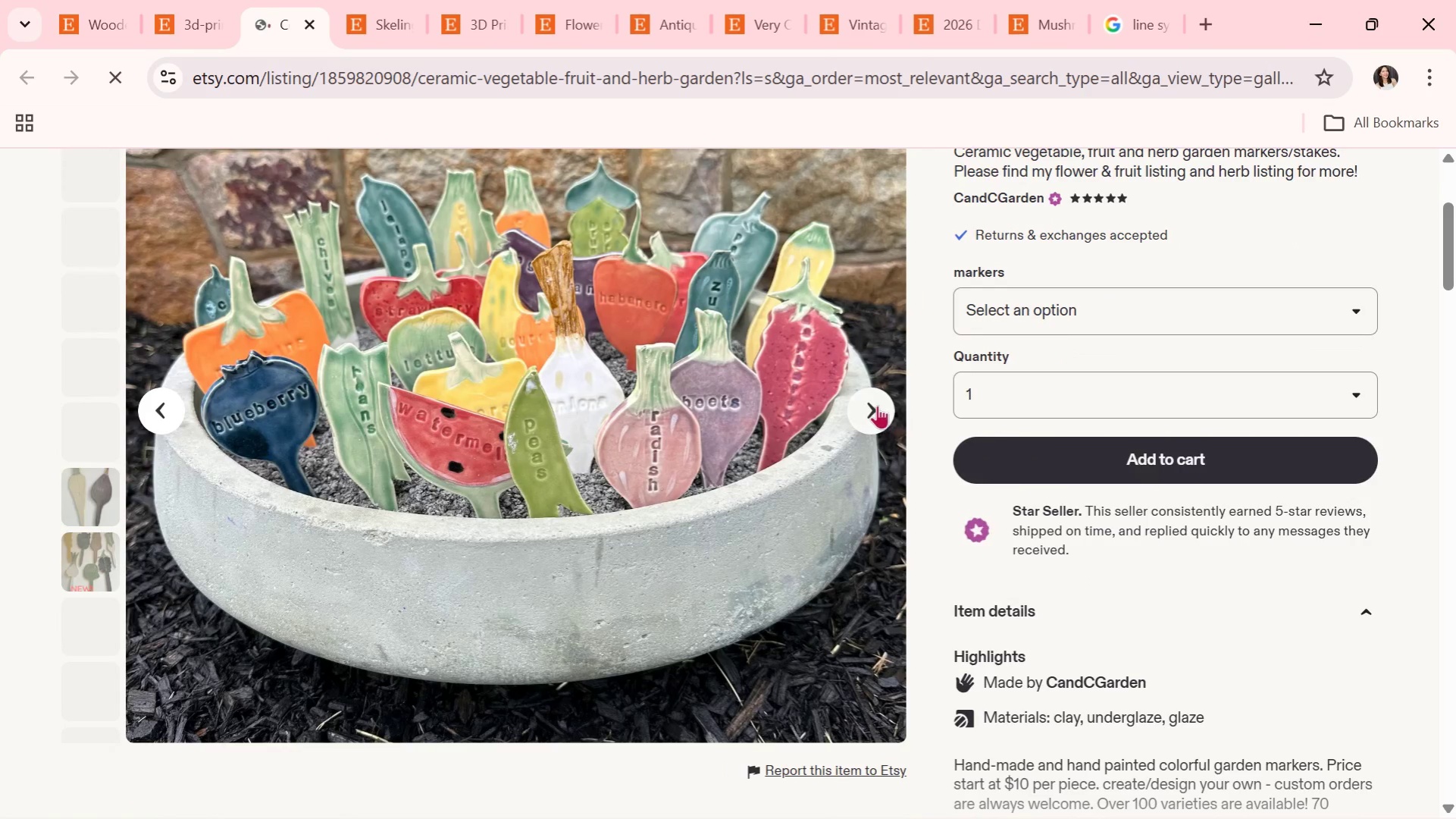 
left_click([877, 405])
 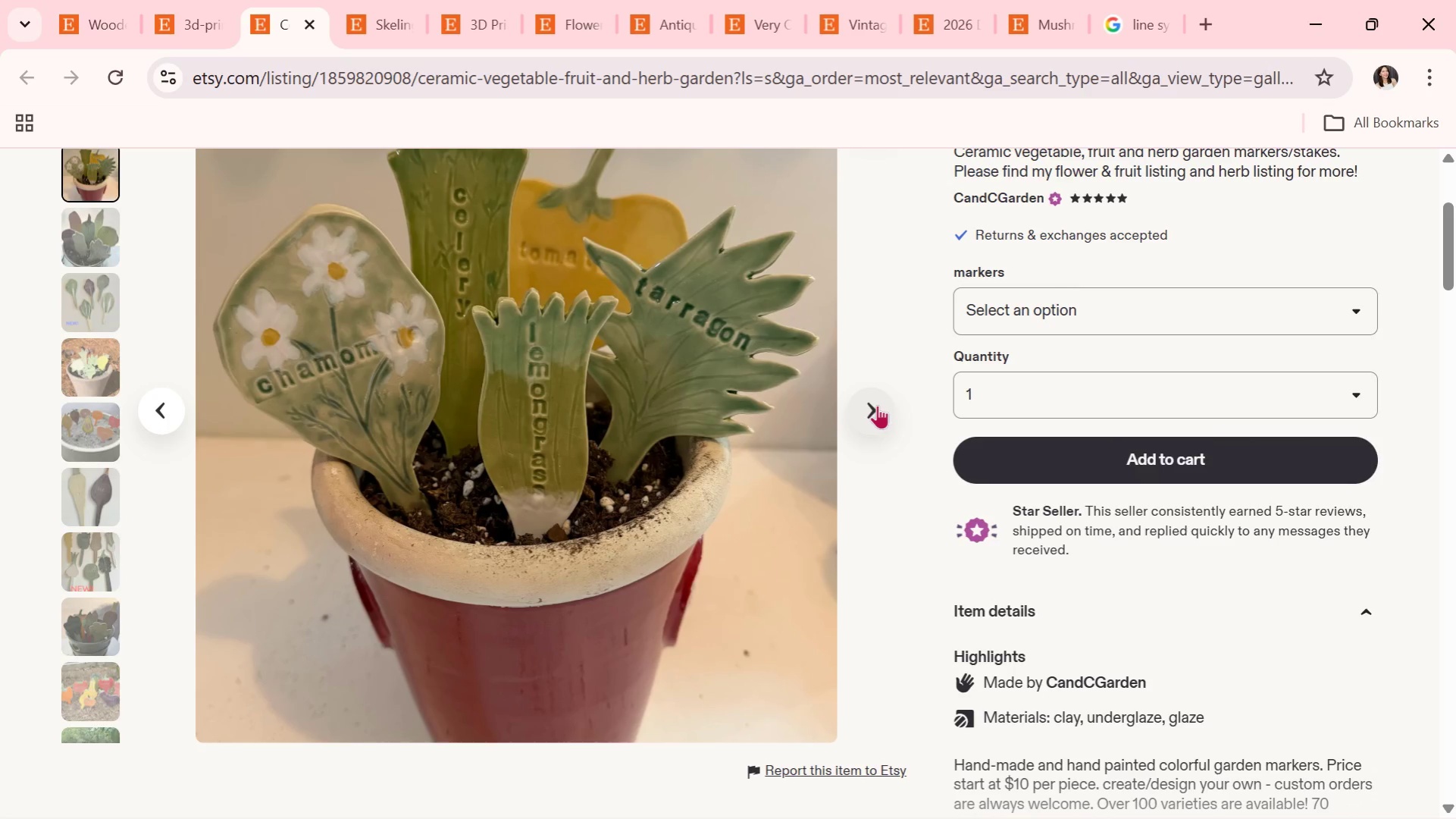 
left_click([877, 405])
 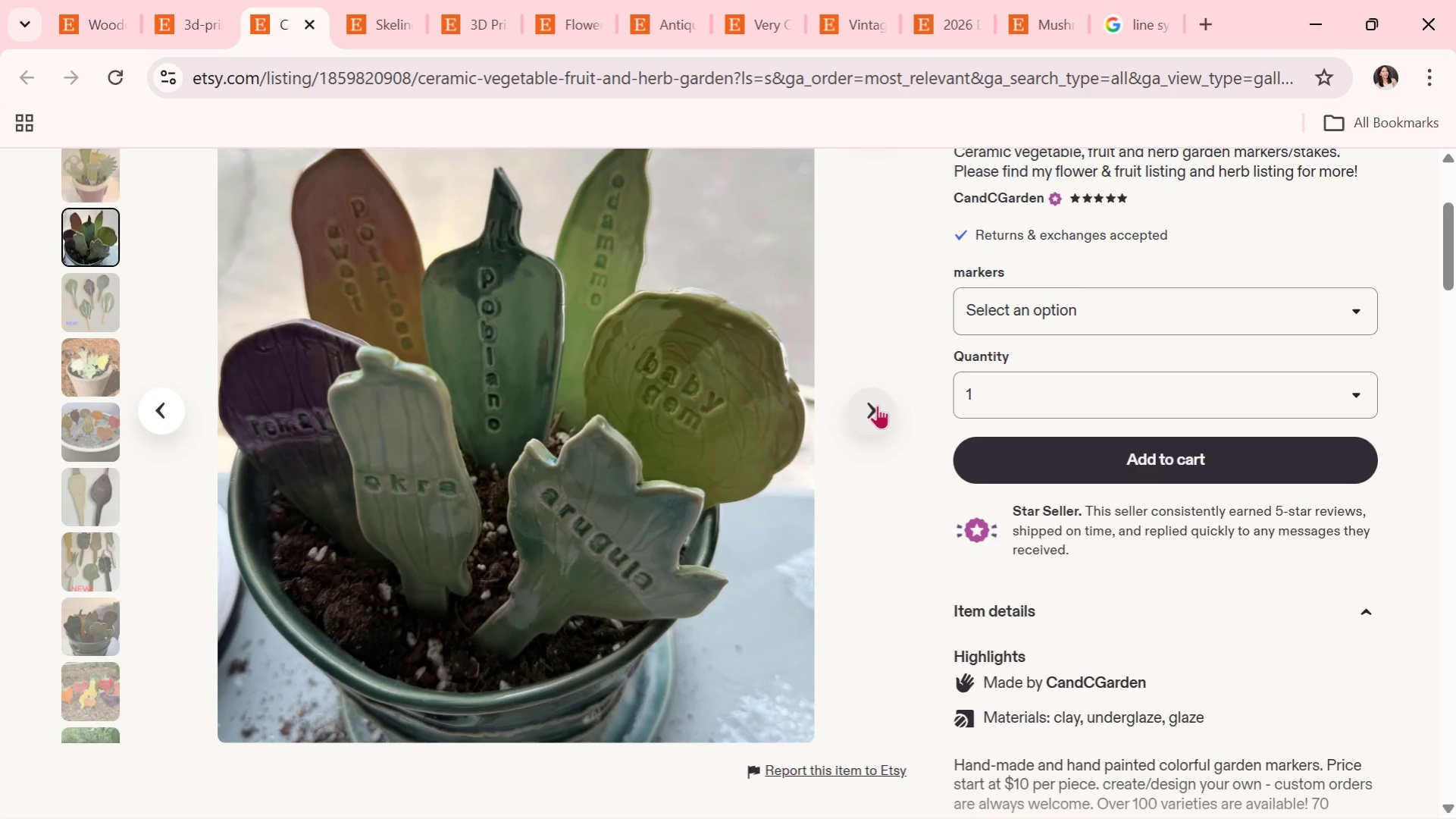 
wait(5.59)
 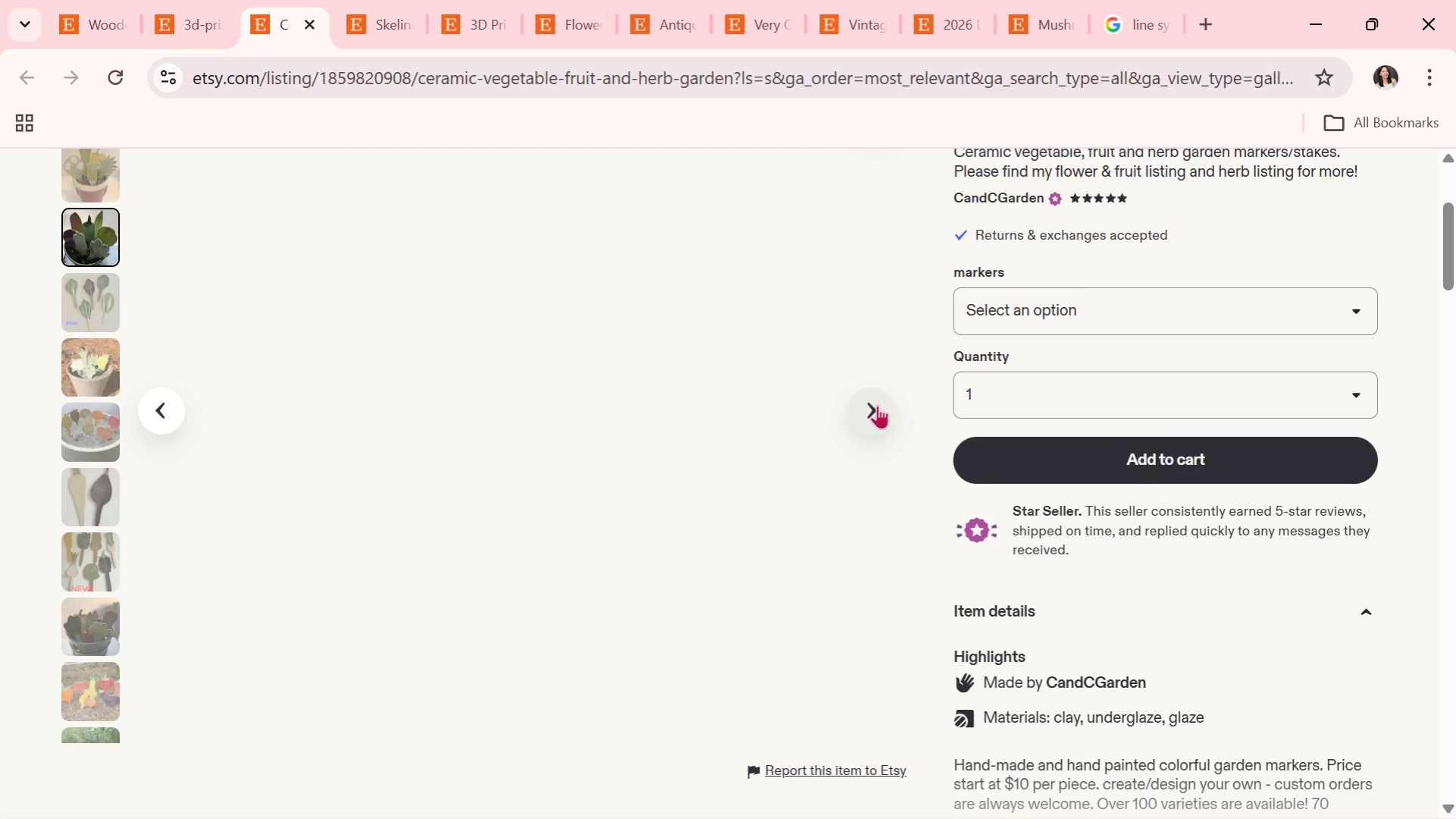 
left_click([877, 405])
 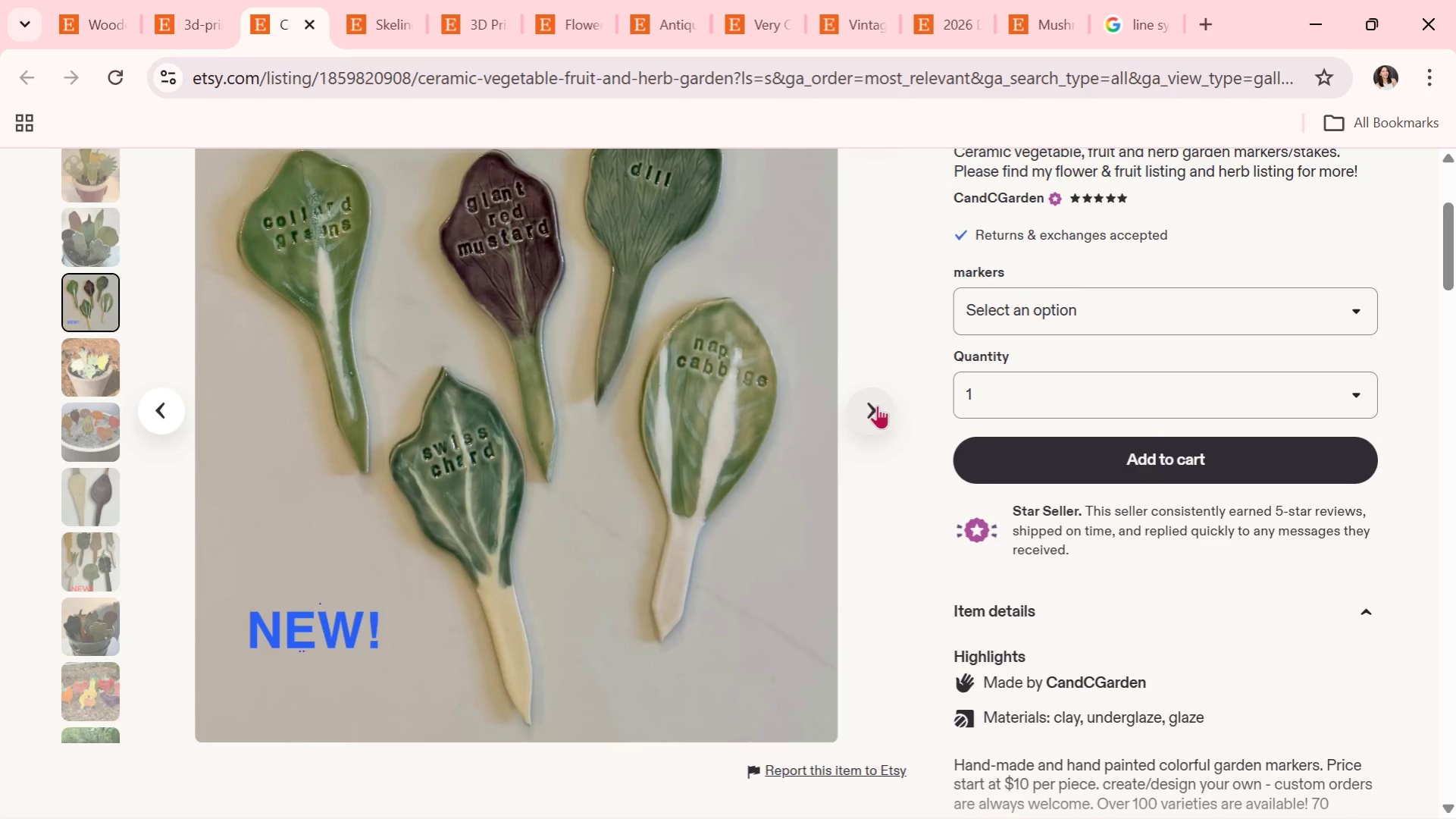 
left_click([877, 405])
 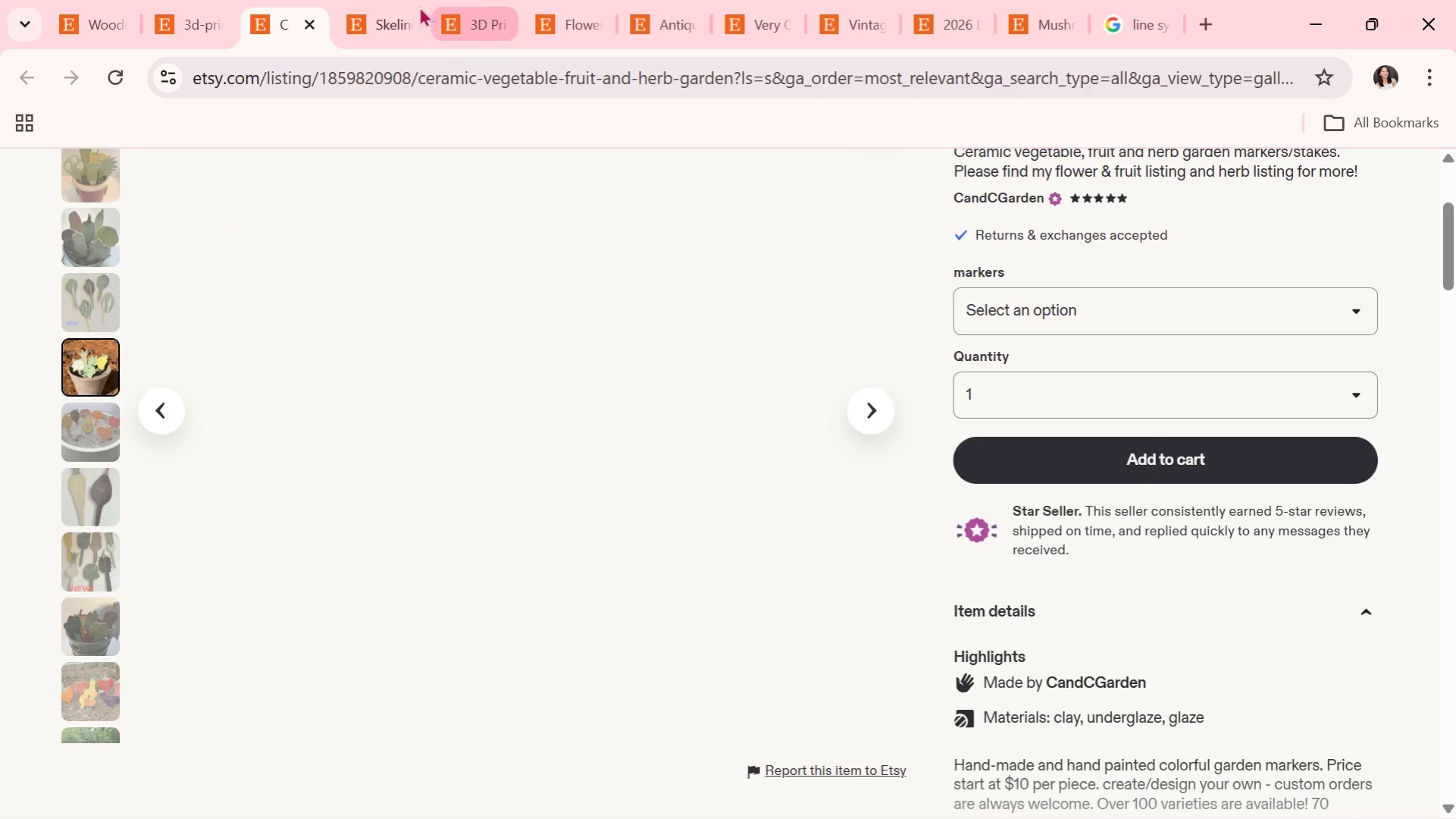 
mouse_move([306, 28])
 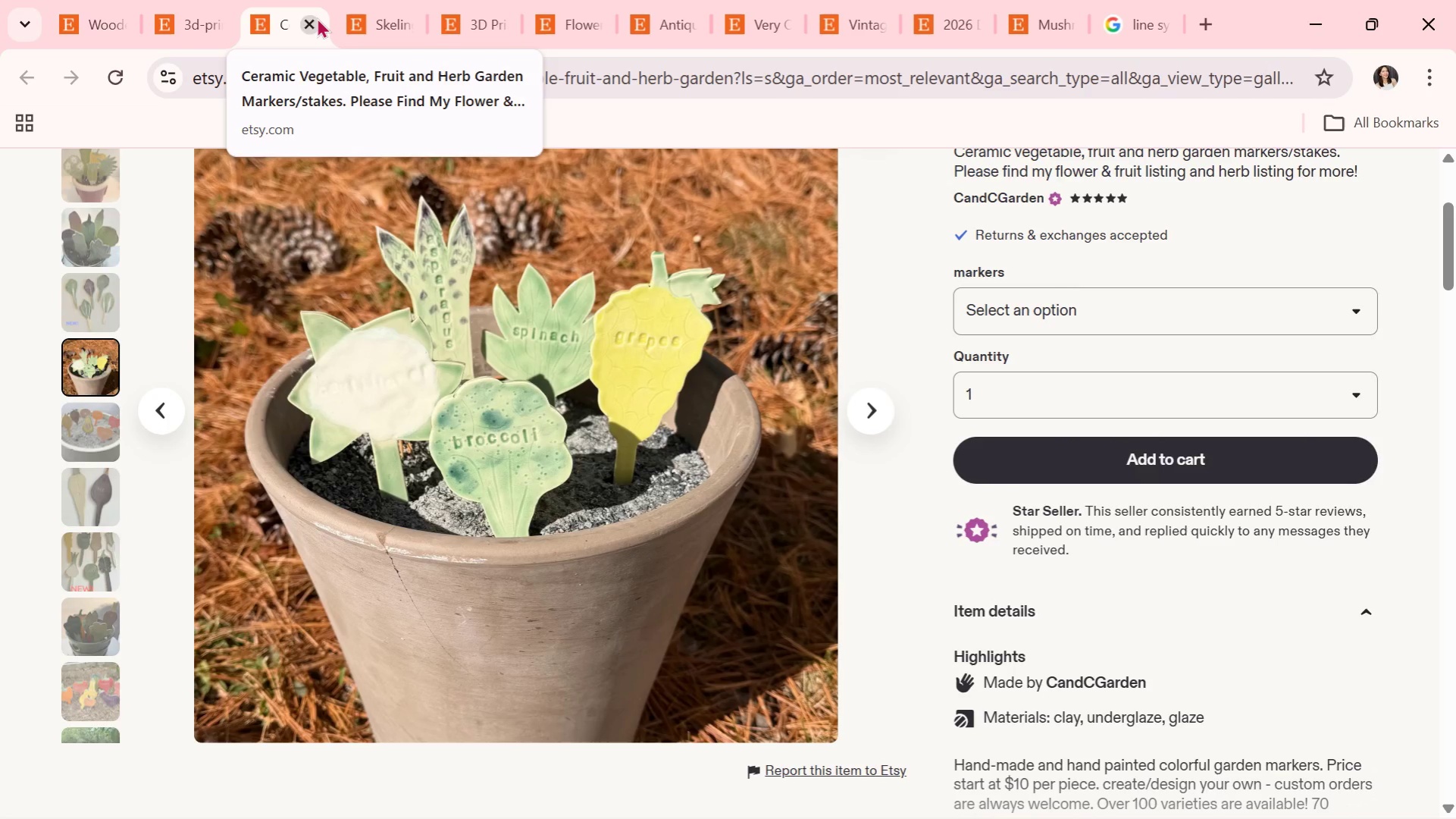 
left_click([317, 17])
 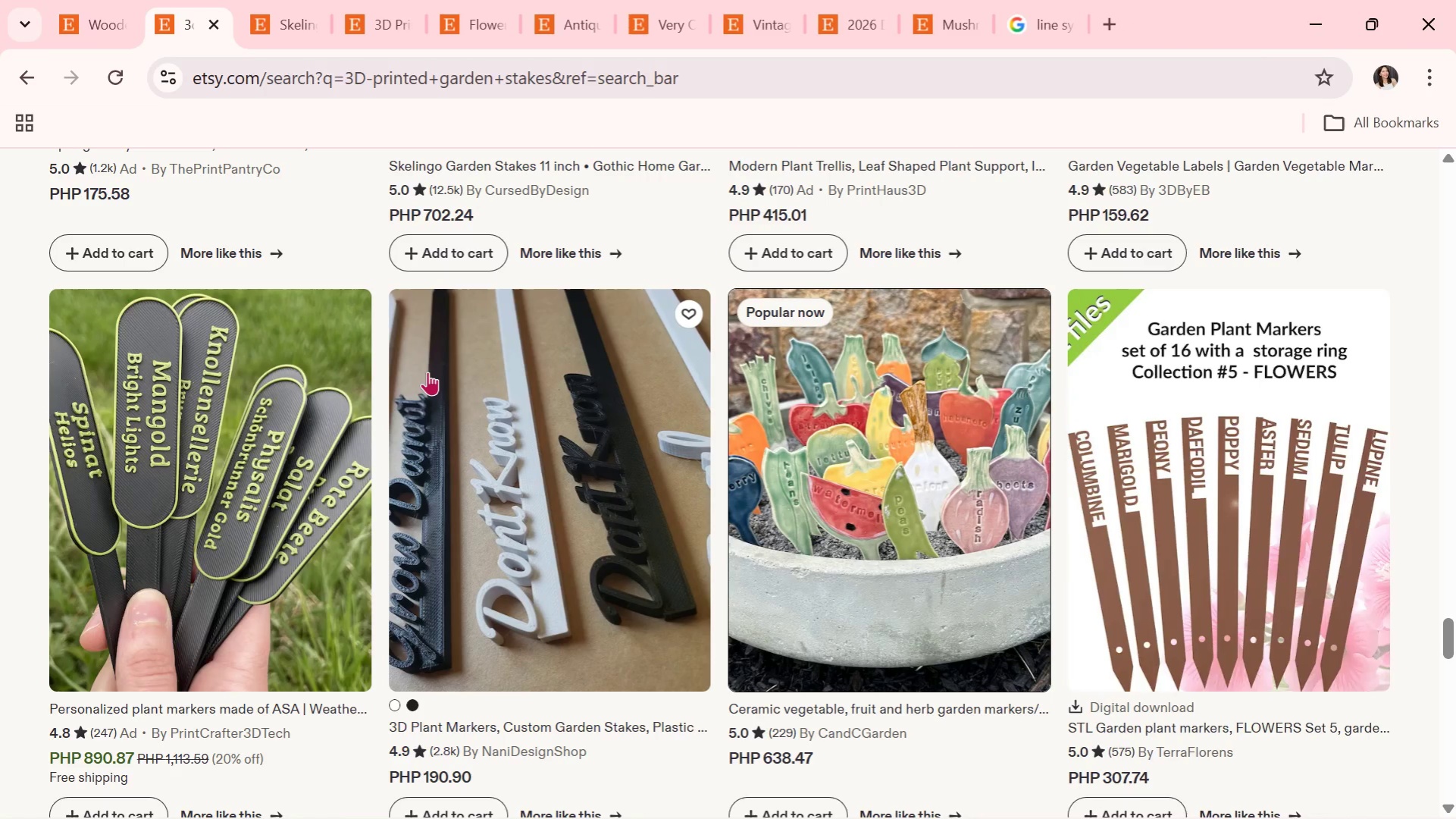 
scroll: coordinate [427, 362], scroll_direction: down, amount: 5.0
 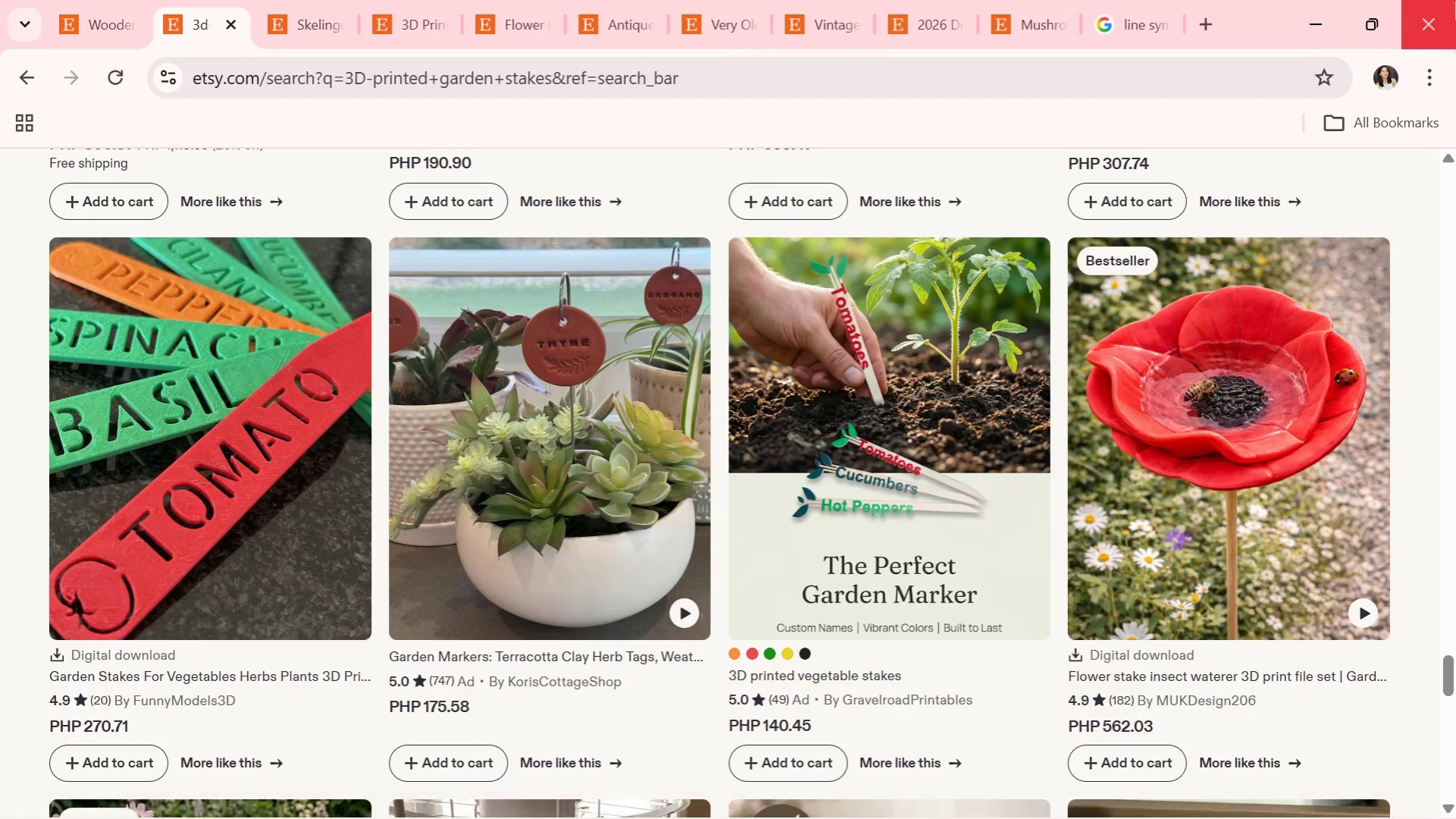 
wait(9.58)
 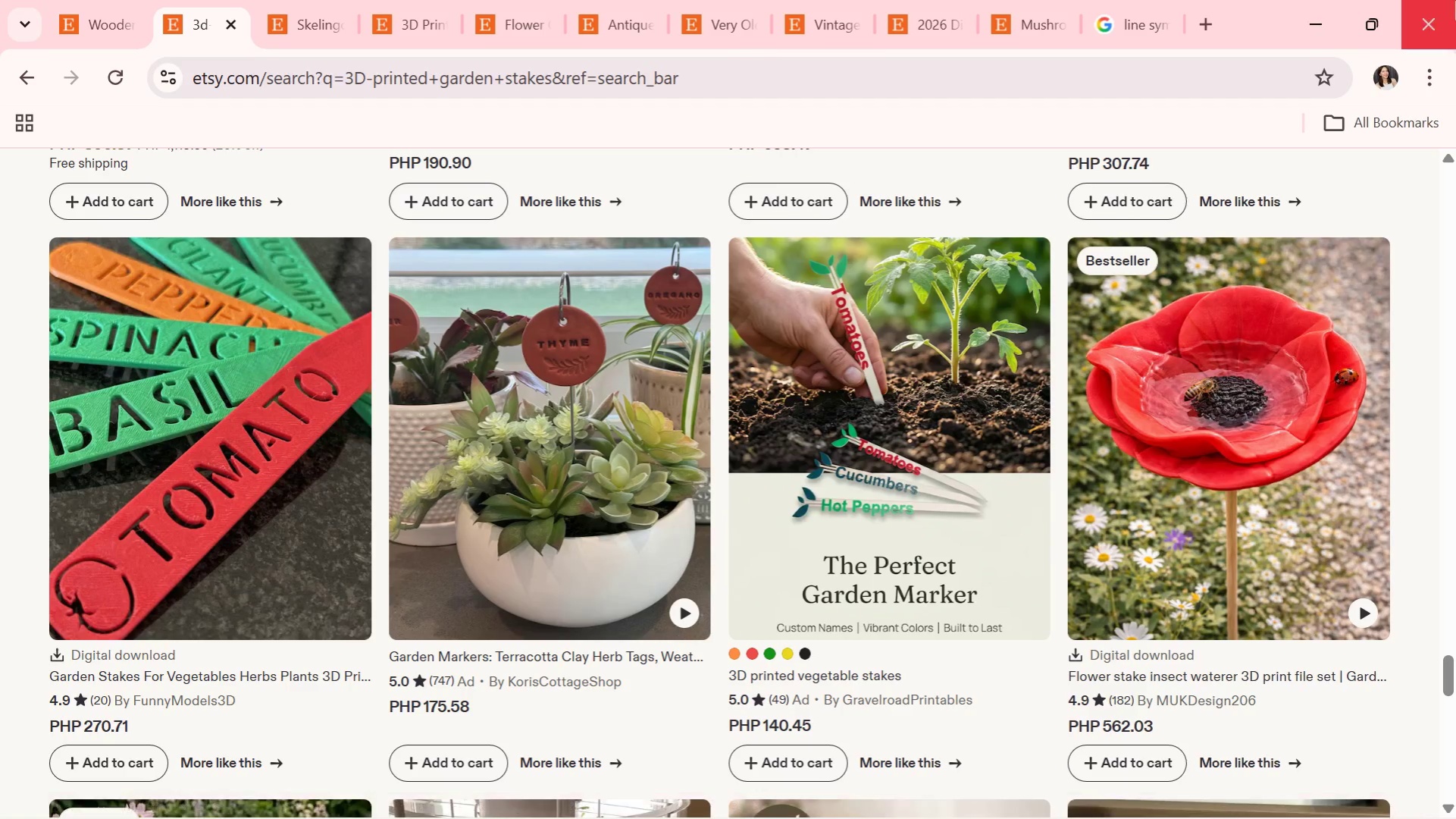 
scroll: coordinate [841, 402], scroll_direction: down, amount: 4.0
 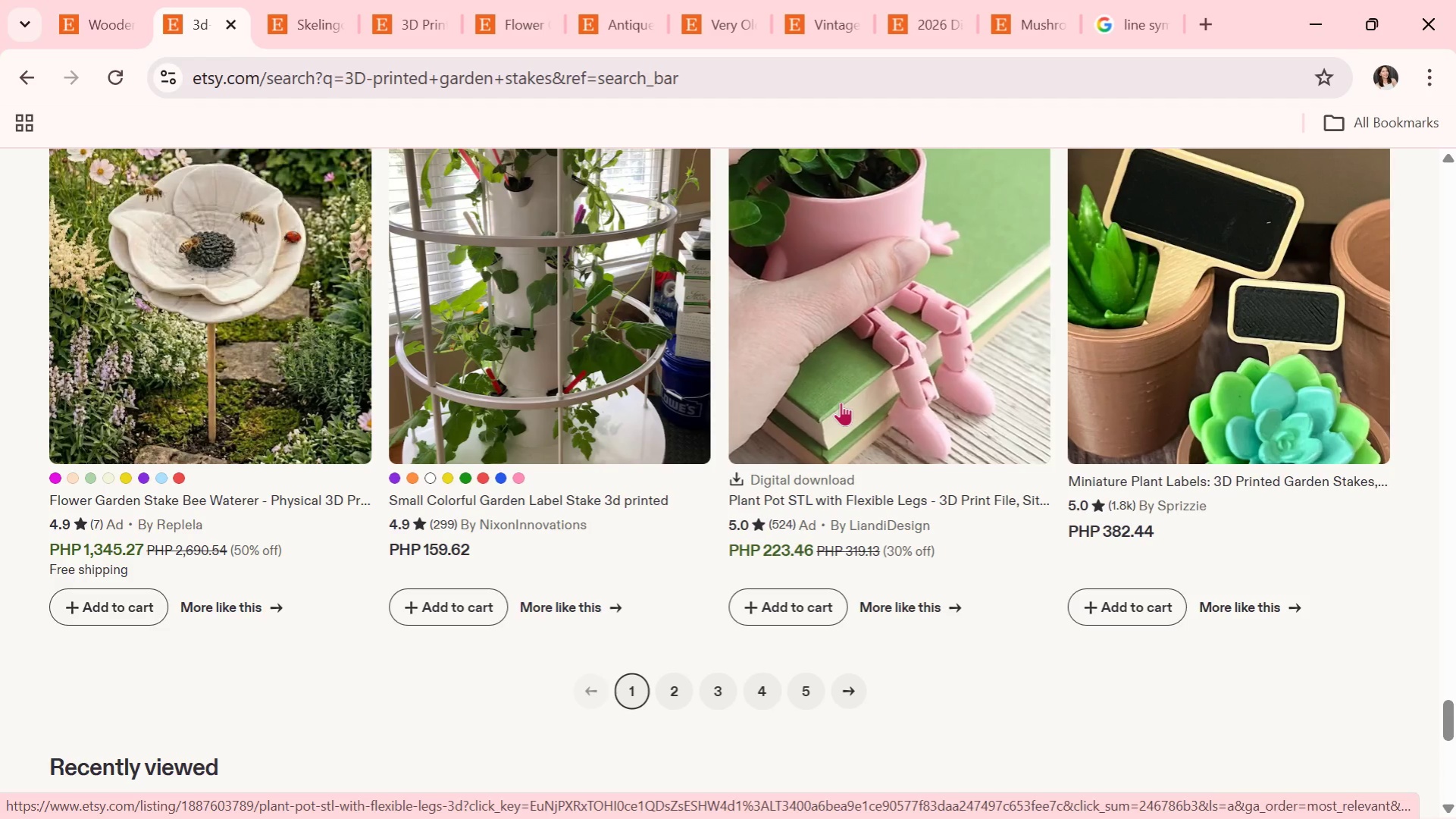 
wait(8.55)
 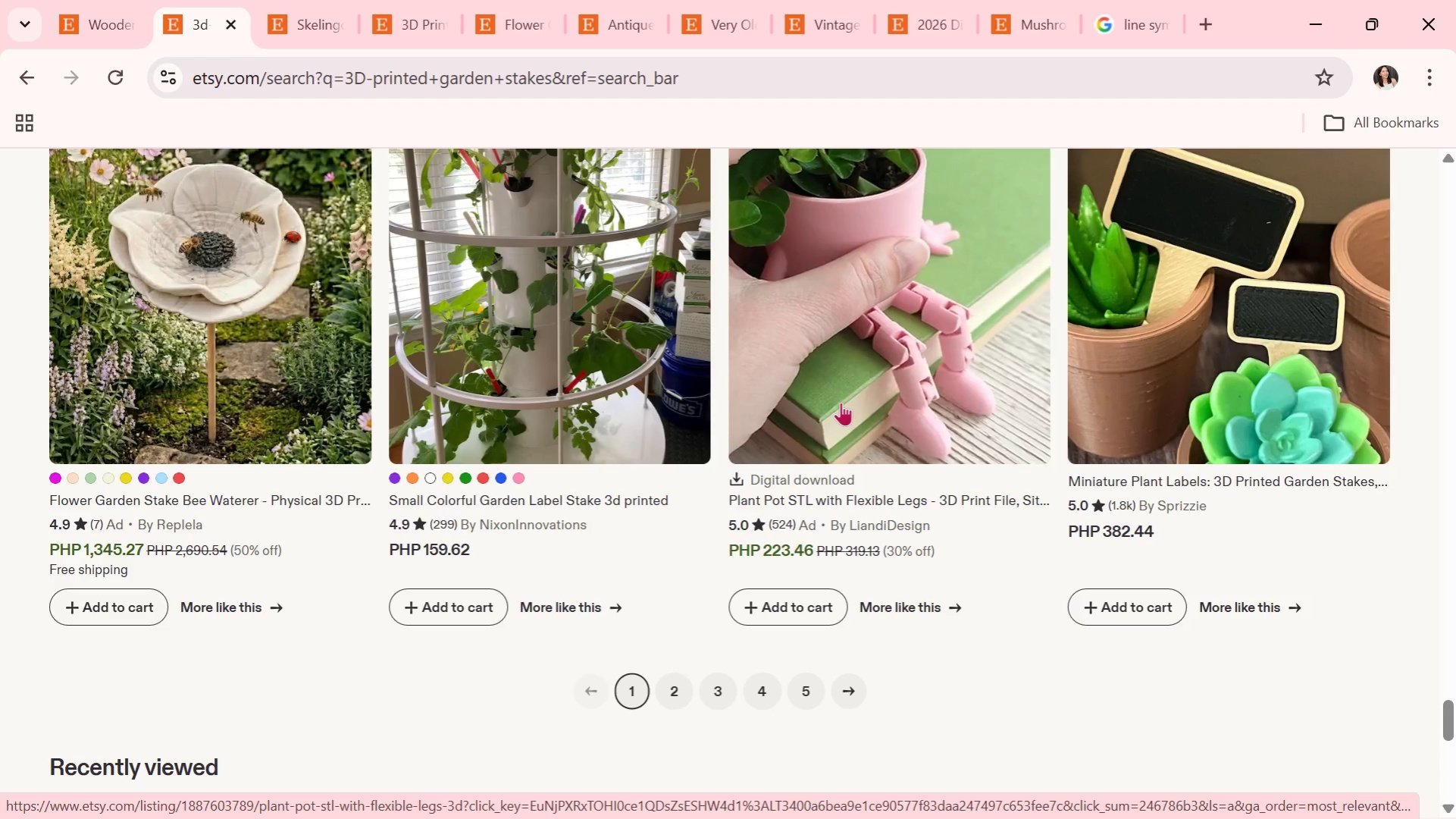 
scroll: coordinate [841, 402], scroll_direction: down, amount: 1.0
 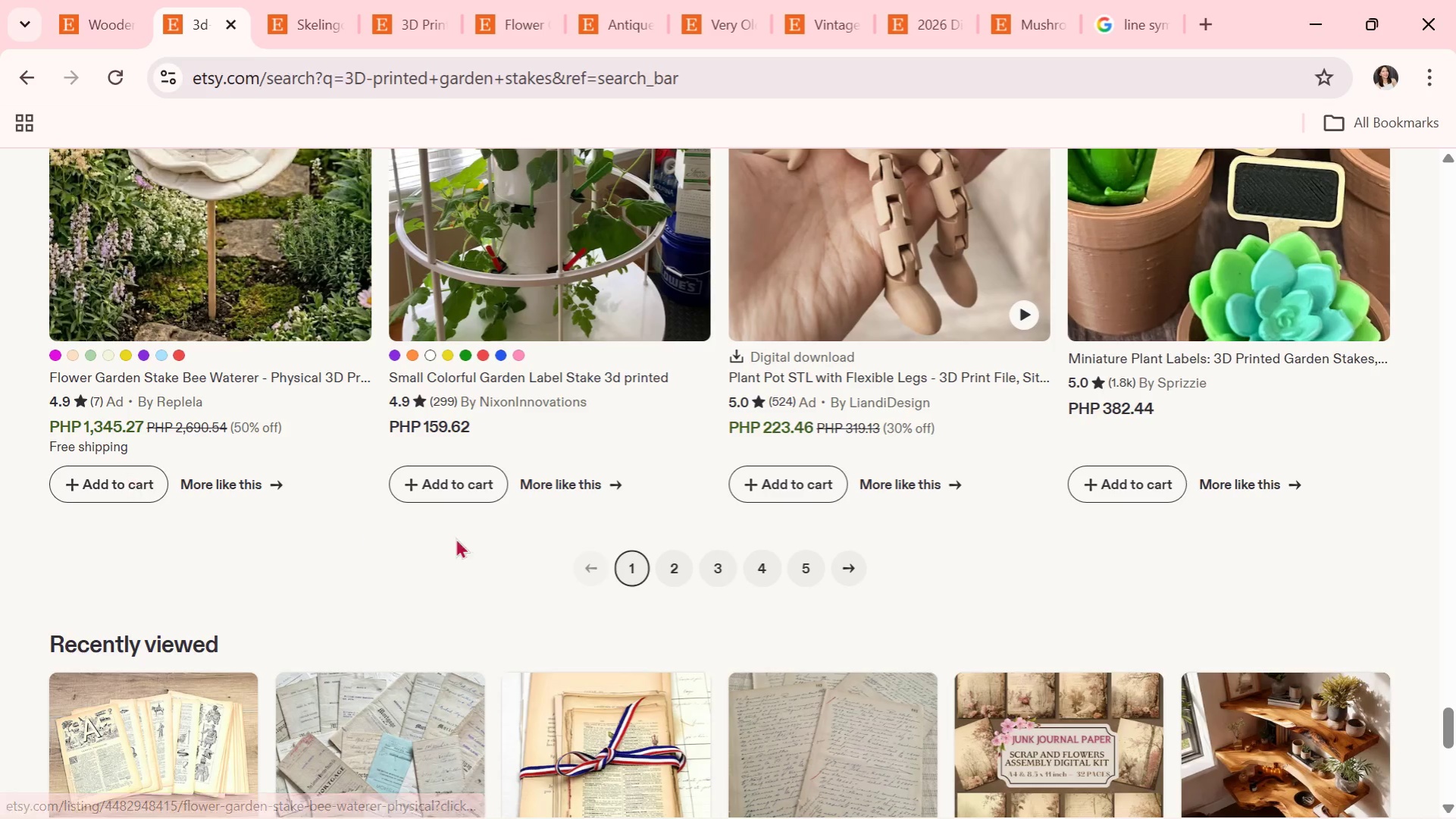 
left_click([684, 564])
 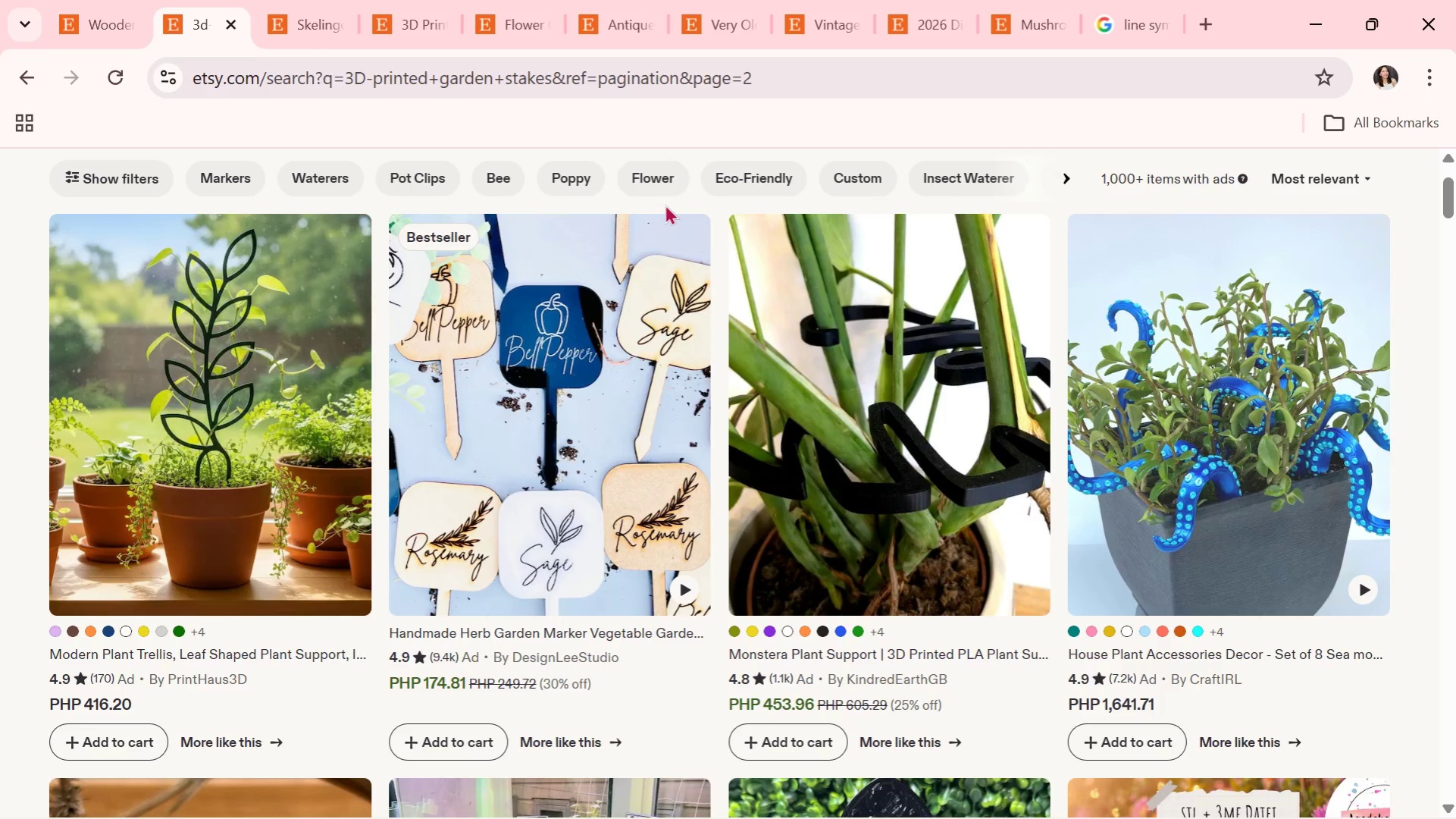 
scroll: coordinate [809, 423], scroll_direction: down, amount: 5.0
 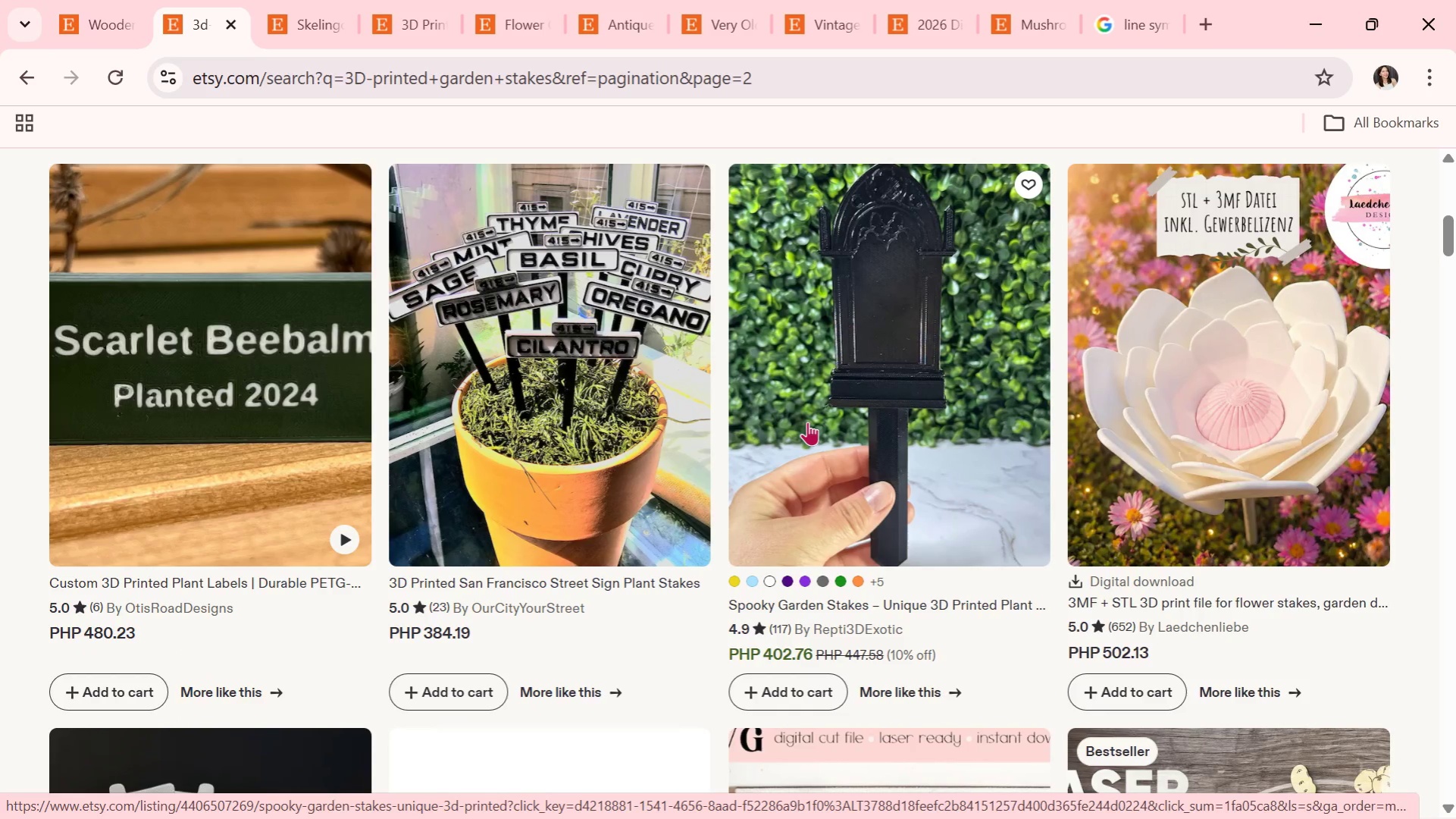 
scroll: coordinate [807, 422], scroll_direction: down, amount: 1.0
 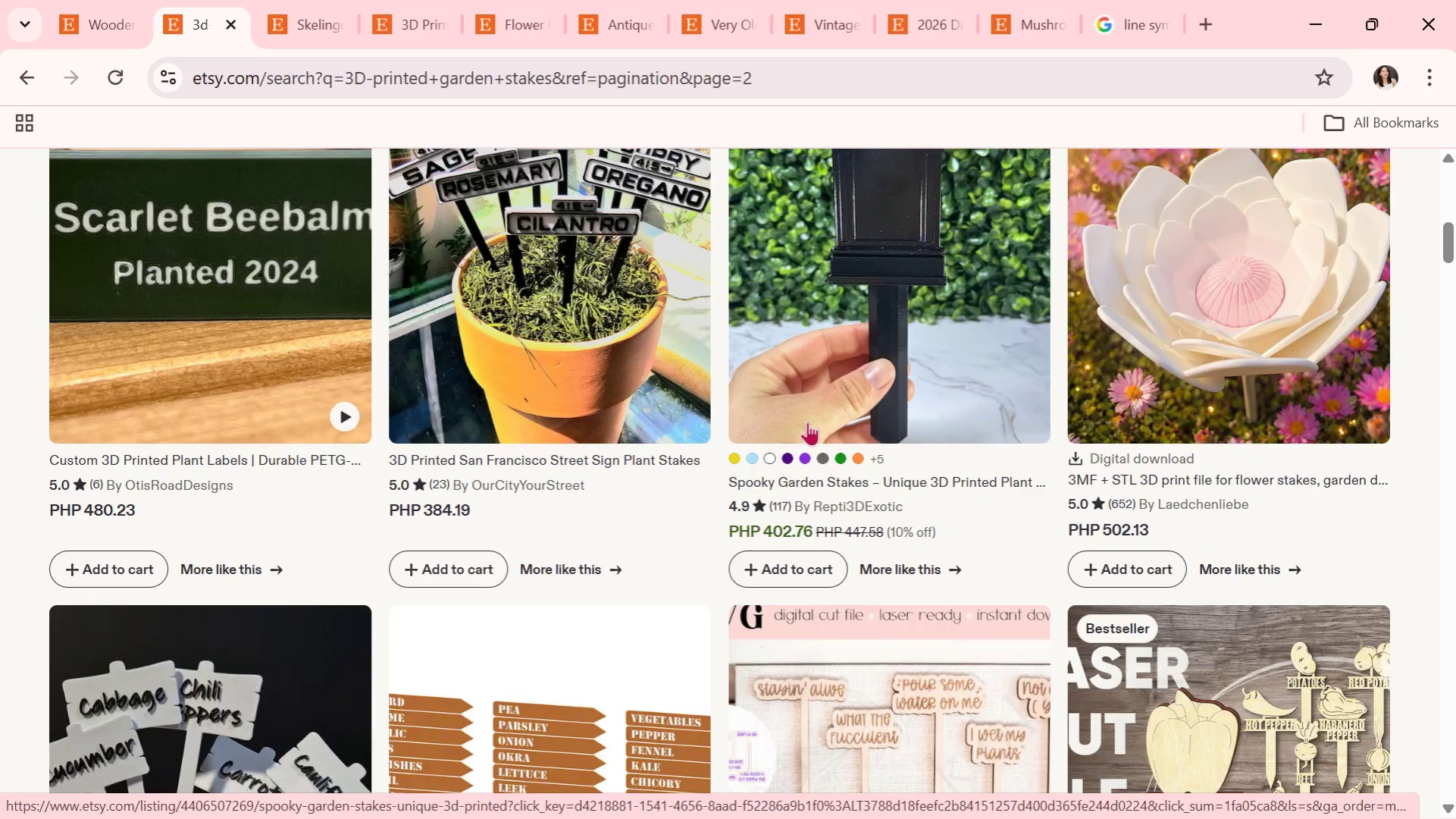 
wait(10.54)
 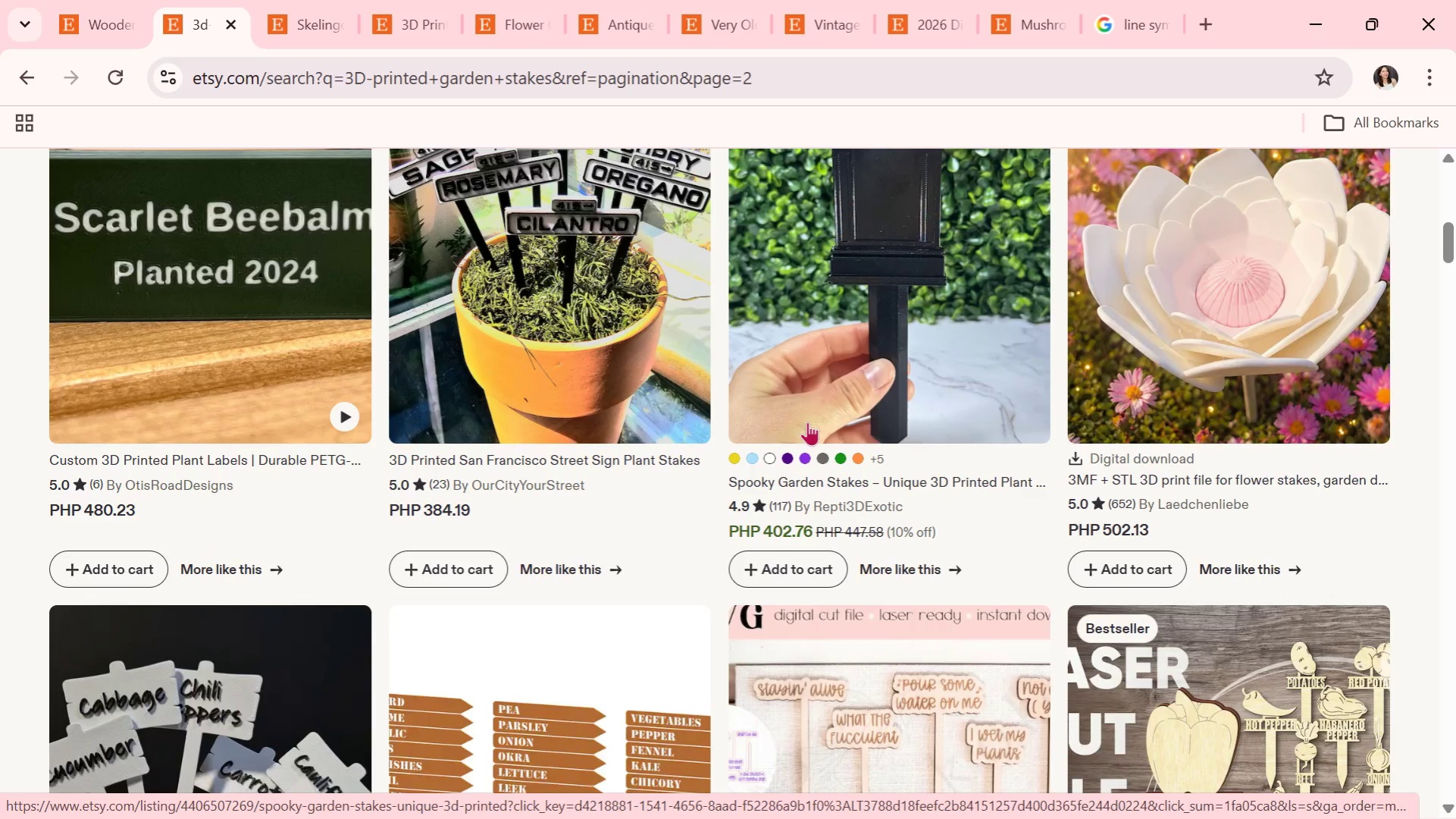 
scroll: coordinate [807, 422], scroll_direction: down, amount: 2.0
 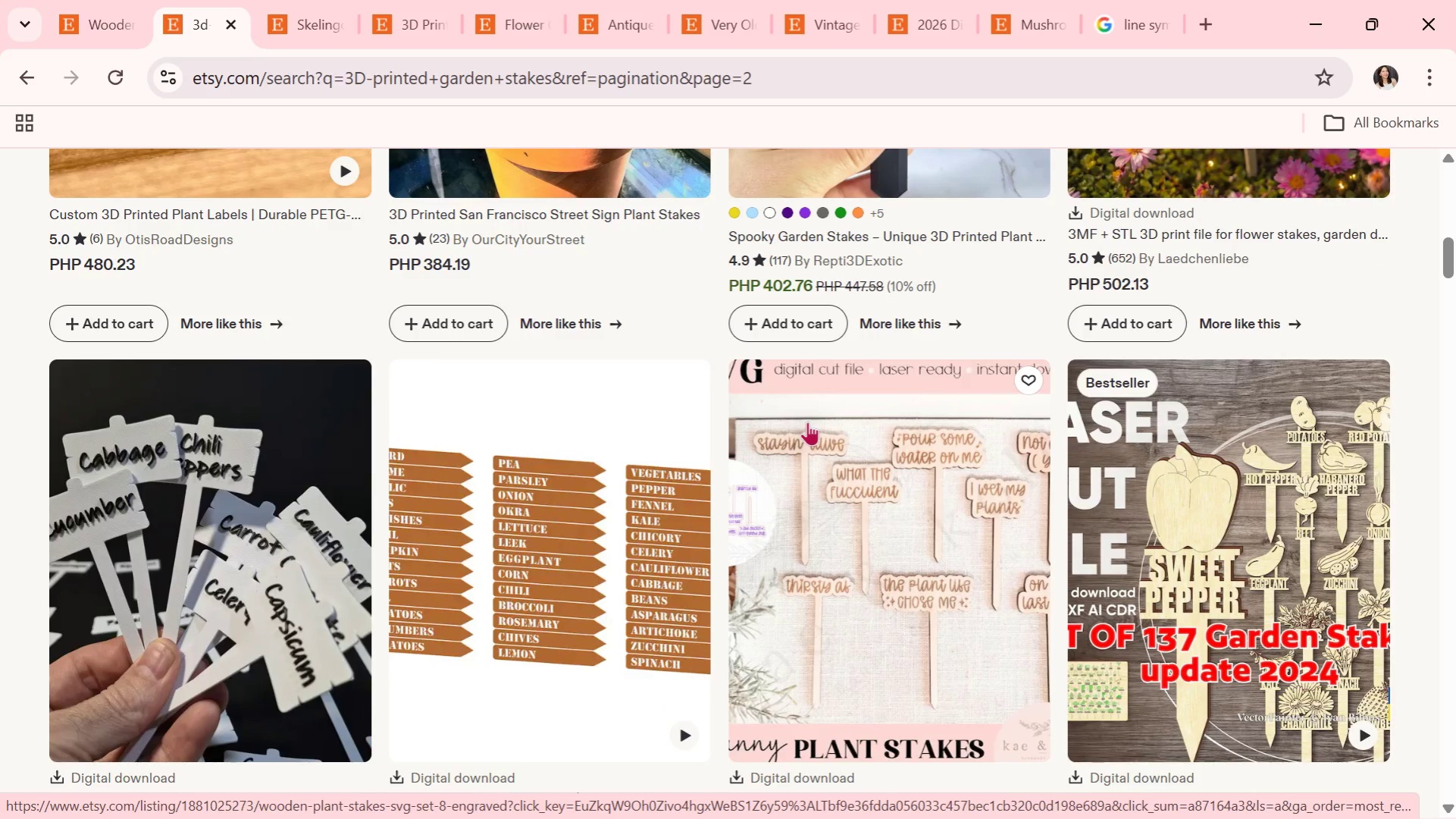 
wait(6.5)
 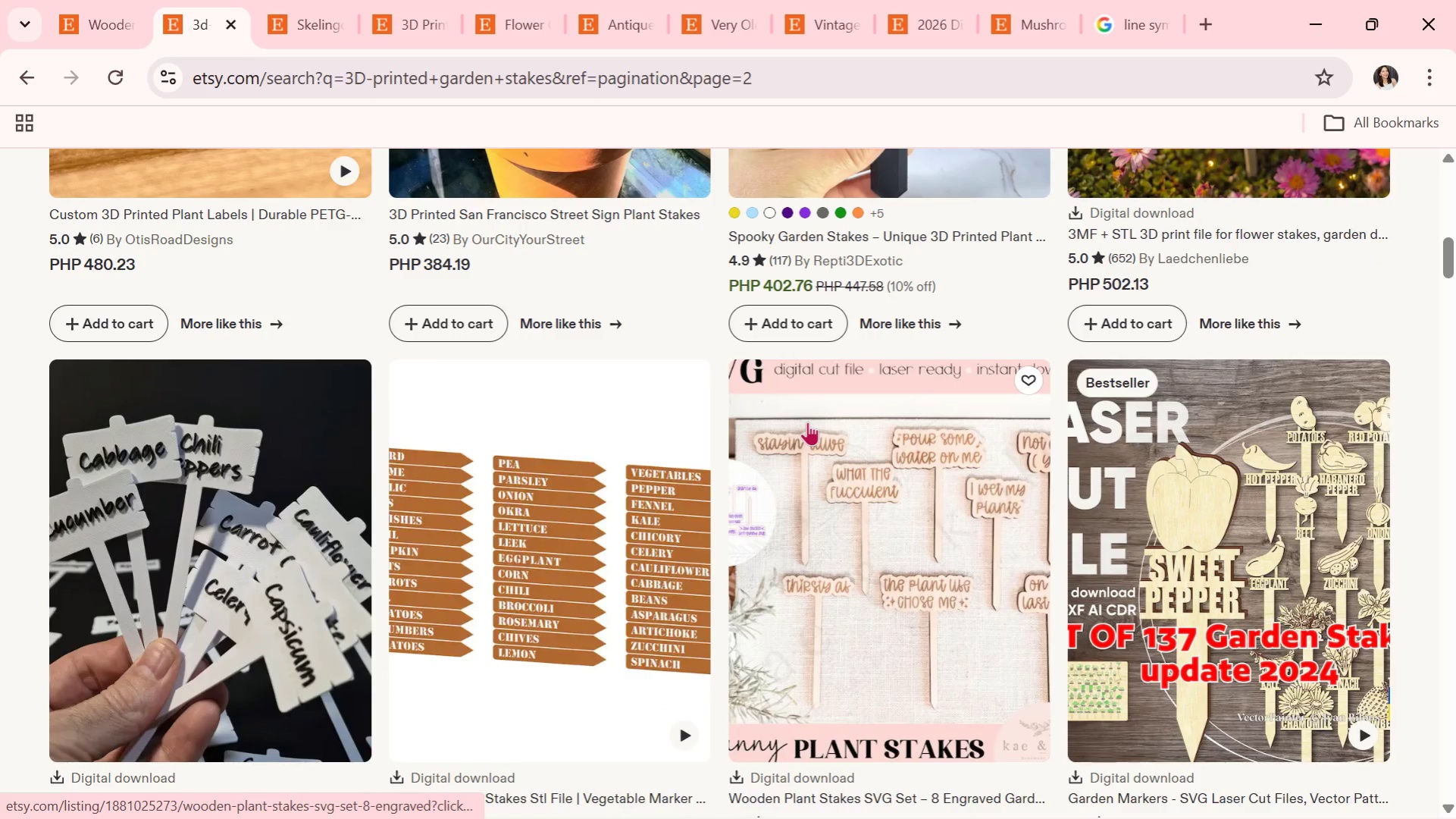 
scroll: coordinate [754, 371], scroll_direction: down, amount: 5.0
 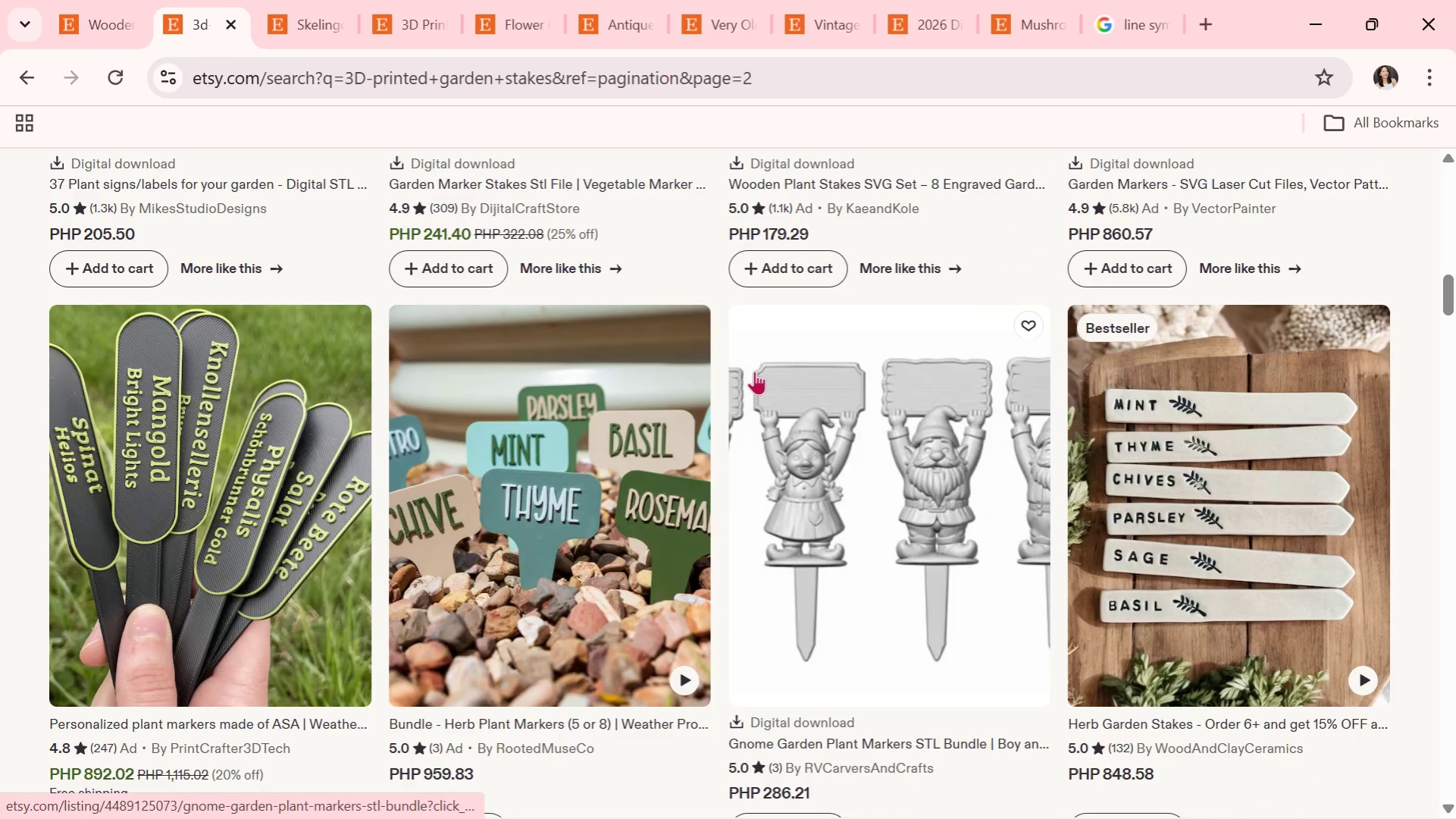 
scroll: coordinate [489, 644], scroll_direction: down, amount: 4.0
 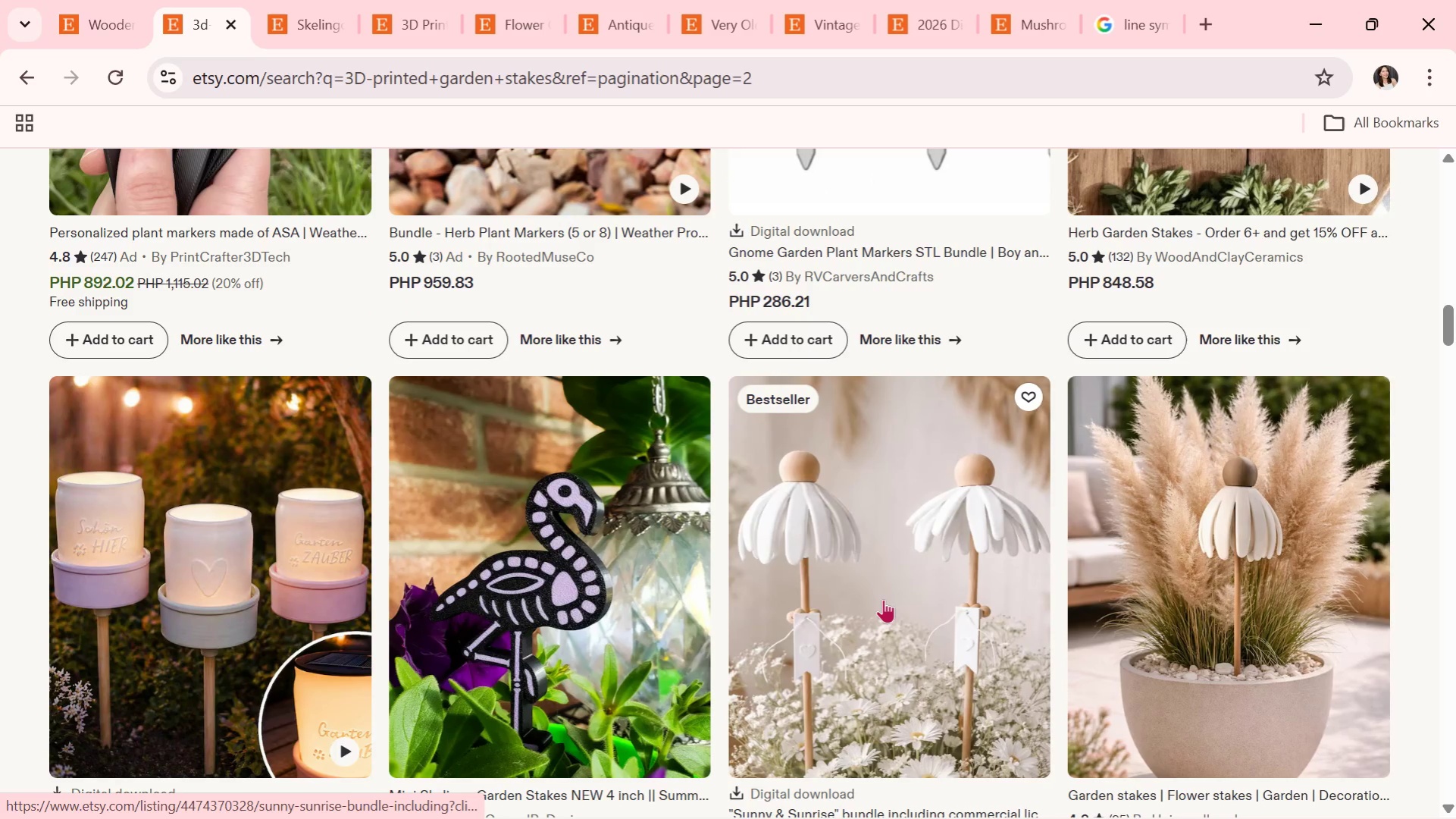 
left_click([883, 599])
 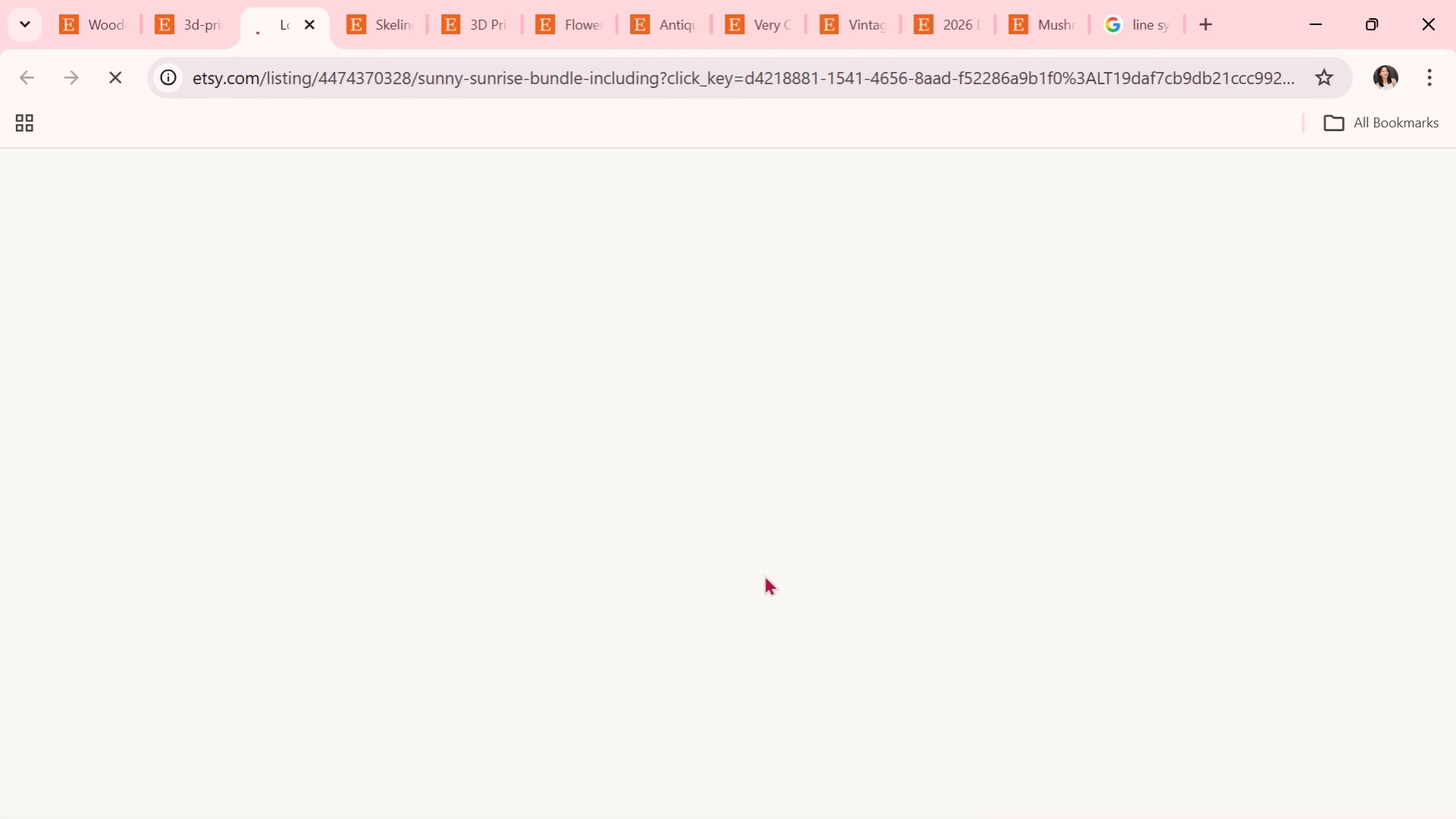 
scroll: coordinate [694, 563], scroll_direction: down, amount: 1.0
 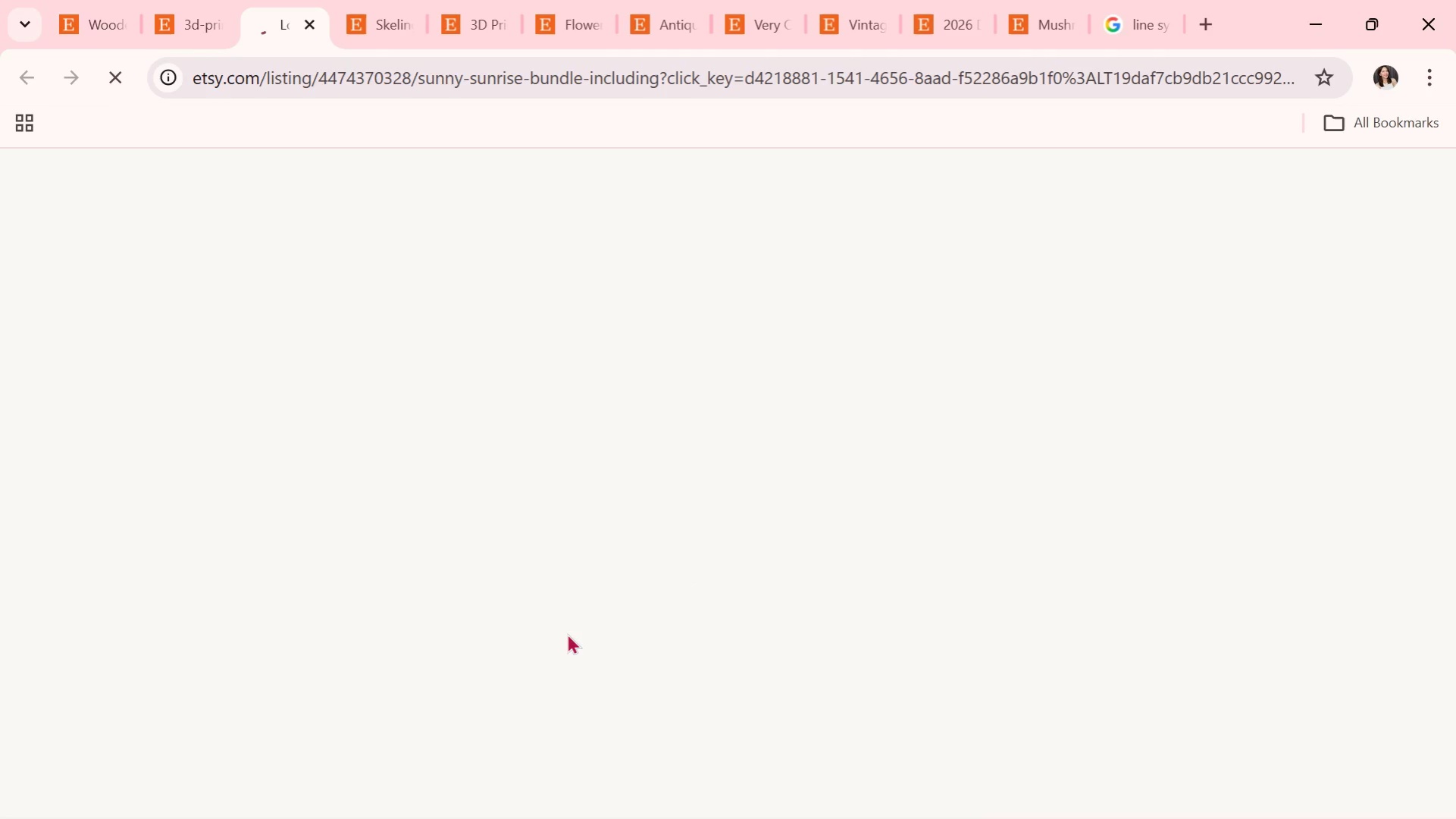 
wait(10.54)
 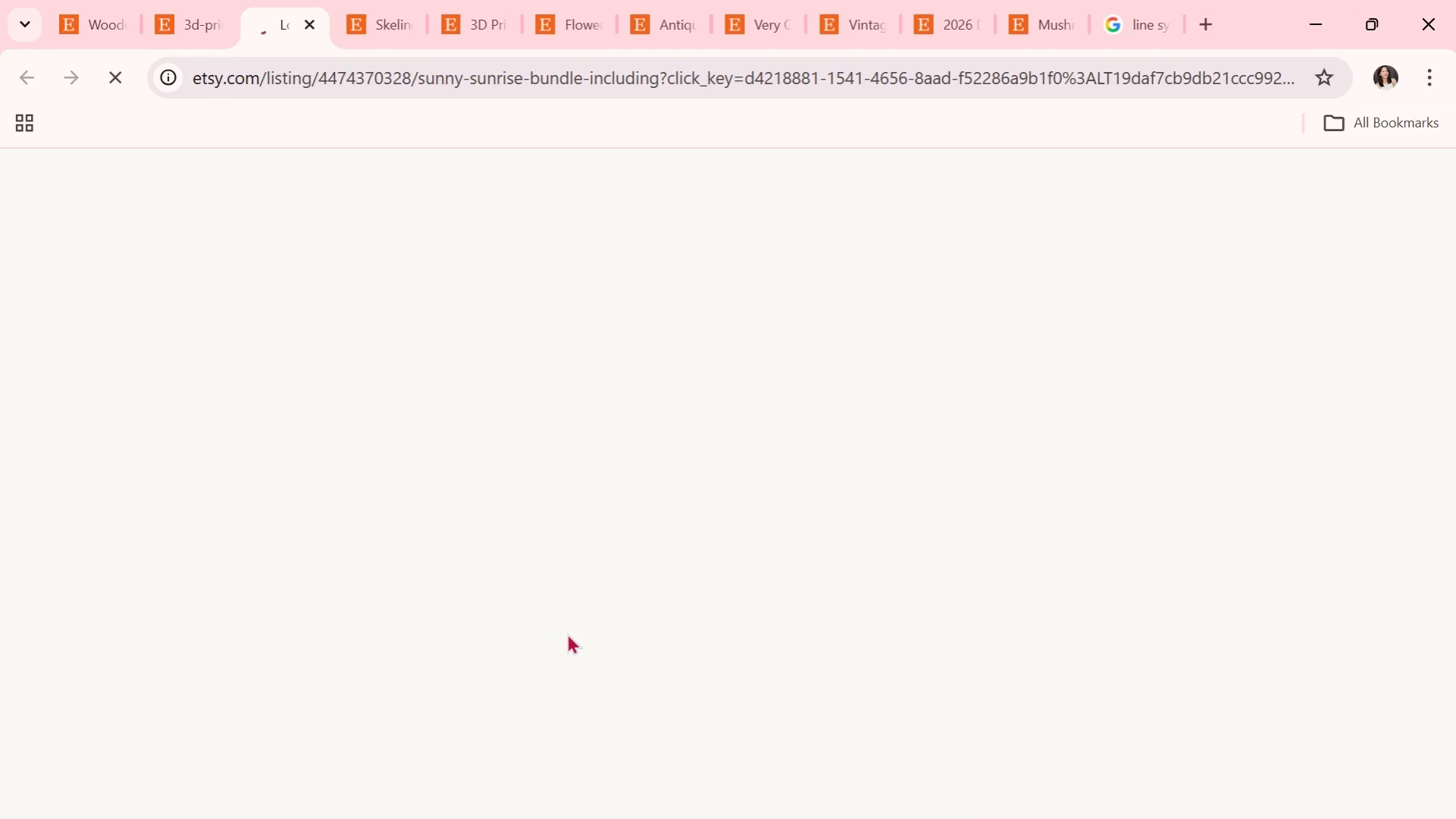 
left_click([877, 638])
 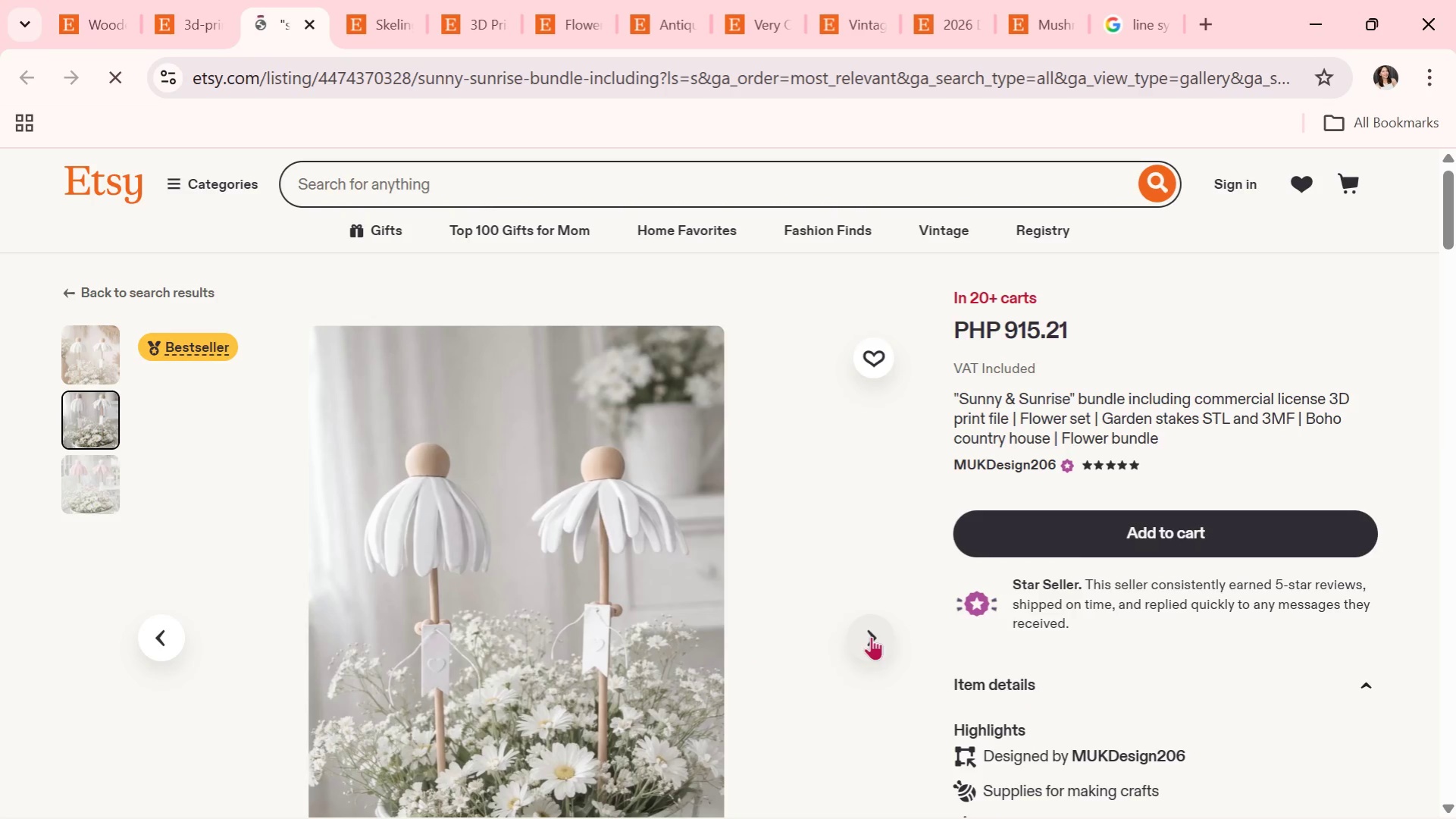 
left_click([871, 636])
 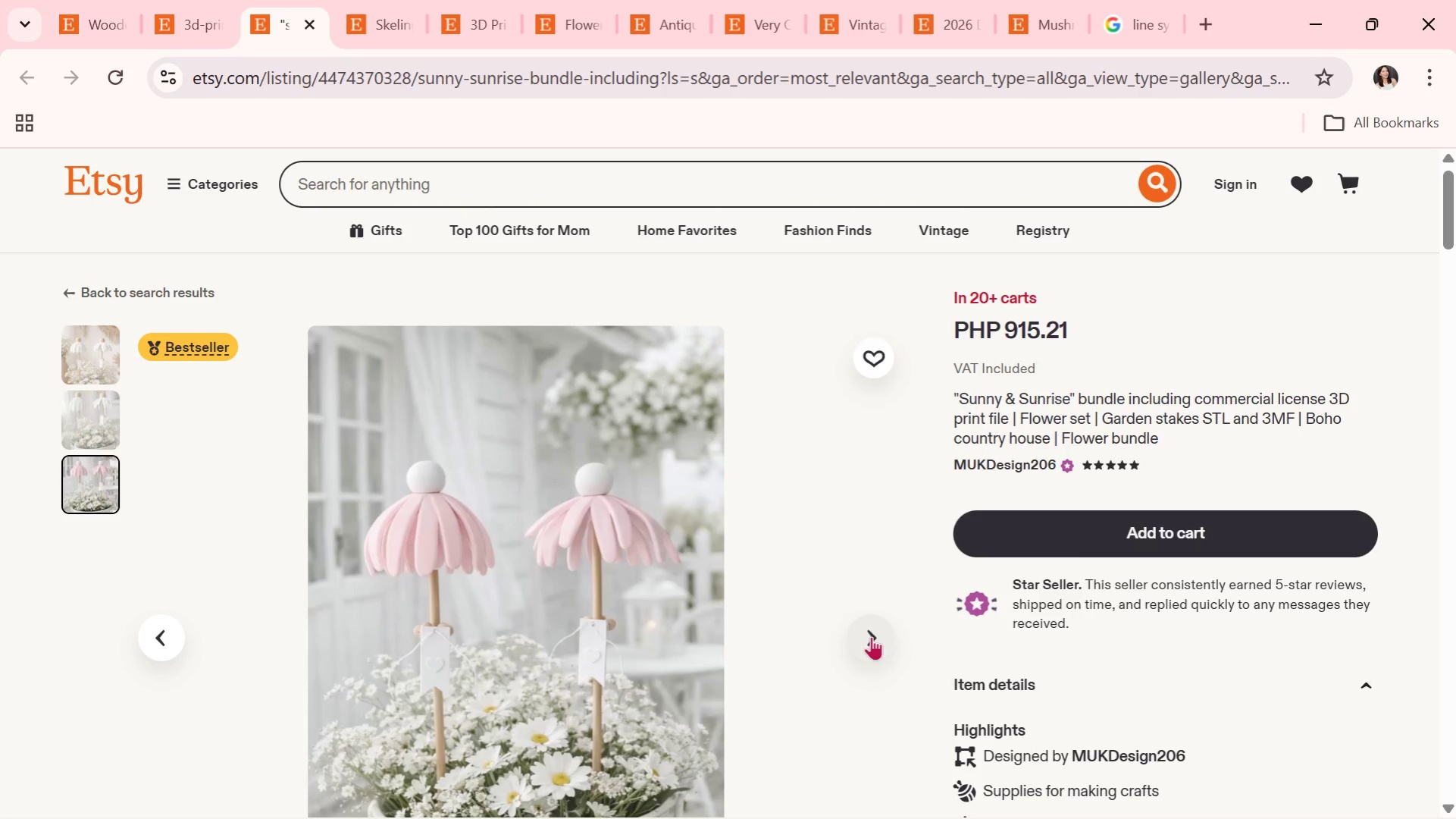 
wait(6.52)
 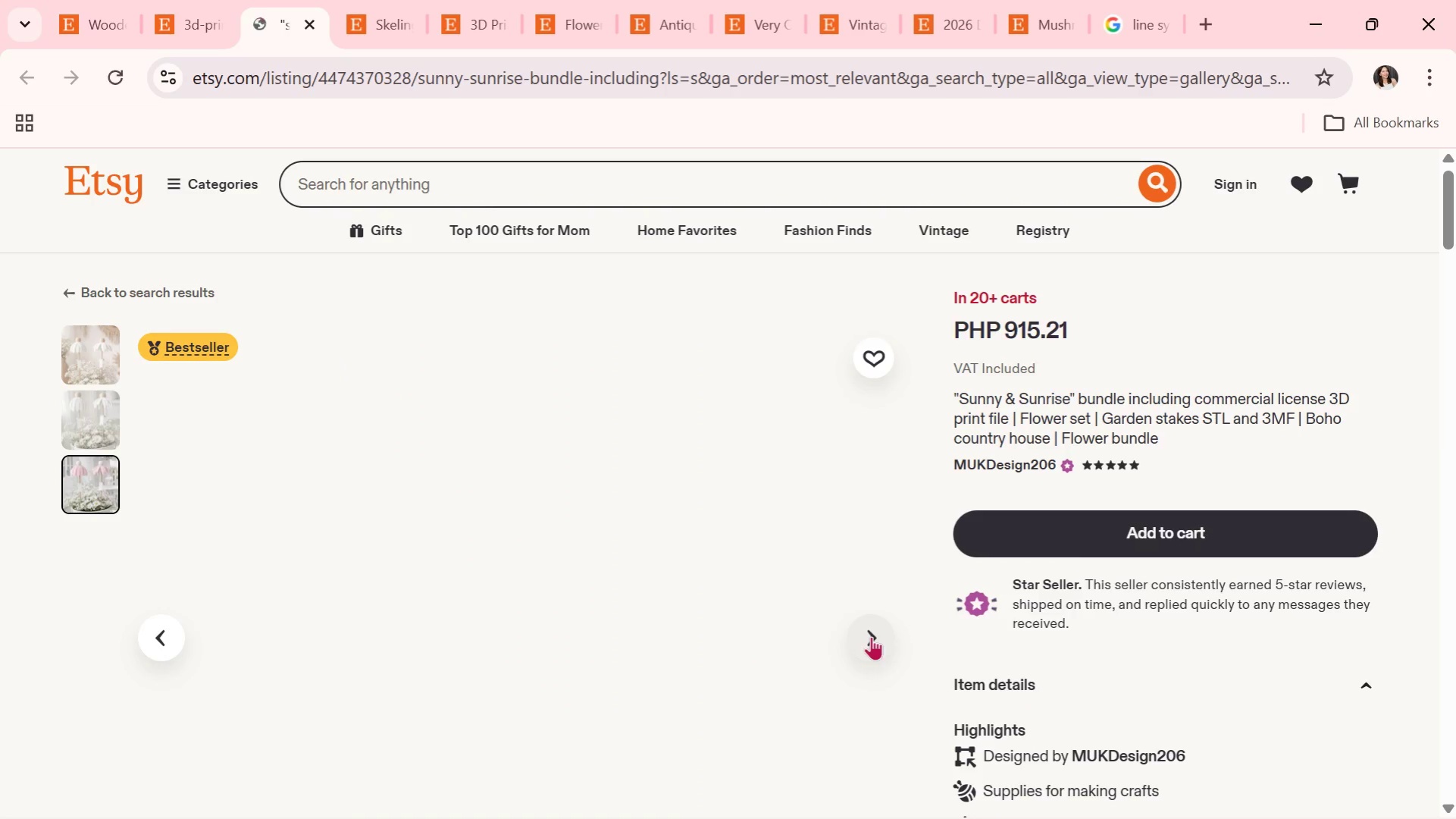 
left_click([871, 636])
 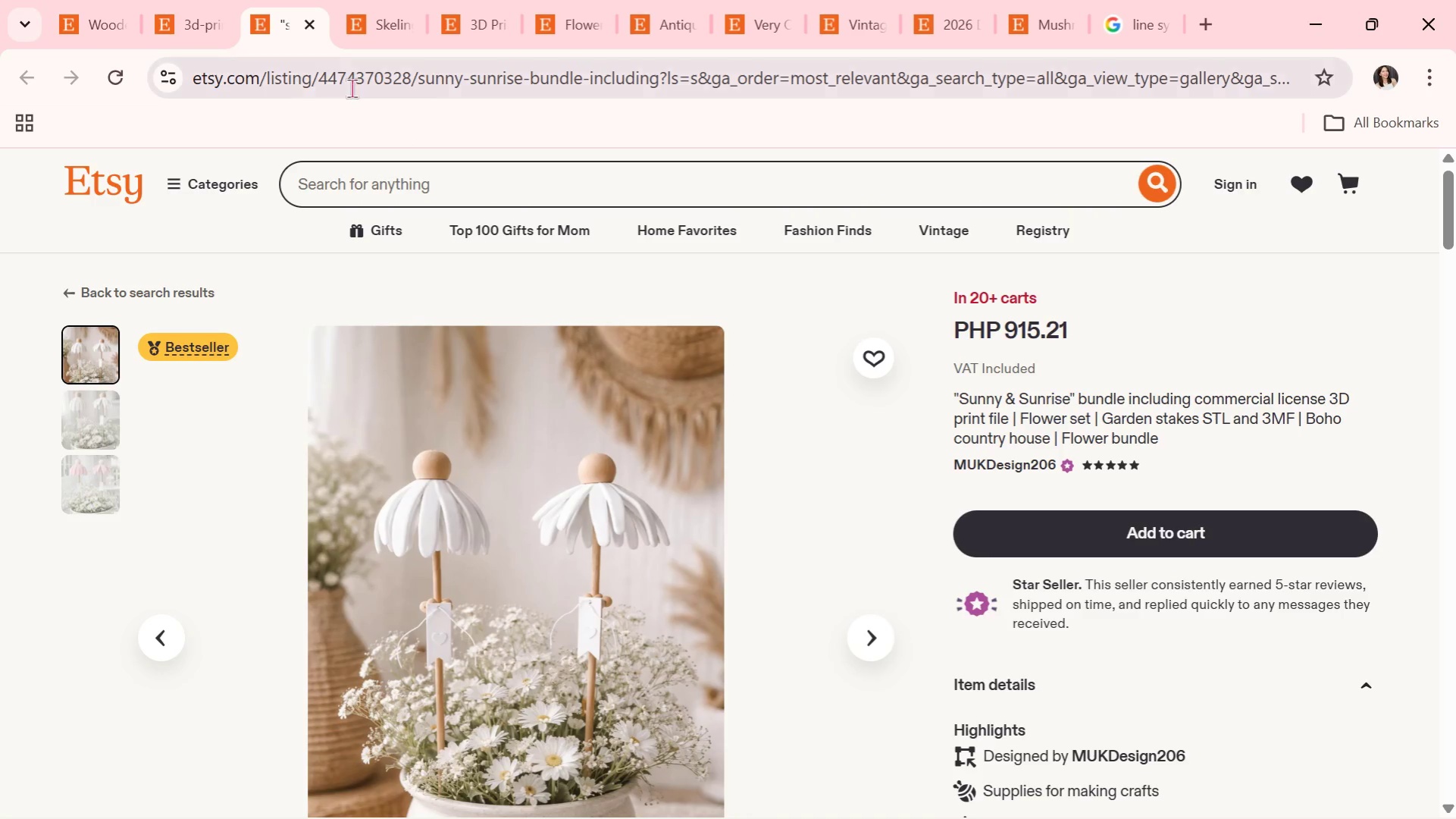 
left_click([210, 5])
 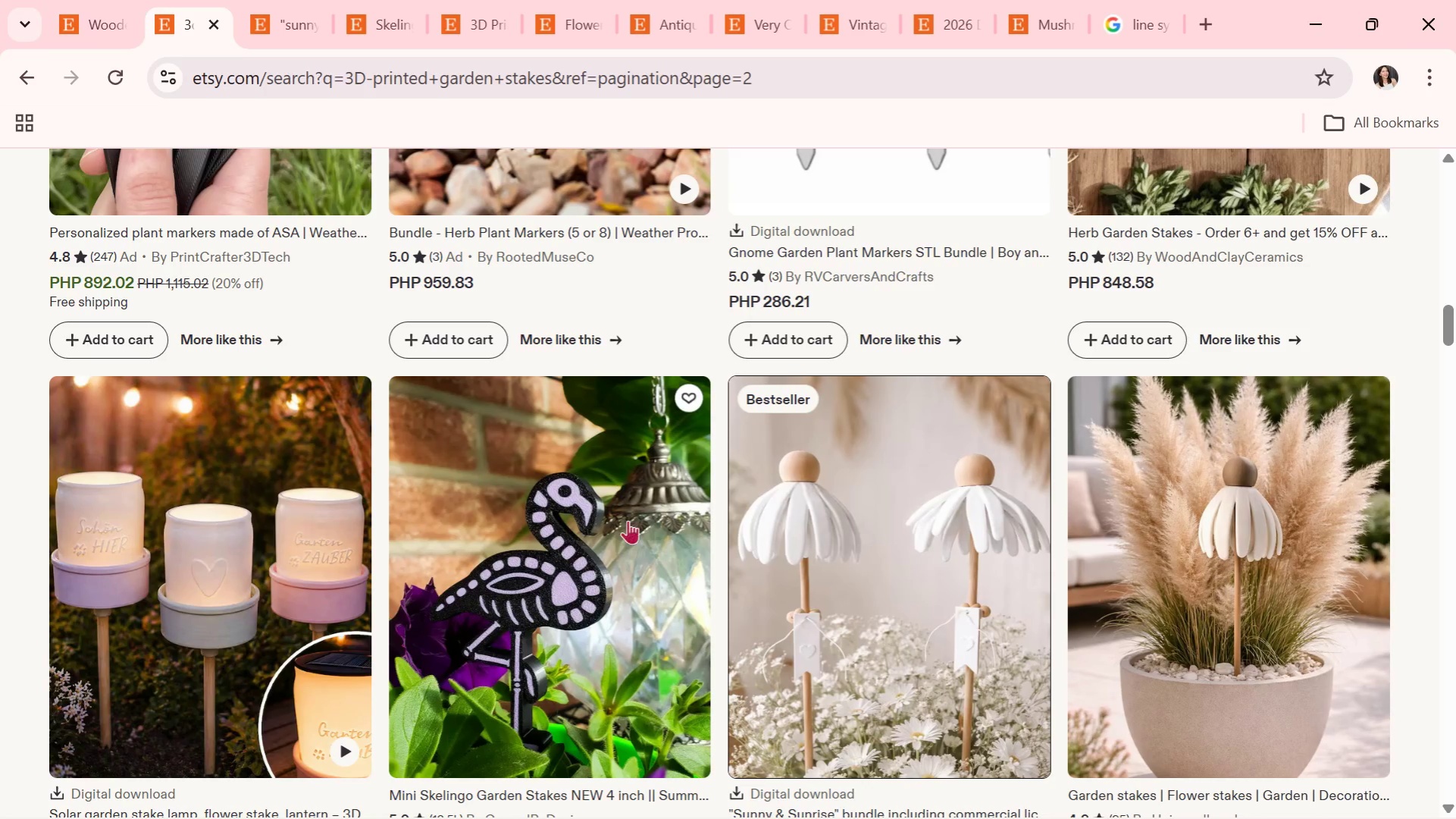 
scroll: coordinate [629, 532], scroll_direction: down, amount: 5.0
 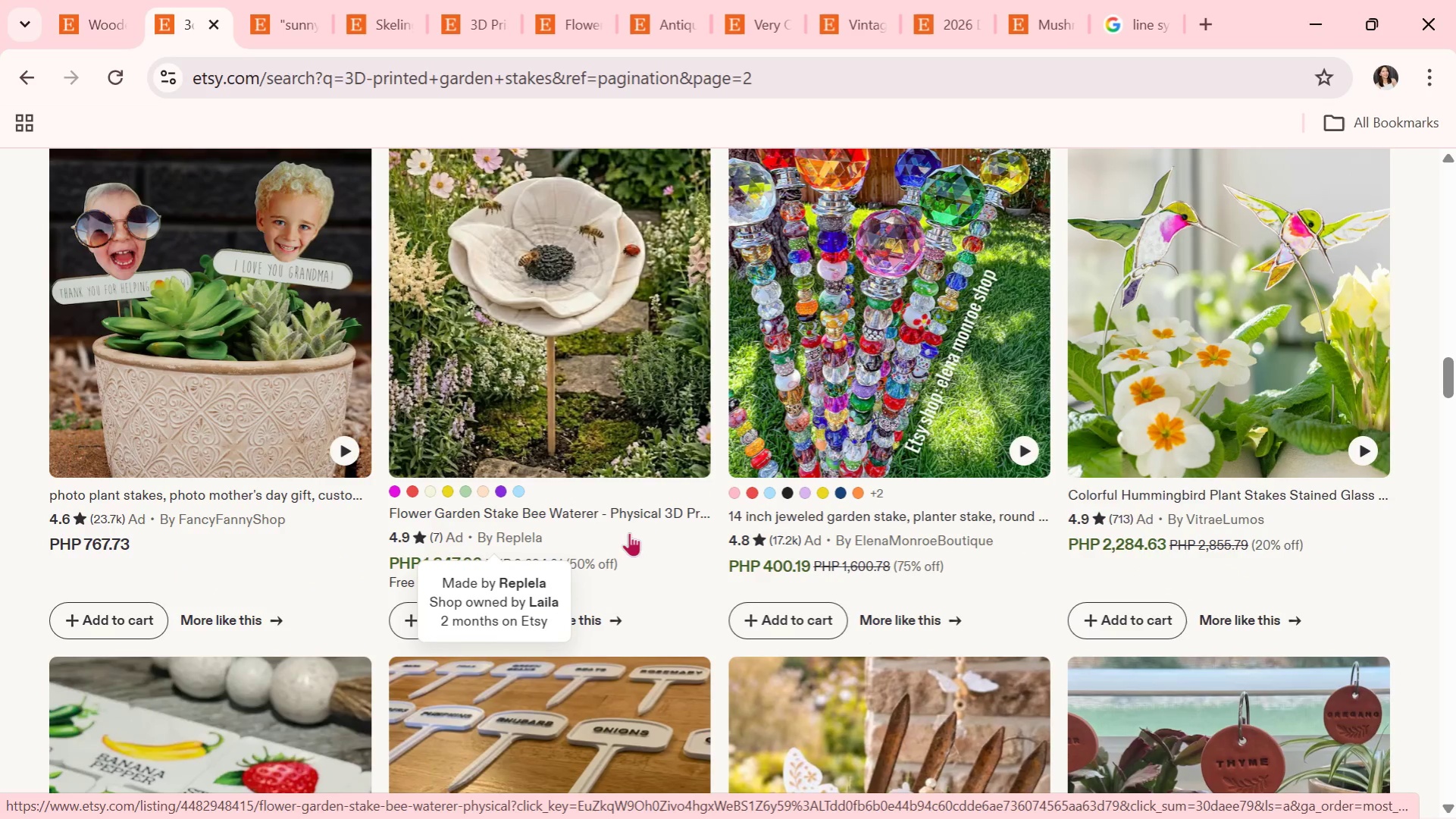 
scroll: coordinate [629, 532], scroll_direction: down, amount: 1.0
 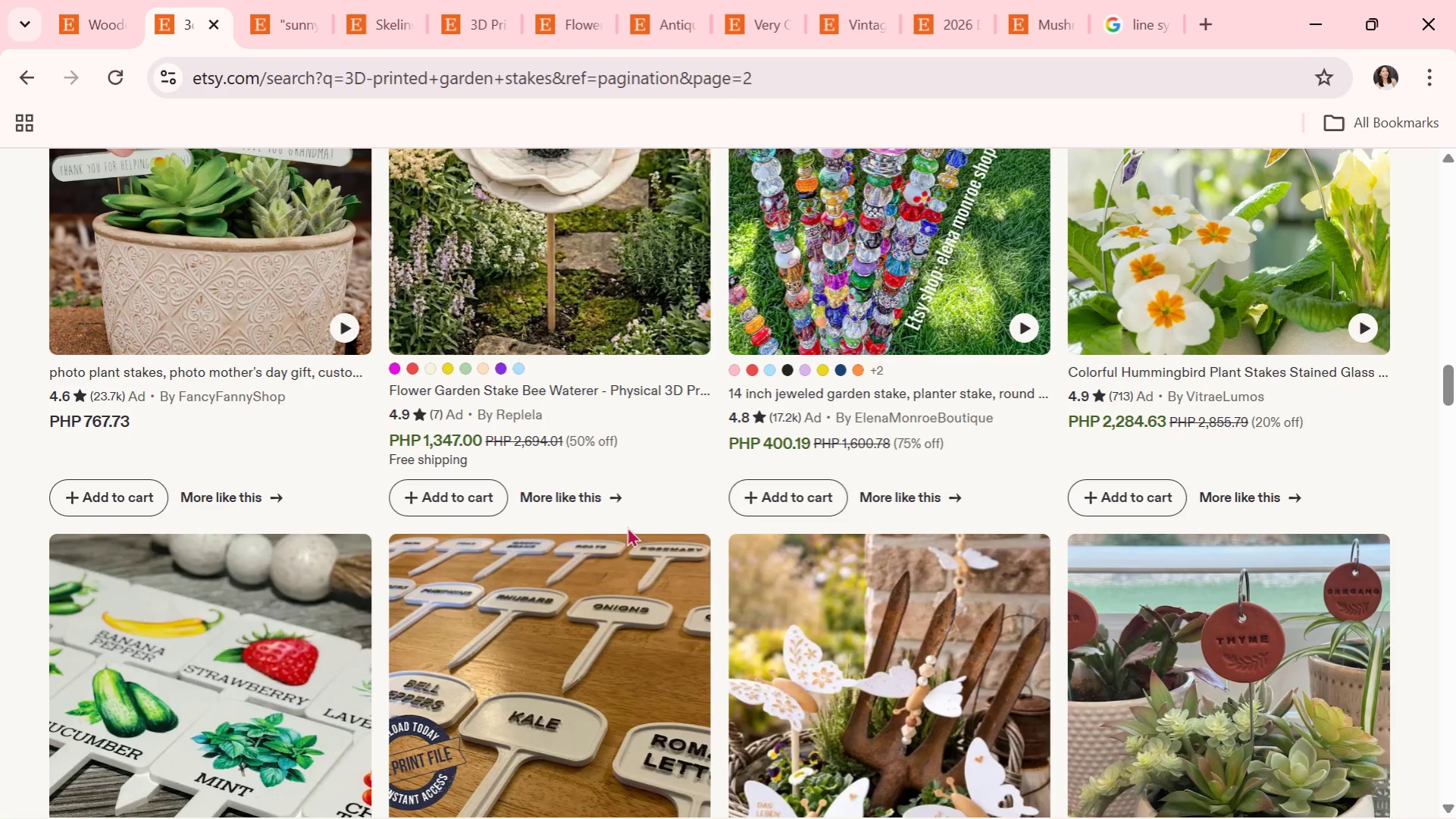 
wait(9.0)
 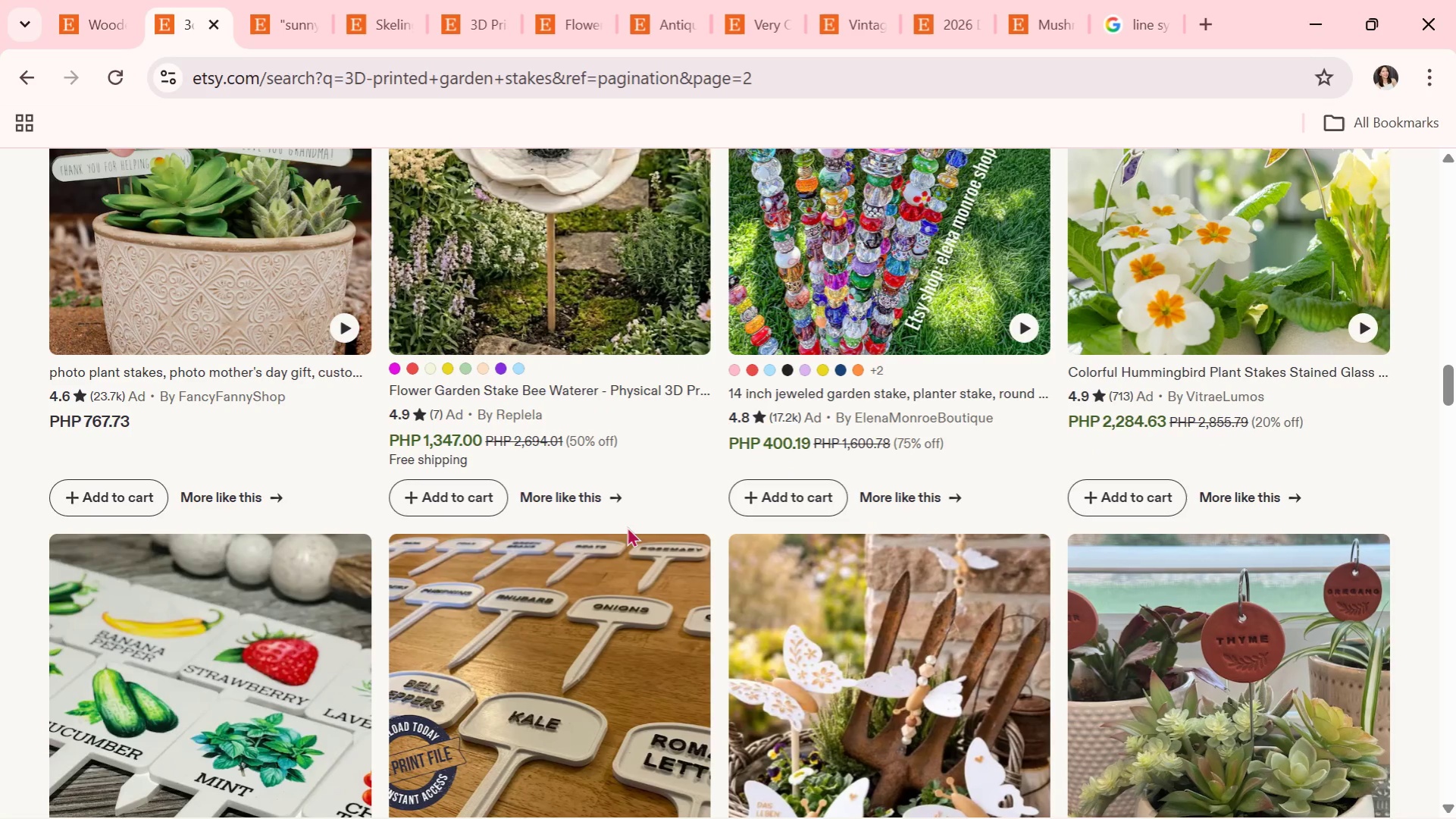 
scroll: coordinate [668, 569], scroll_direction: down, amount: 7.0
 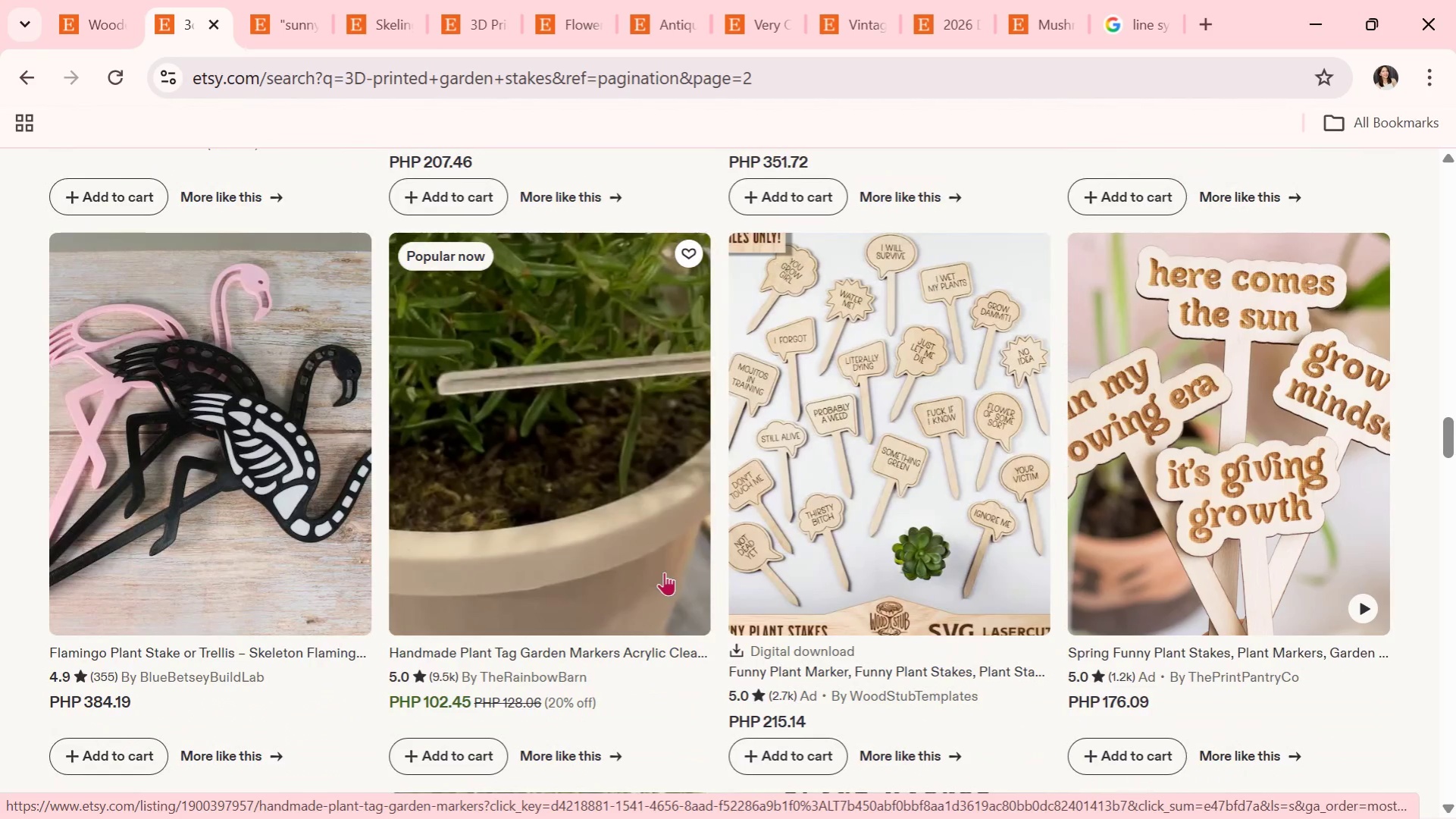 
scroll: coordinate [659, 573], scroll_direction: down, amount: 3.0
 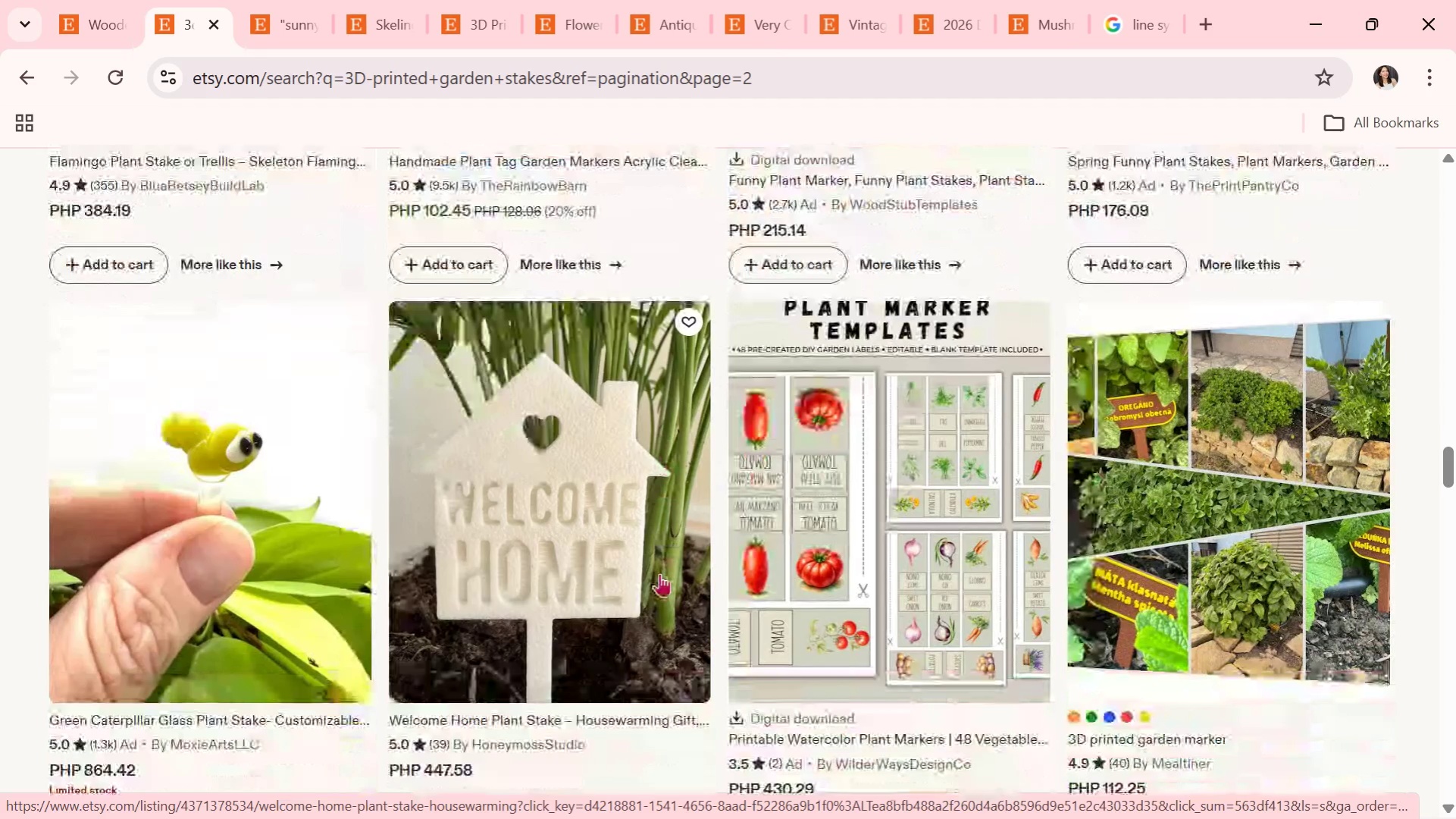 
wait(5.65)
 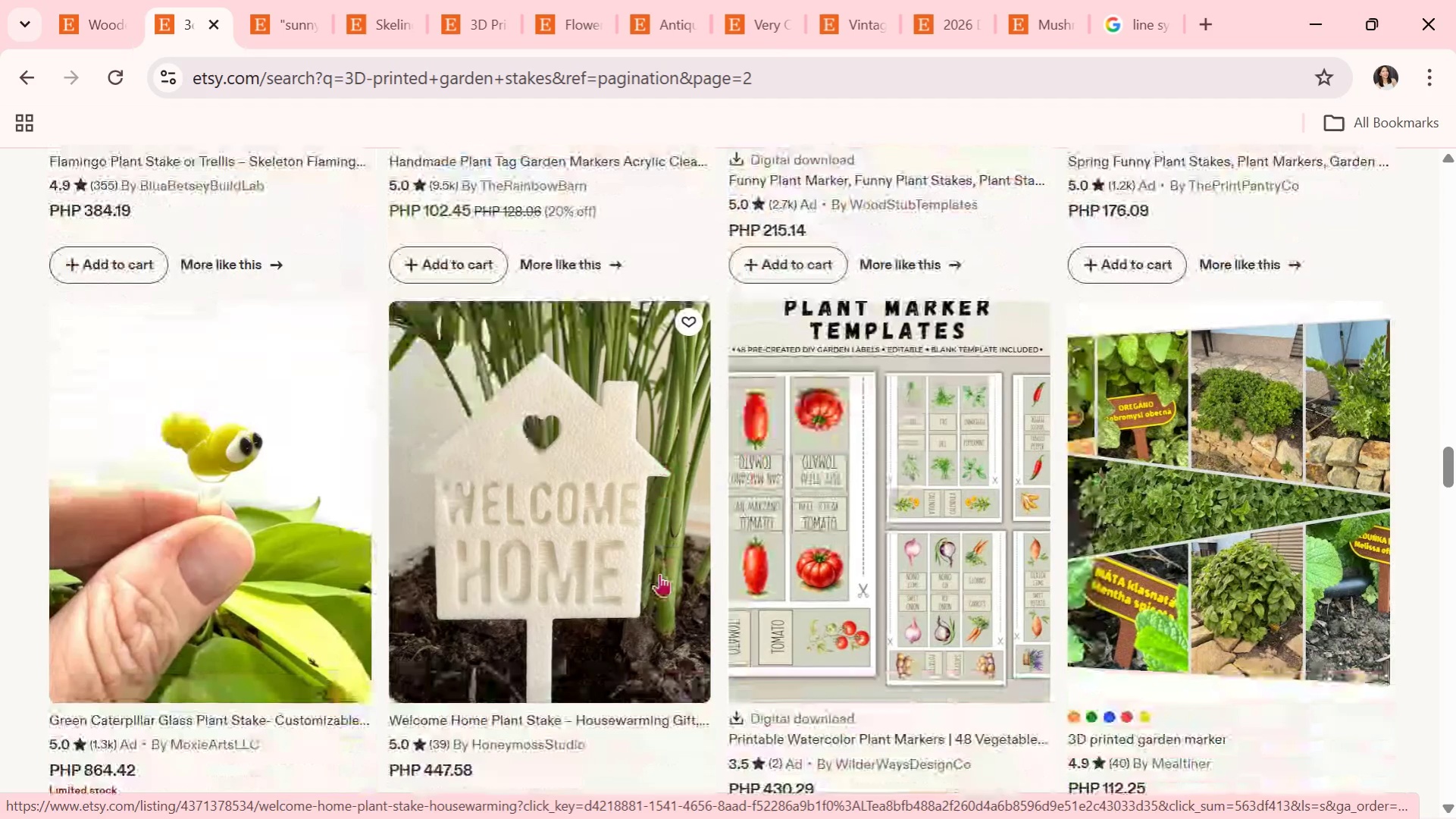 
scroll: coordinate [679, 609], scroll_direction: down, amount: 5.0
 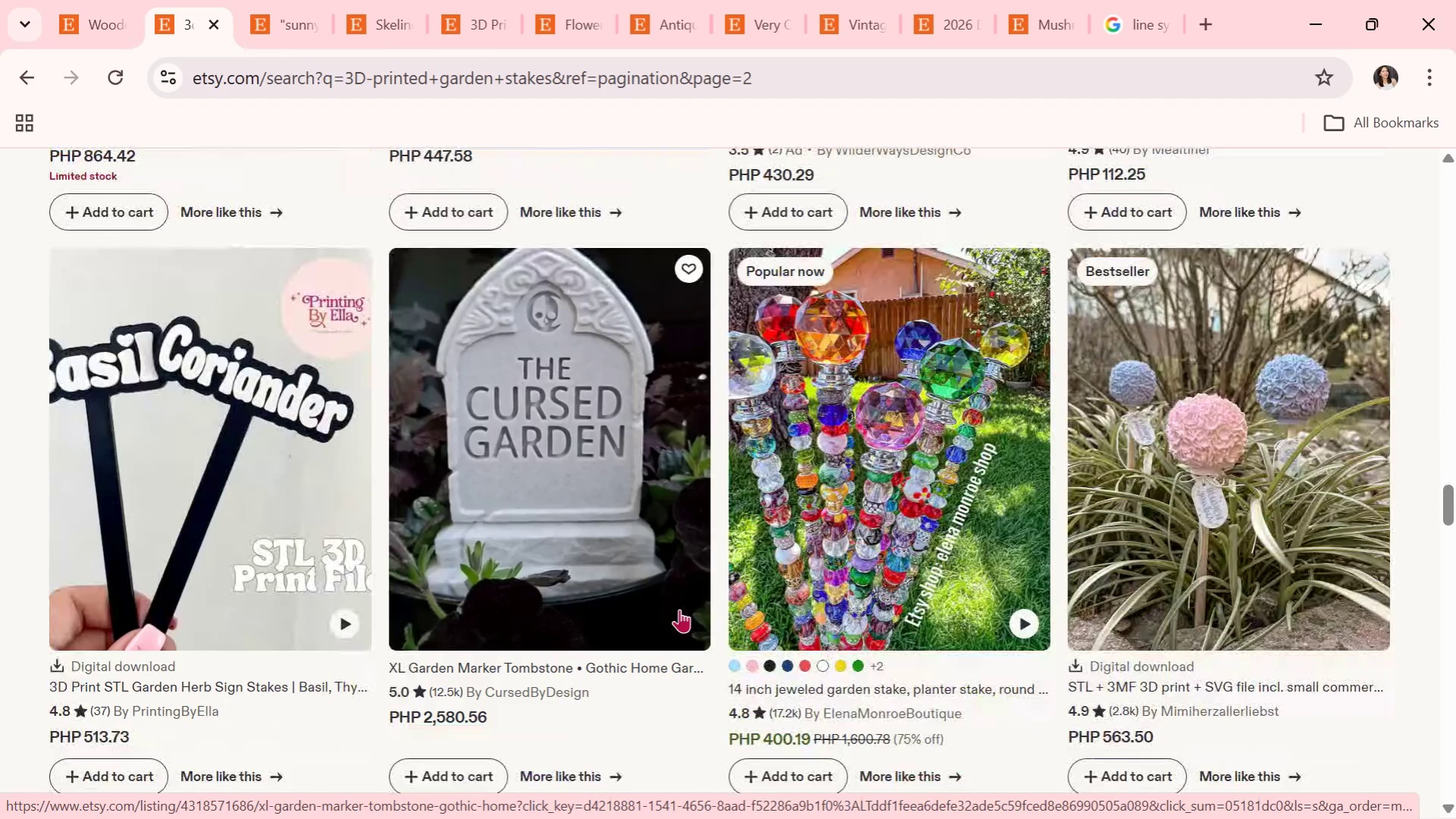 
scroll: coordinate [679, 609], scroll_direction: down, amount: 2.0
 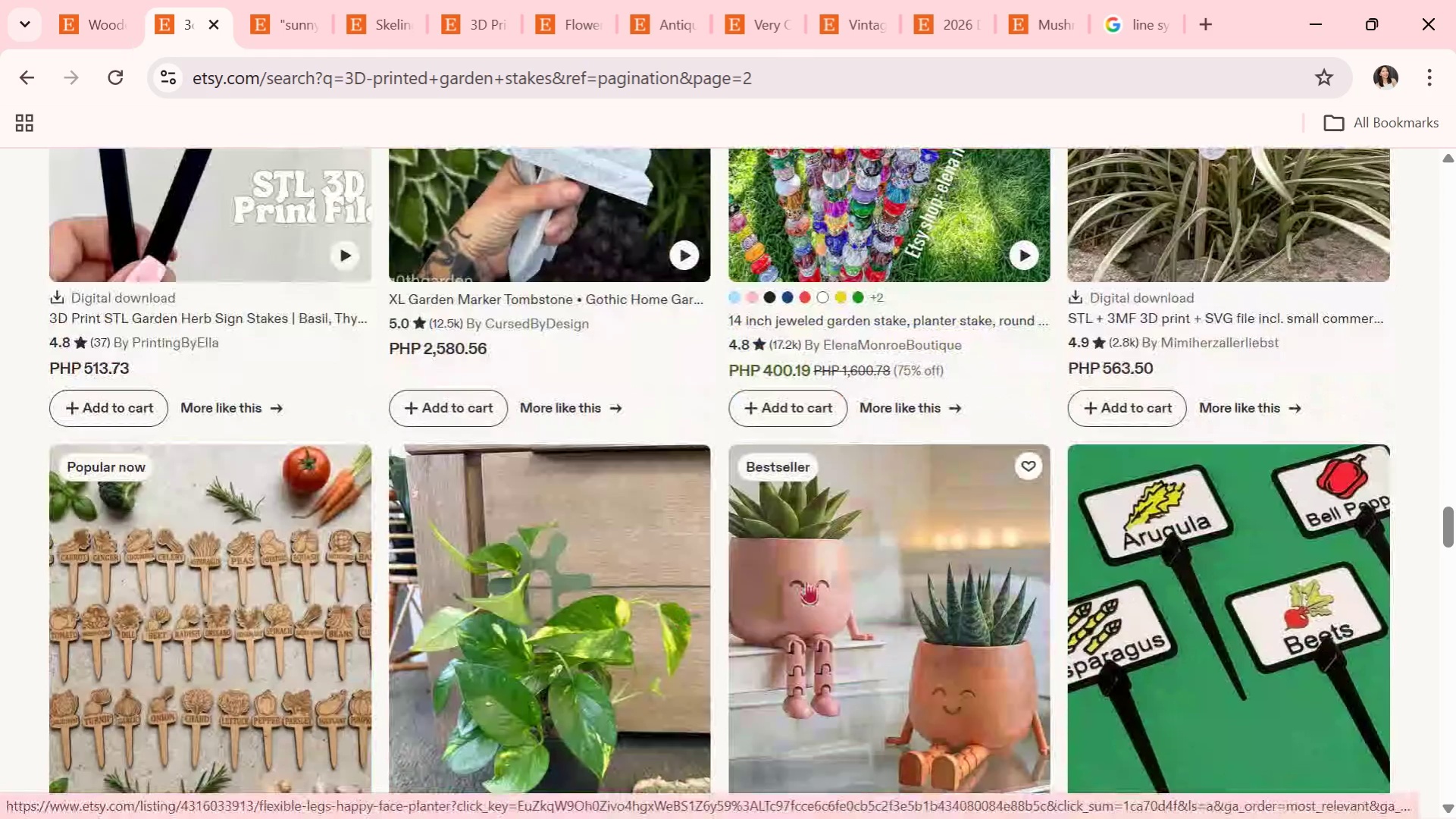 
left_click([810, 582])
 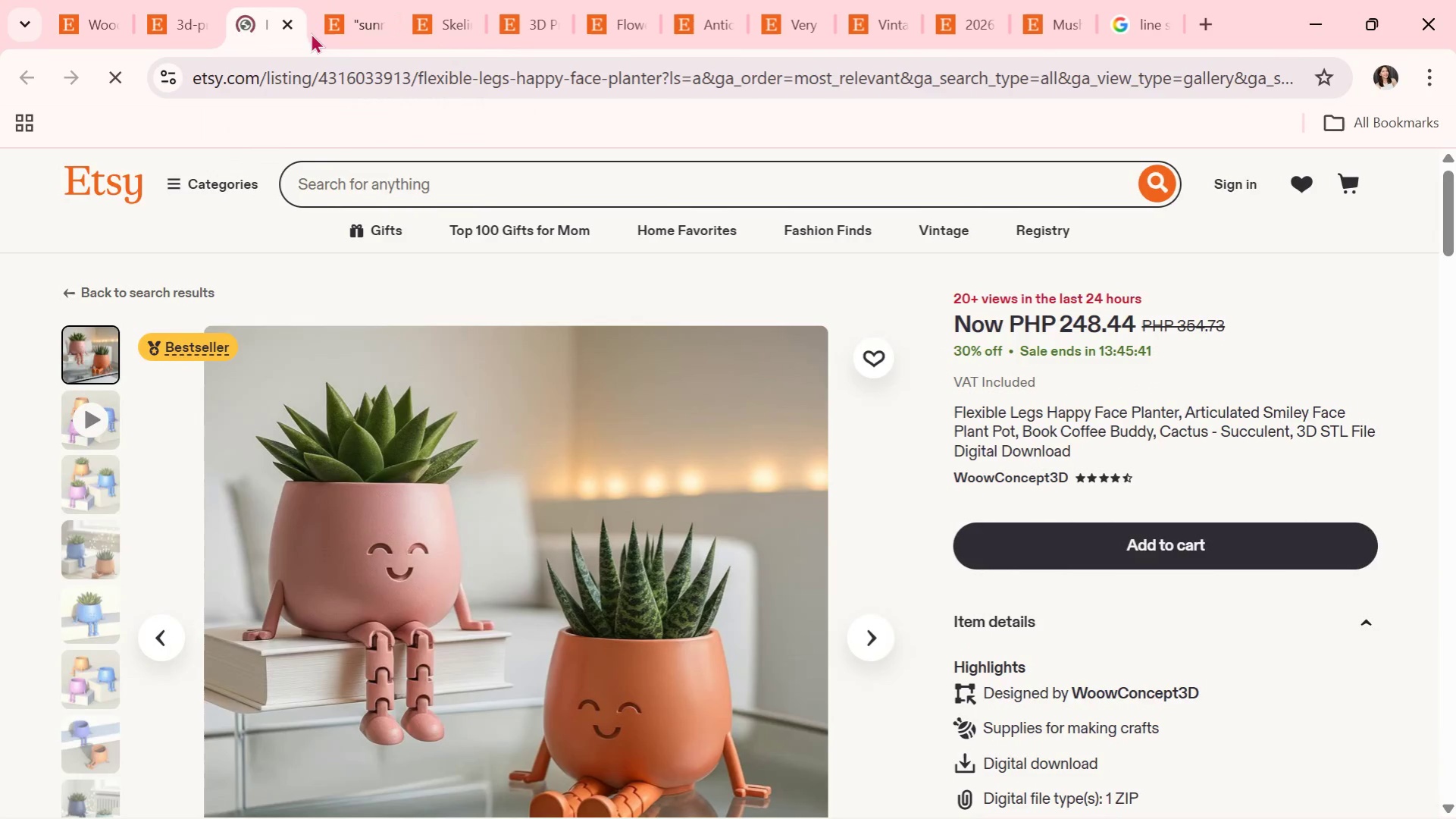 
left_click([377, 0])
 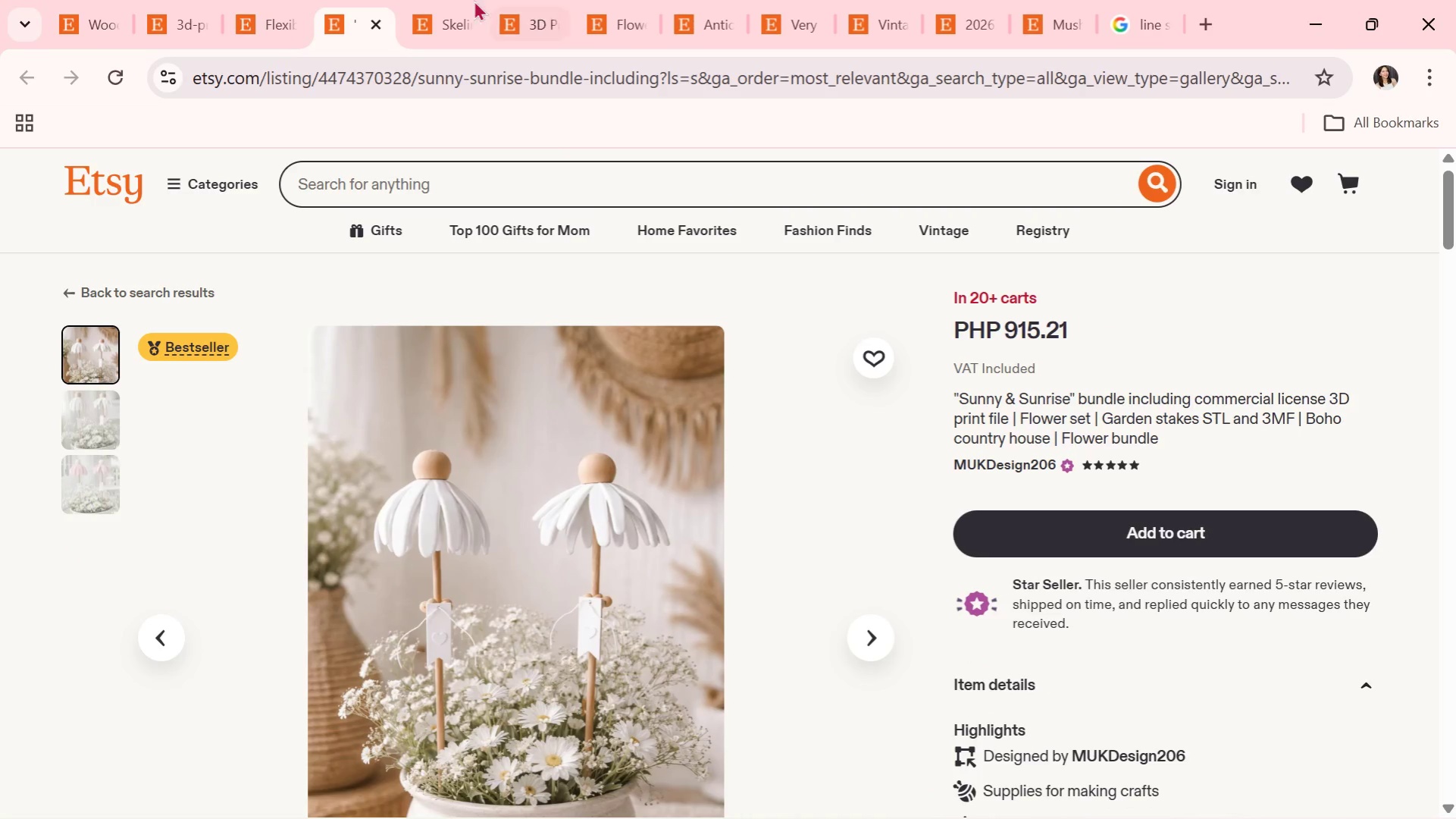 
left_click([446, 0])
 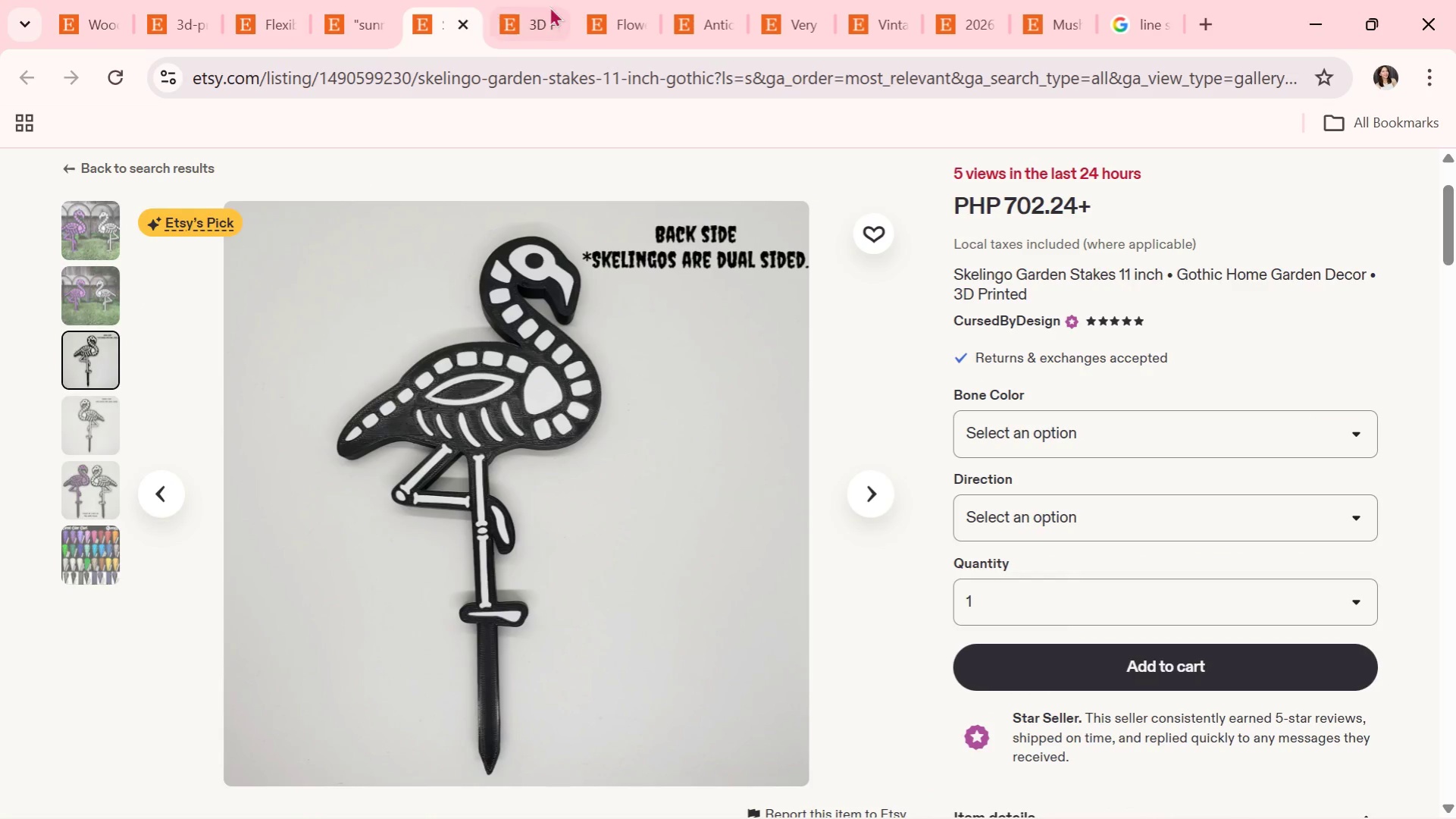 
double_click([594, 8])
 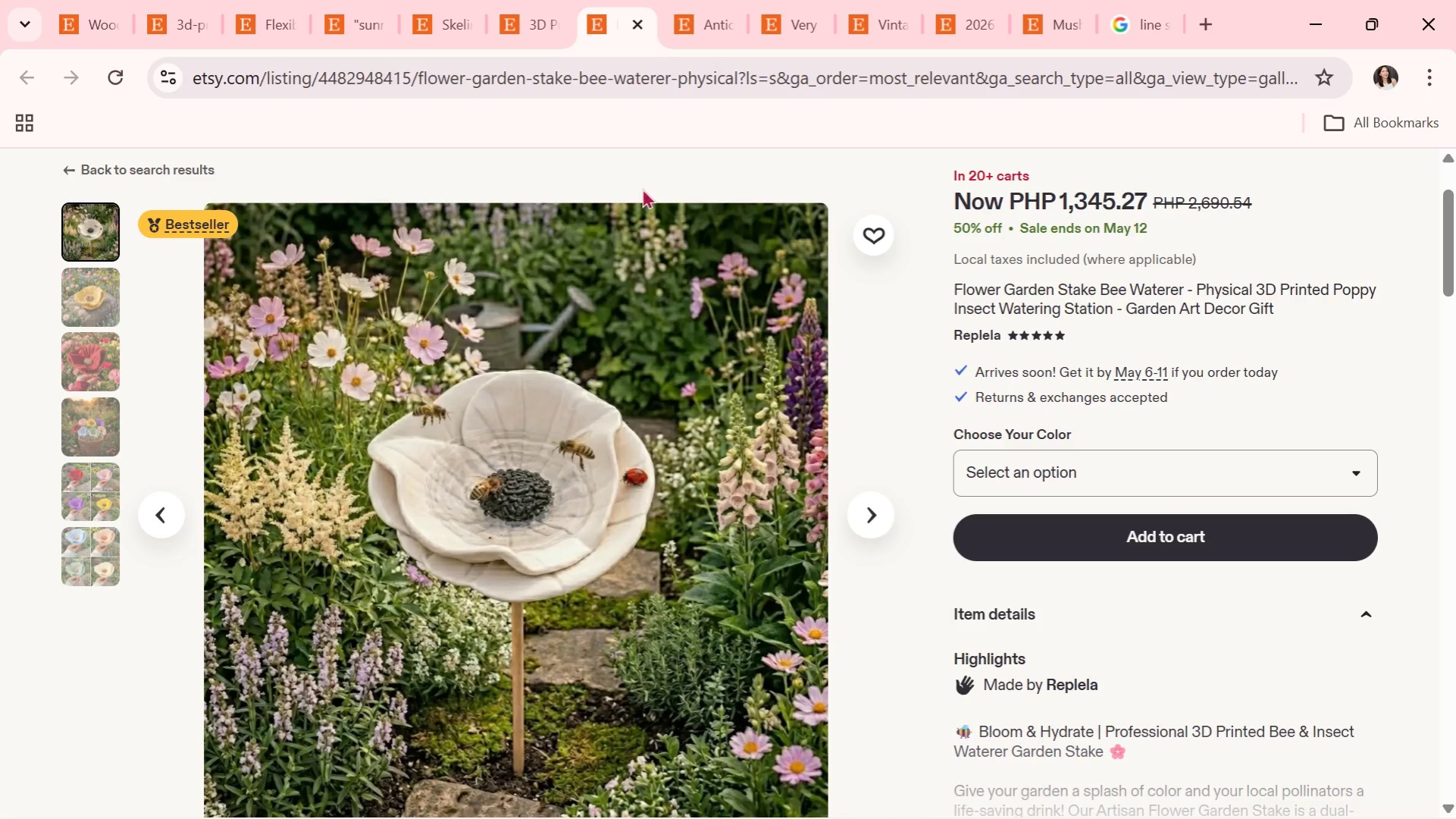 
scroll: coordinate [649, 337], scroll_direction: up, amount: 2.0
 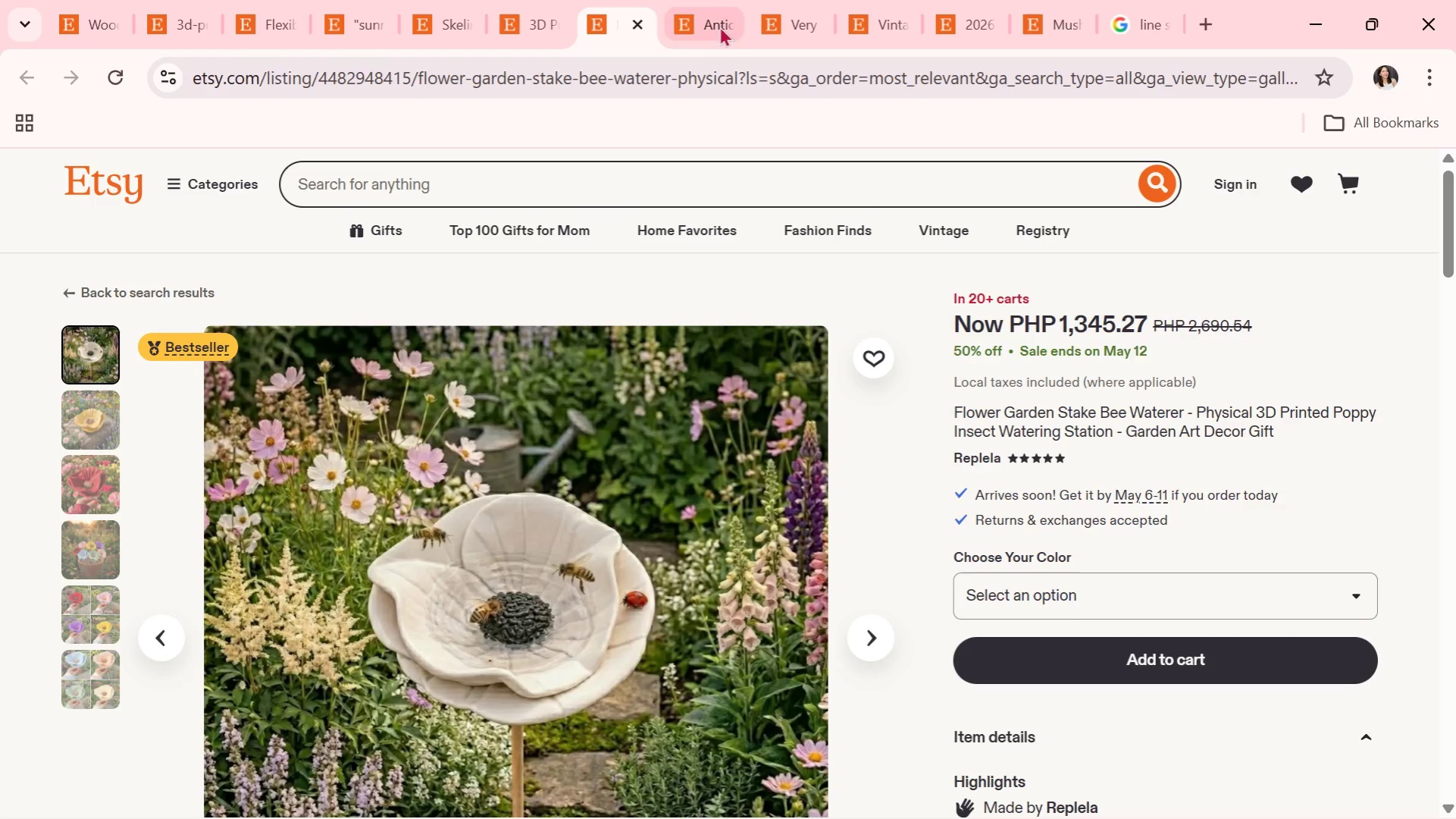 
left_click([713, 0])
 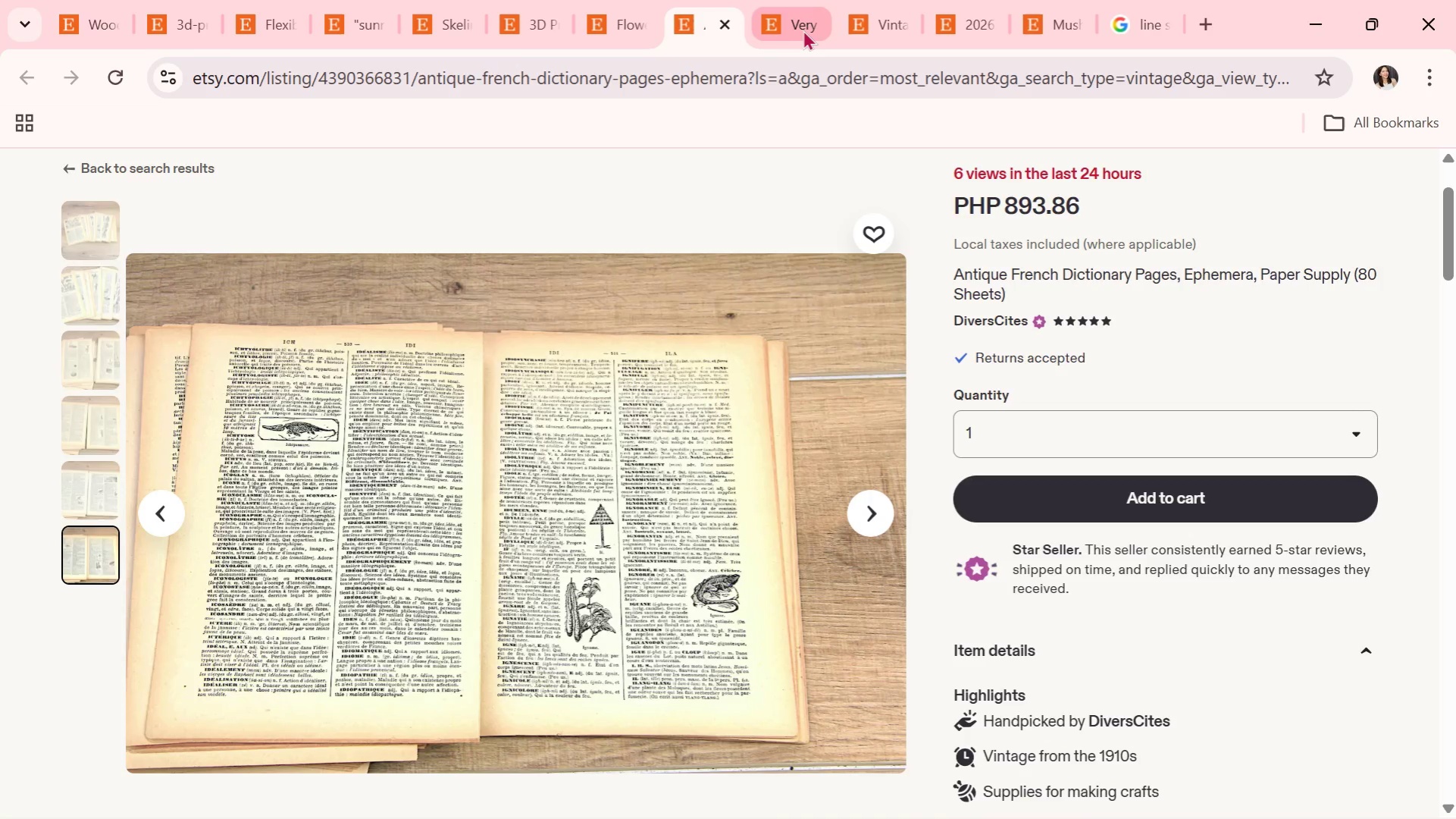 
left_click([803, 30])
 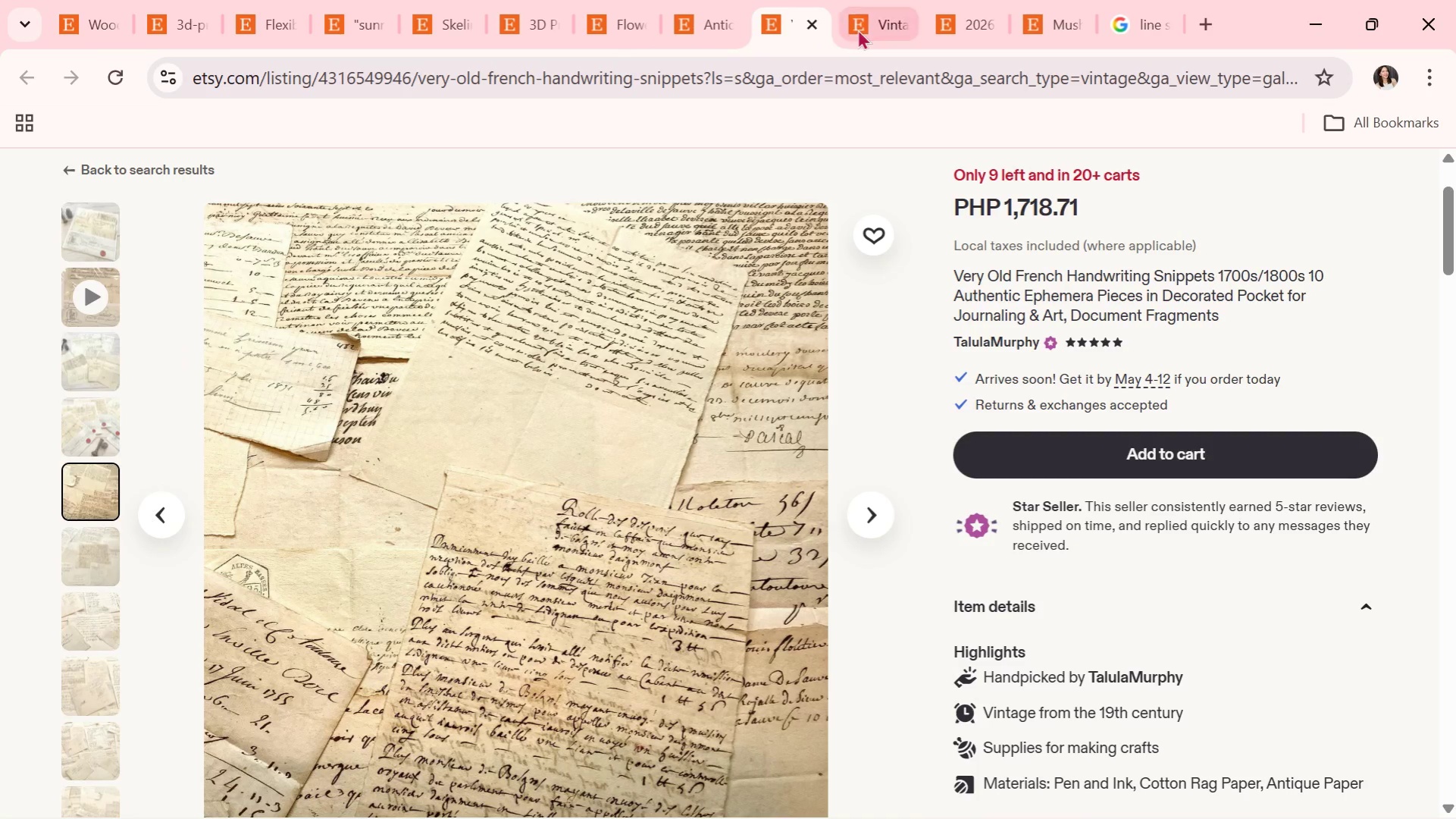 
left_click([864, 29])
 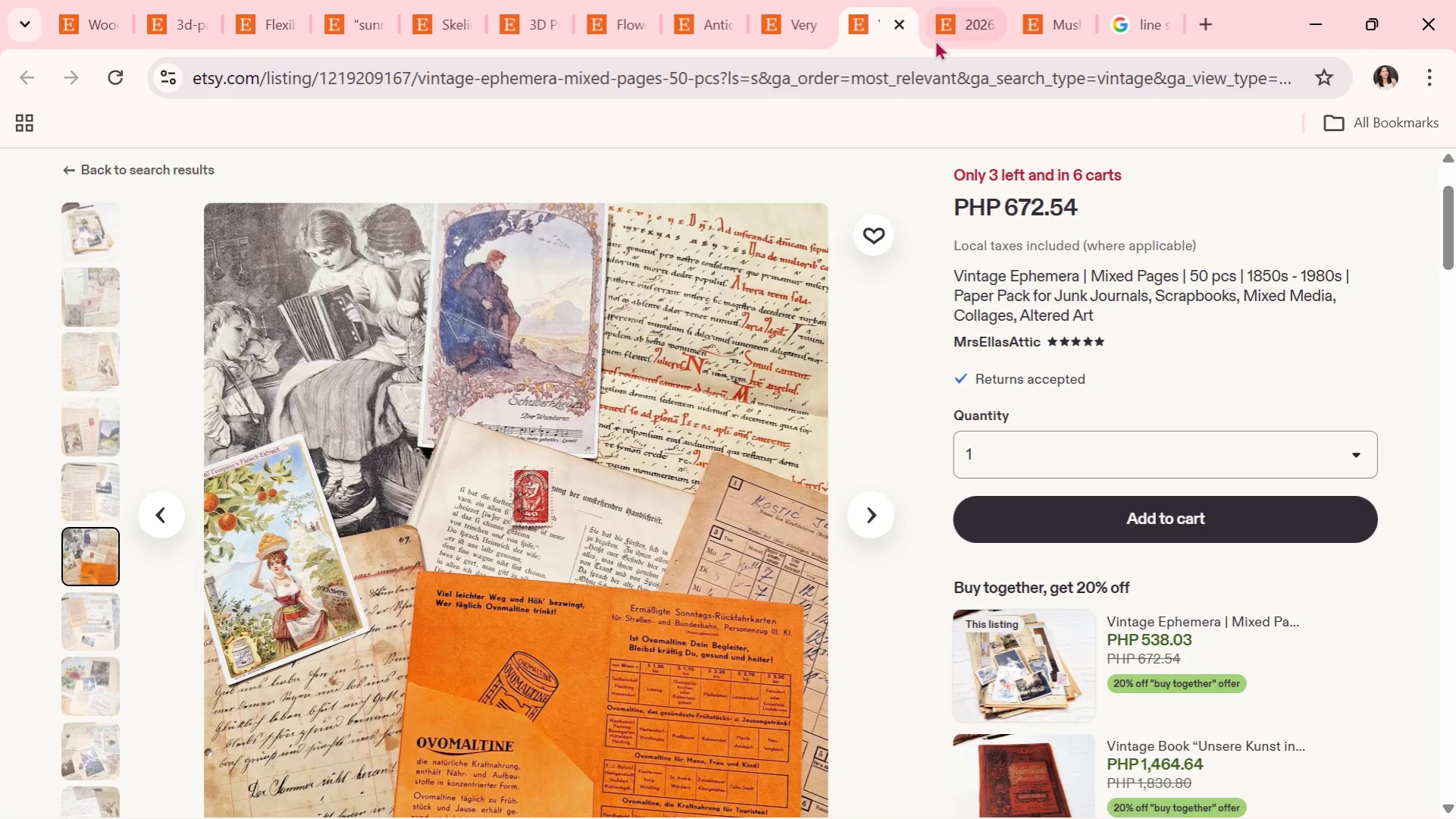 
left_click([942, 35])
 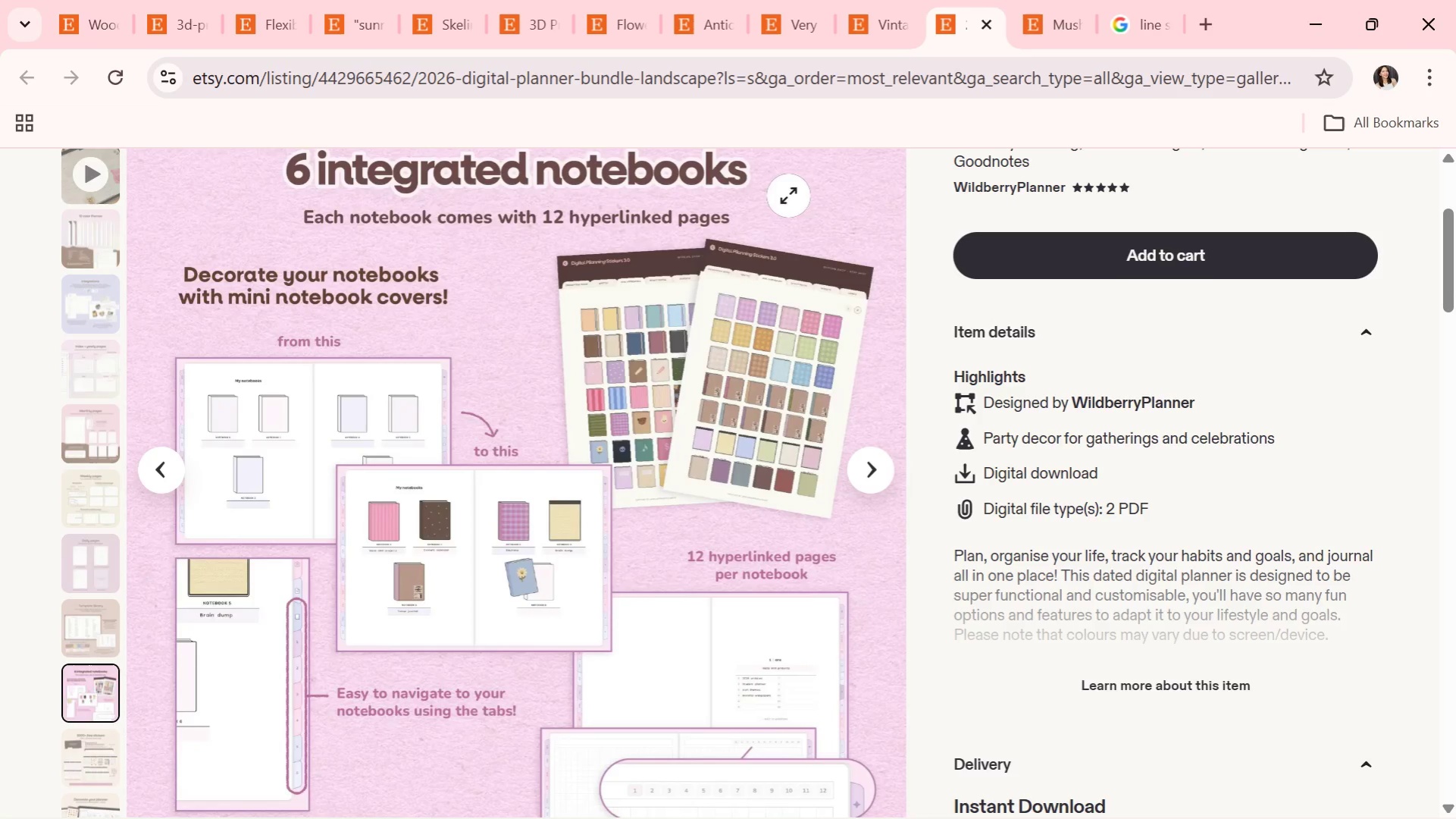 
scroll: coordinate [771, 227], scroll_direction: down, amount: 12.0
 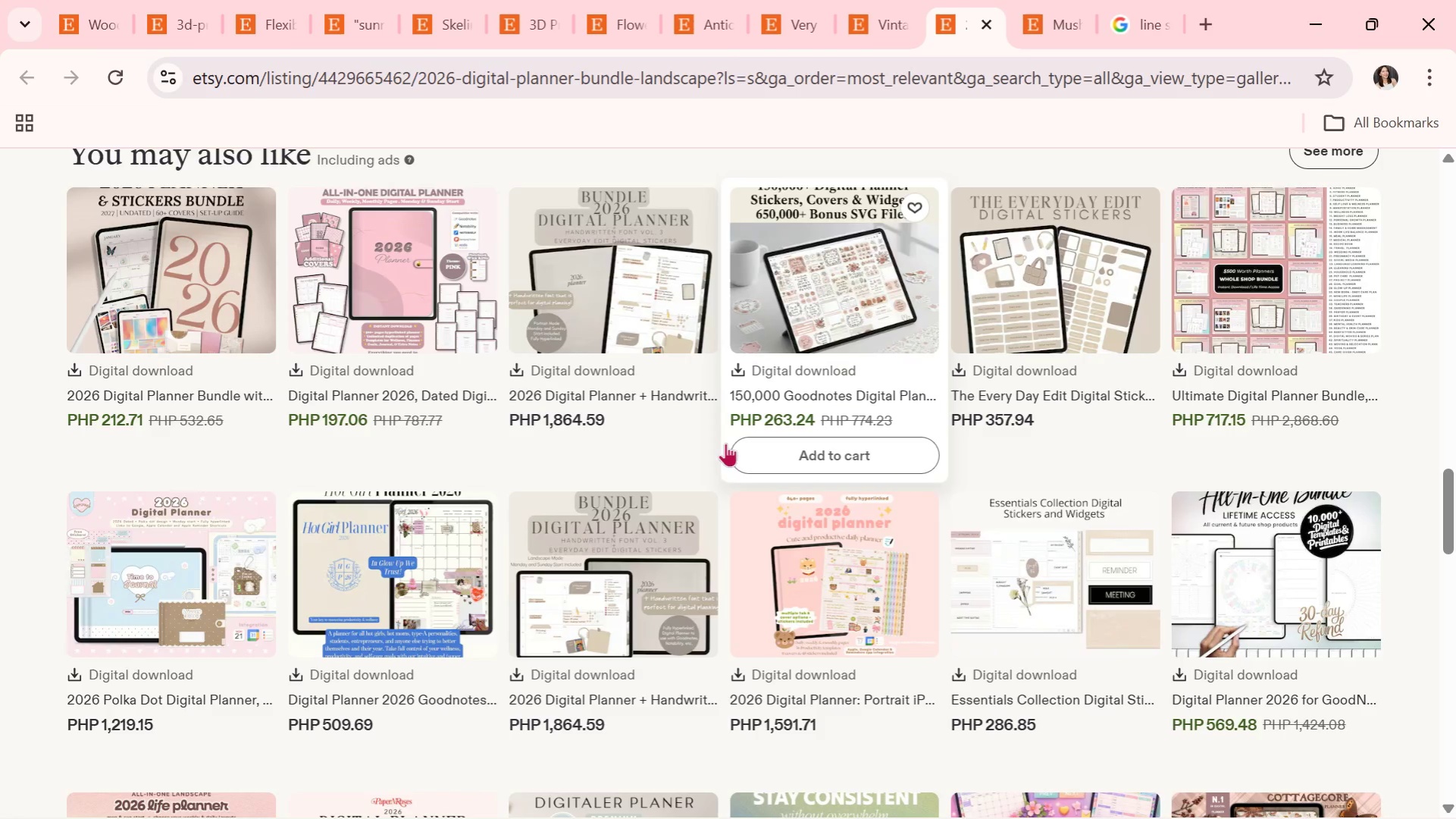 
left_click([910, 290])
 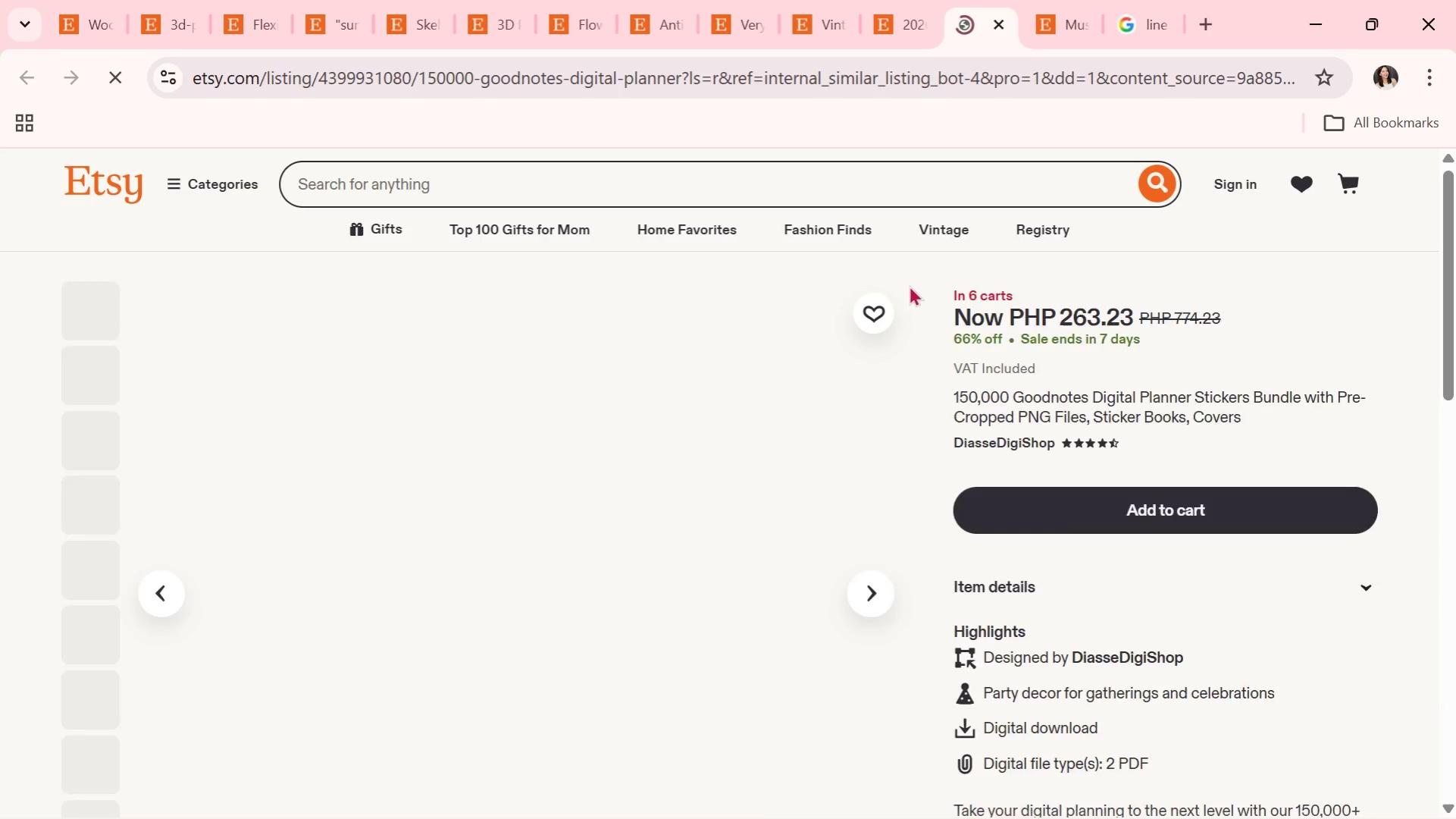 
left_click([728, 0])
 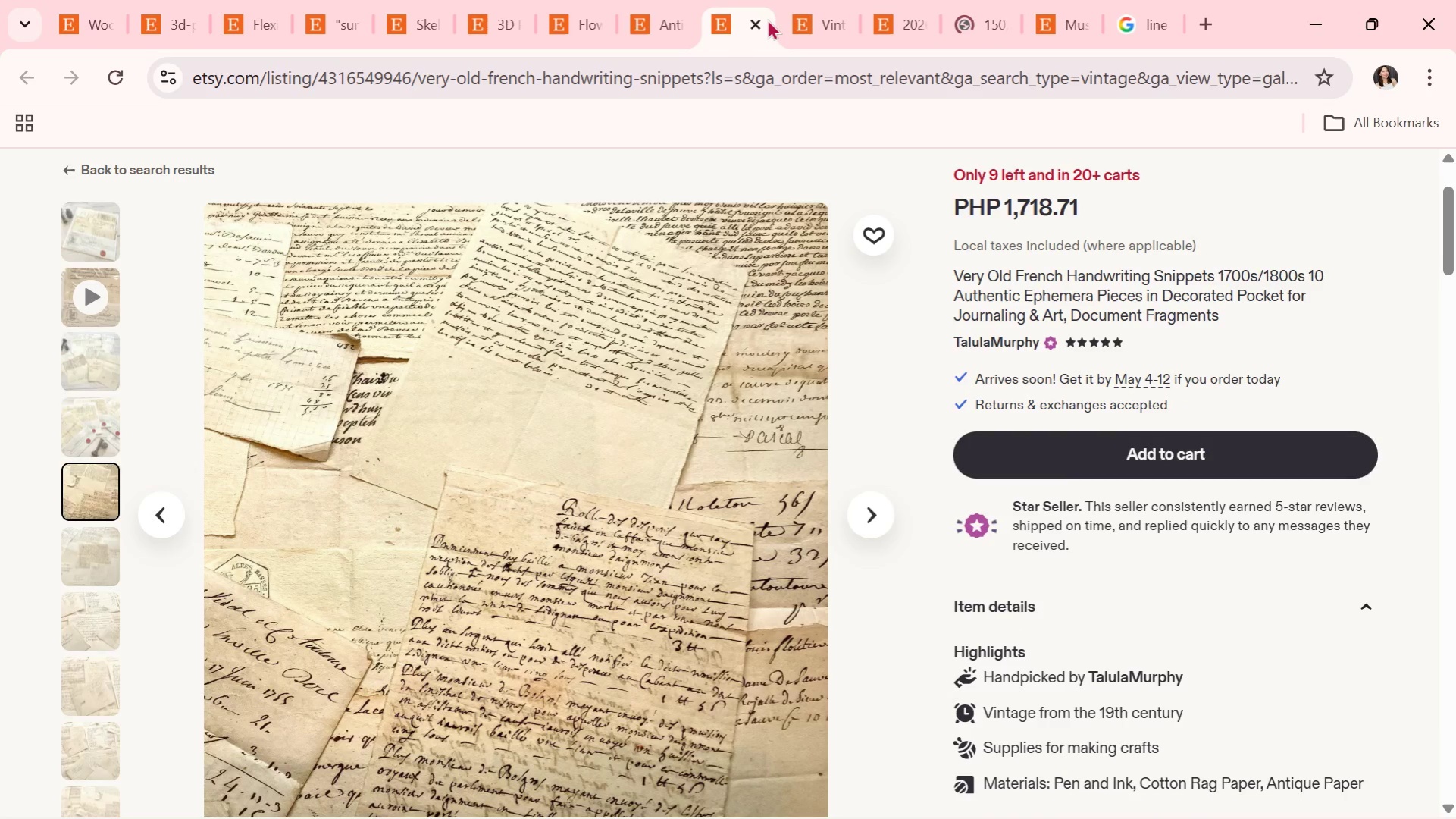 
left_click([764, 20])
 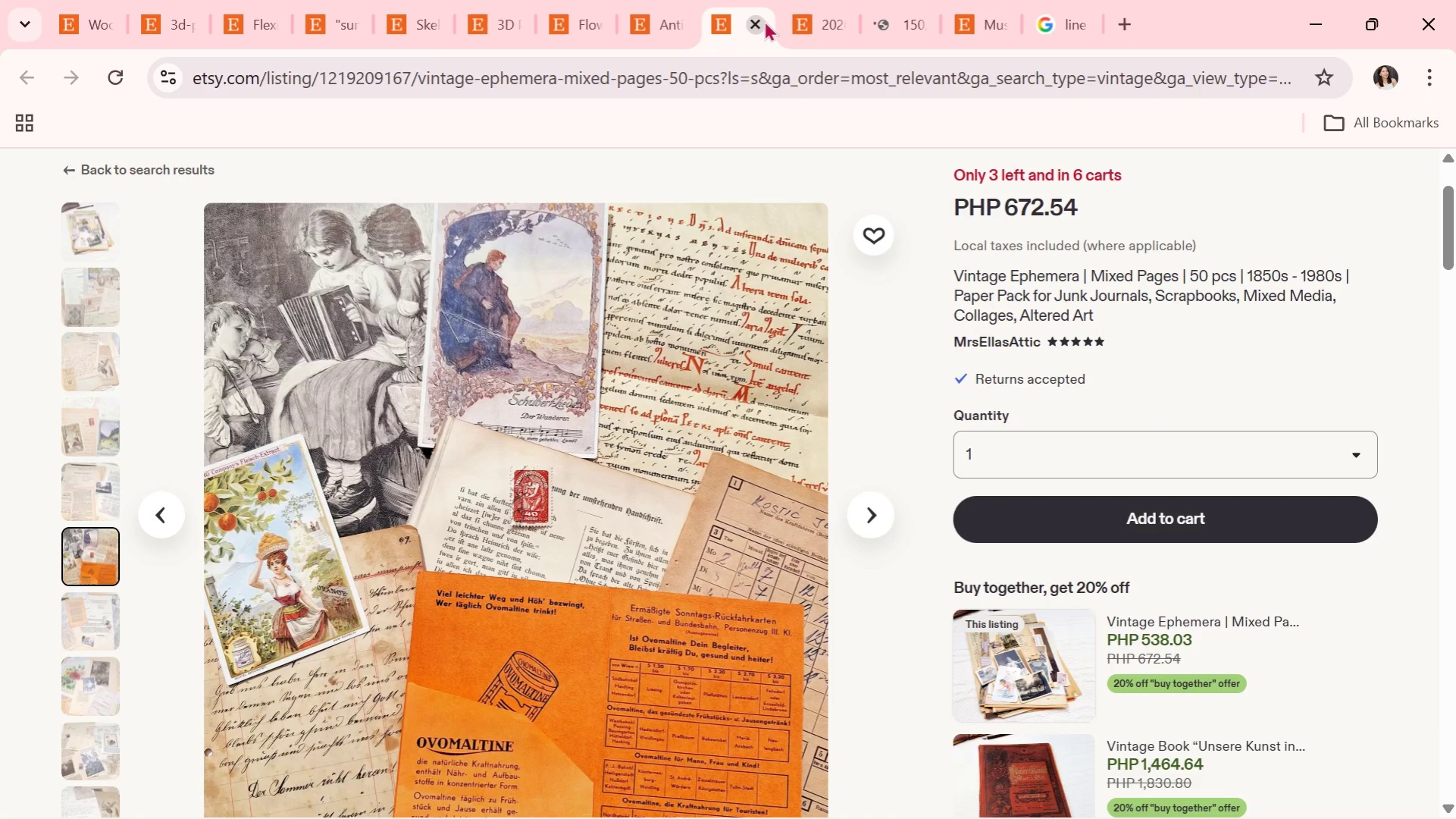 
left_click([764, 20])
 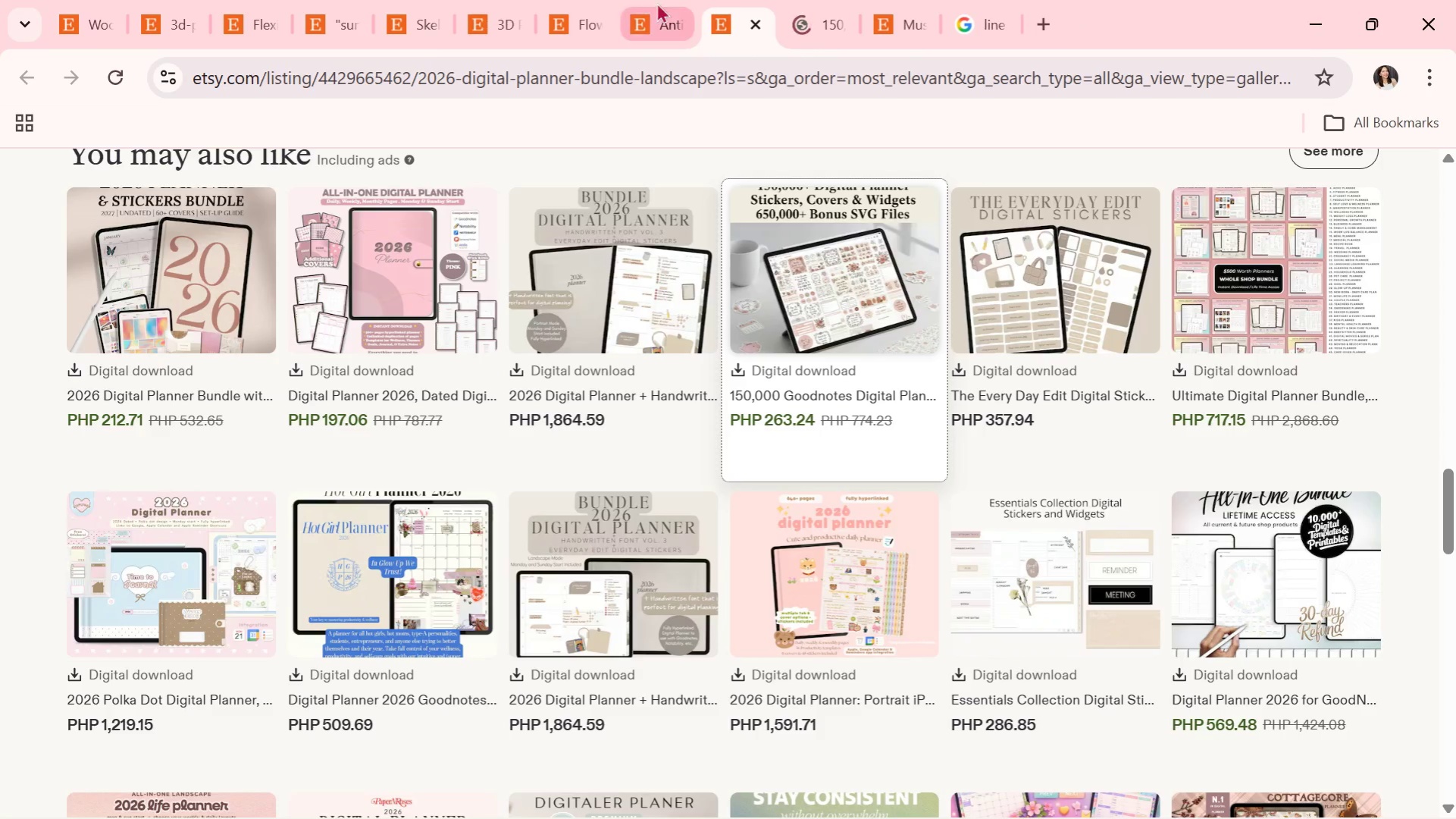 
left_click([637, 0])
 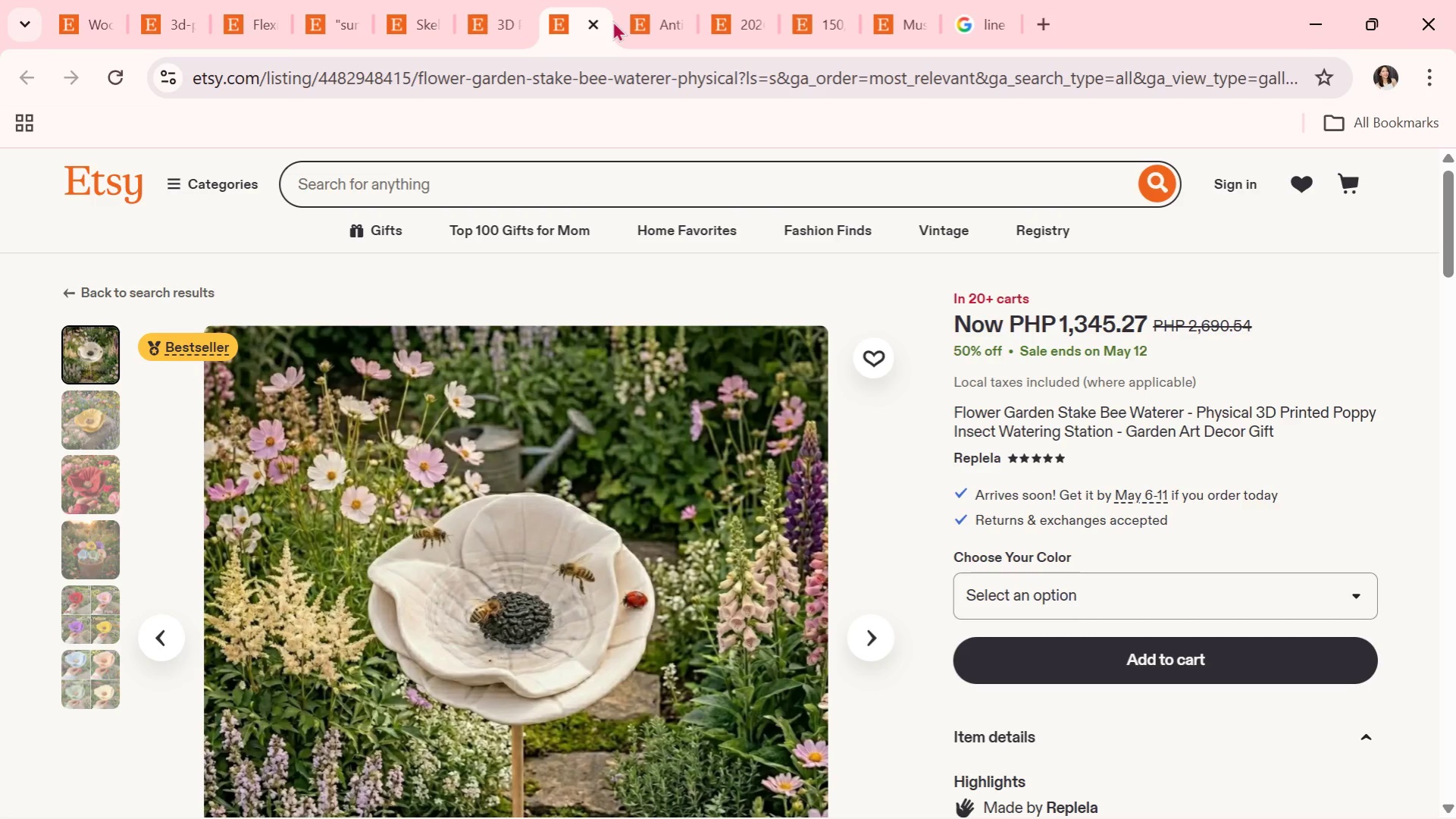 
left_click([608, 25])
 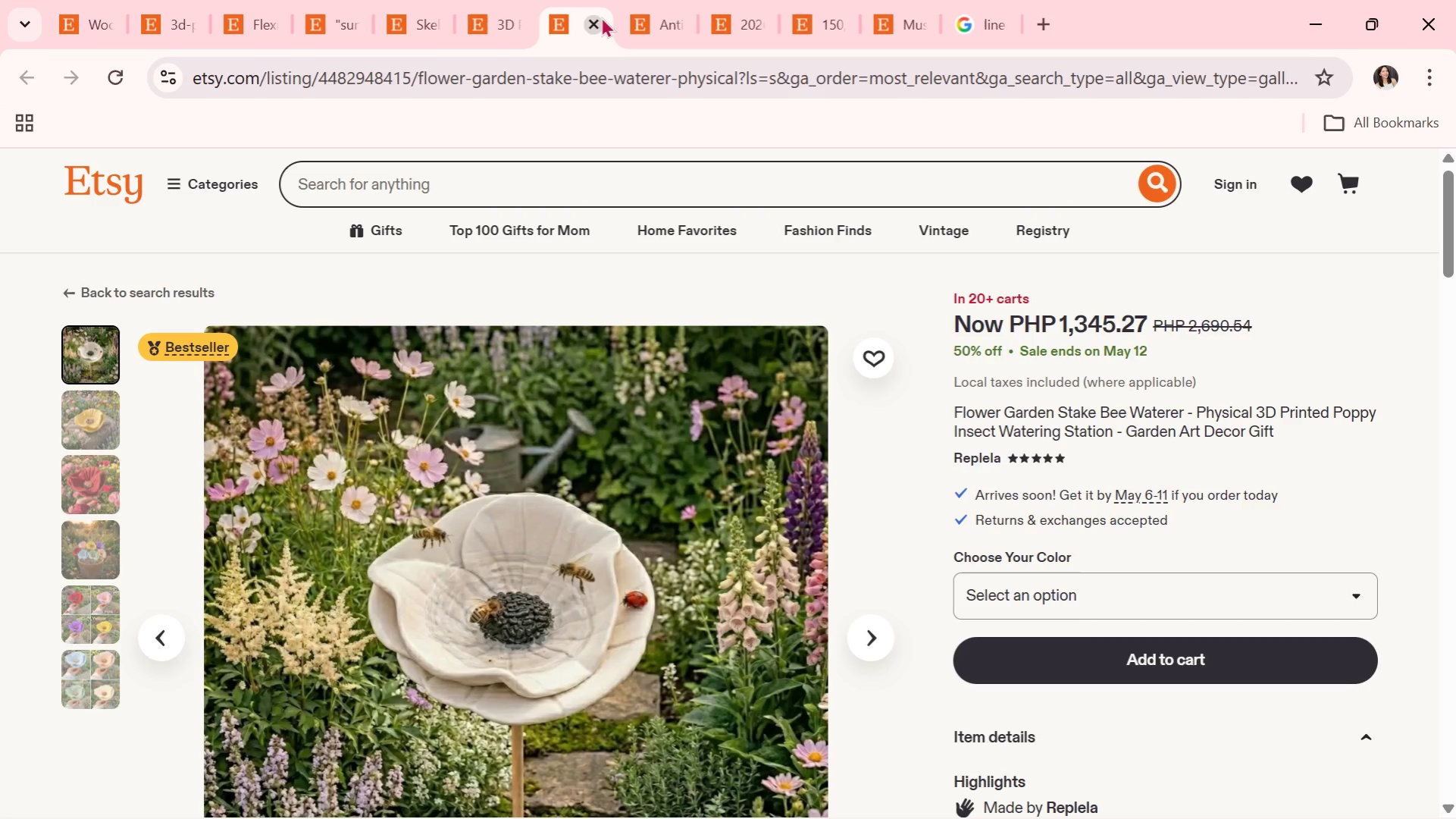 
left_click([601, 17])
 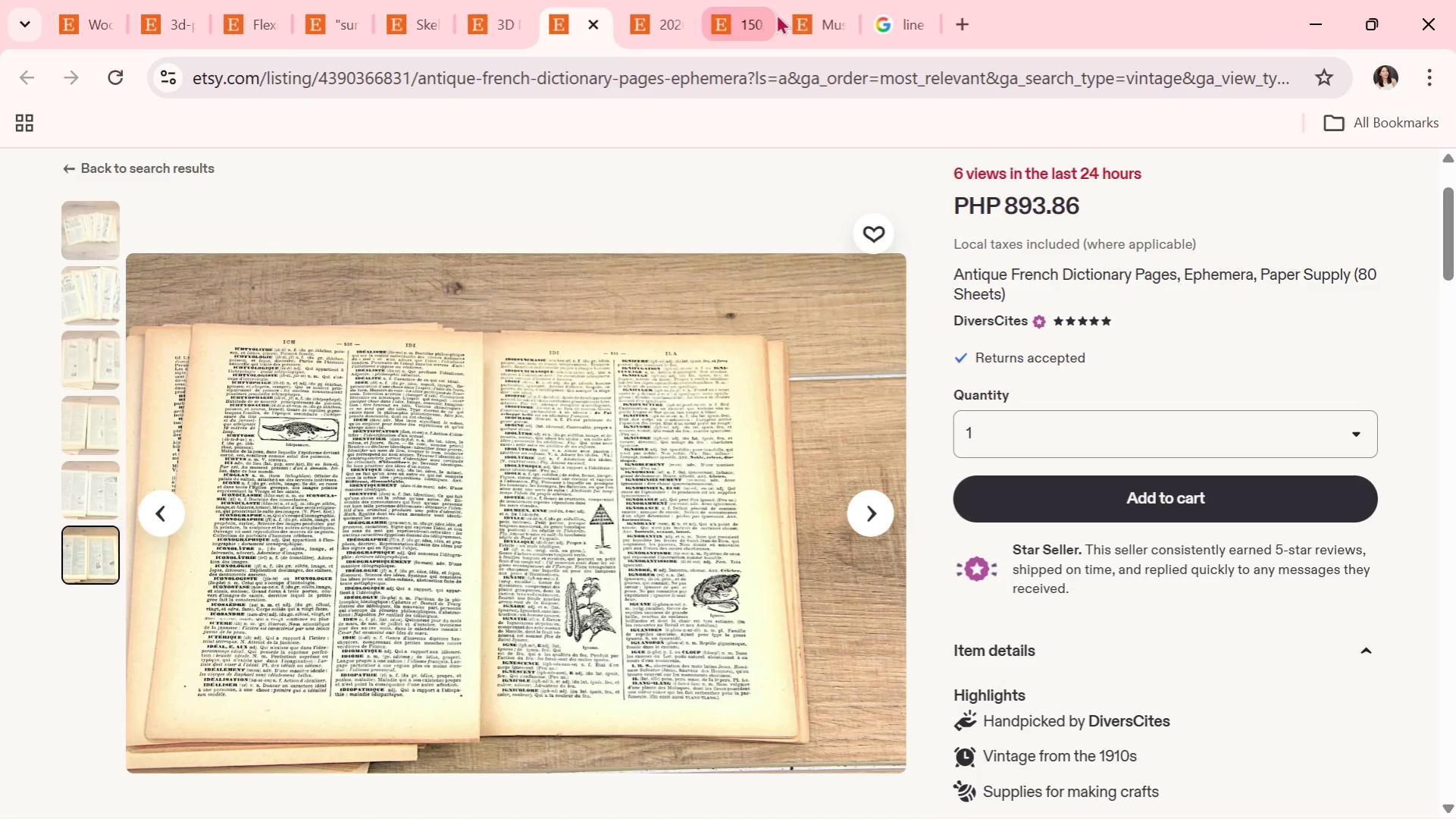 
left_click([790, 15])
 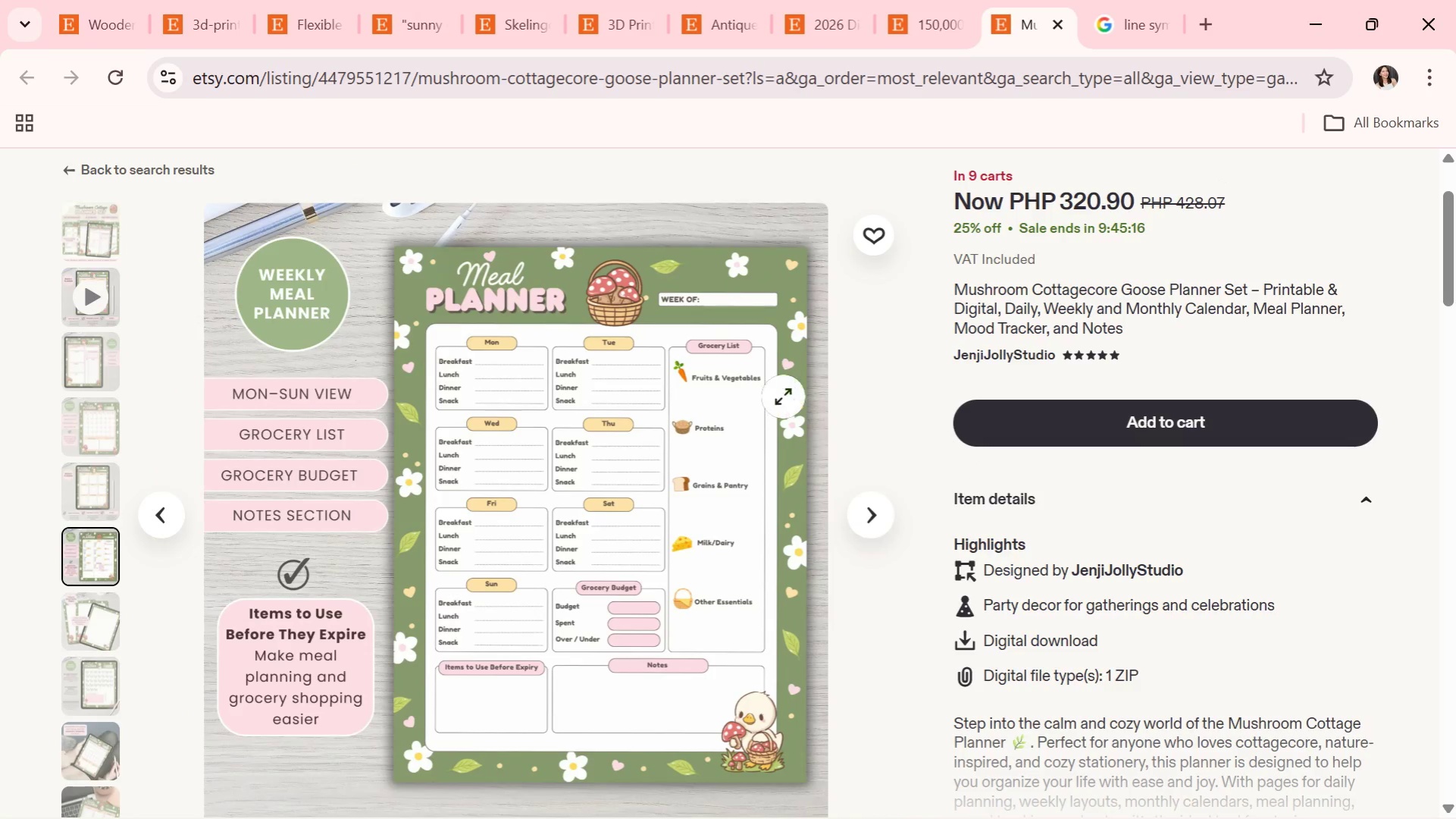 
scroll: coordinate [733, 456], scroll_direction: down, amount: 1.0
 